 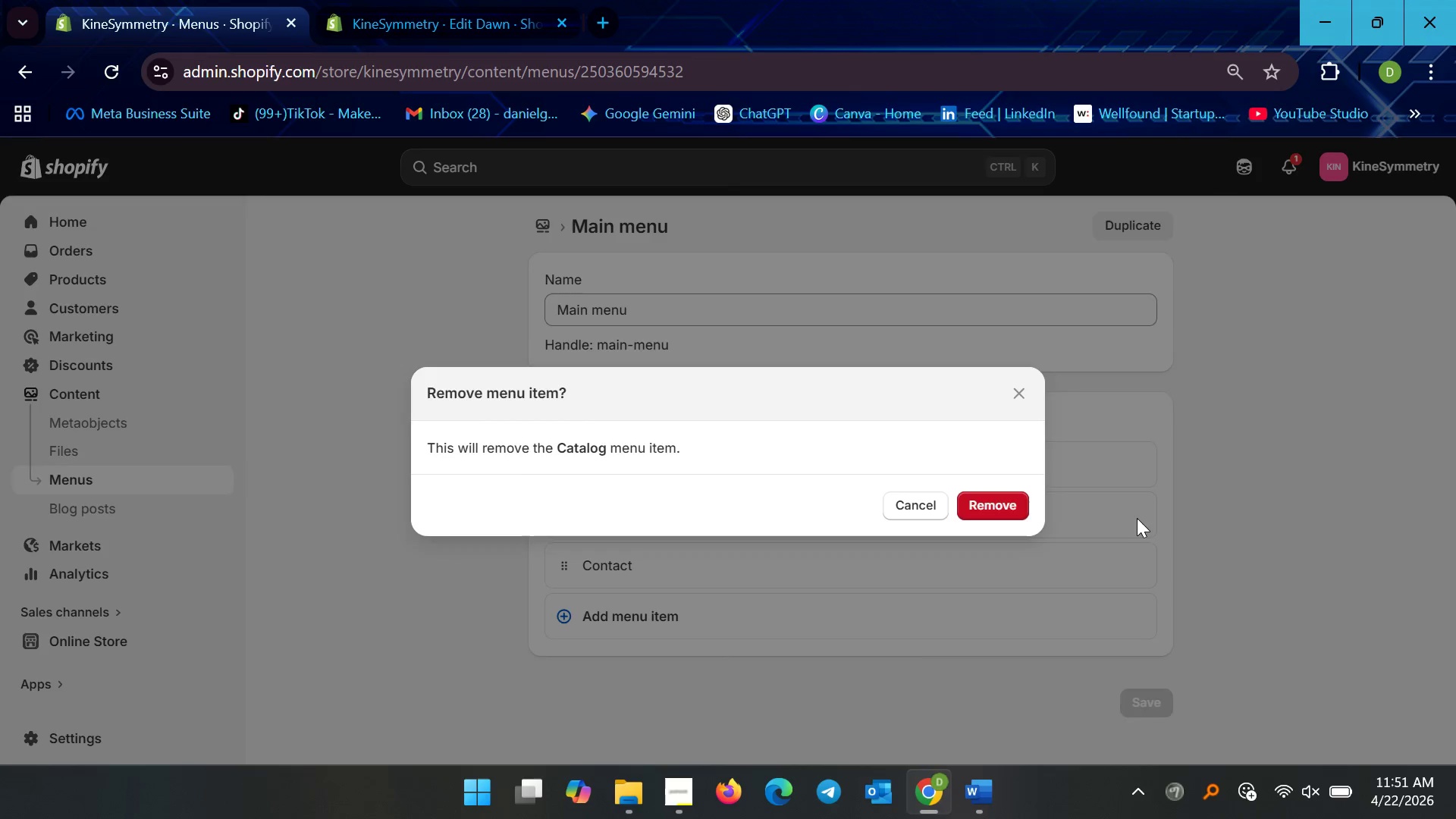 
left_click([997, 512])
 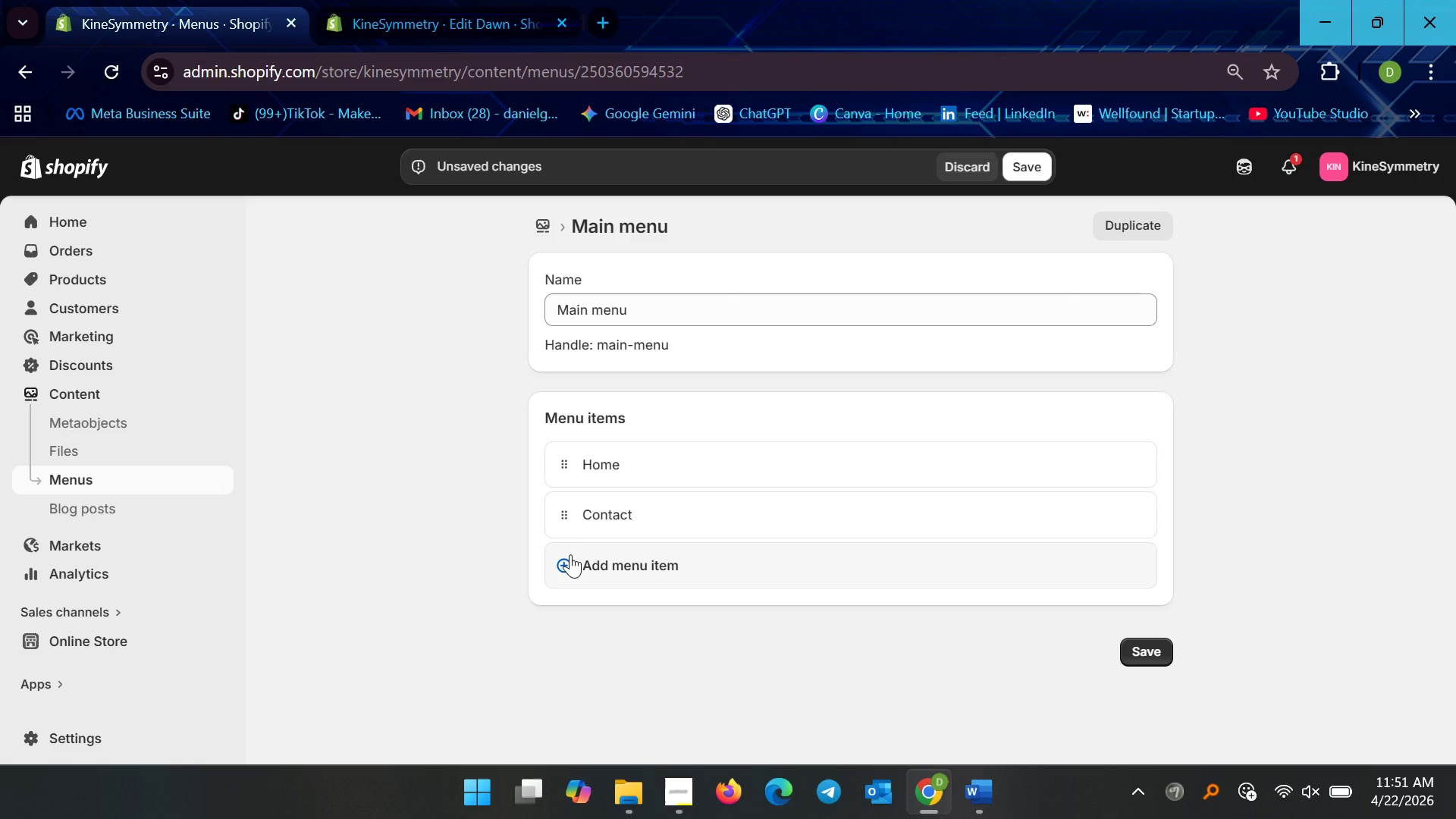 
left_click([579, 568])
 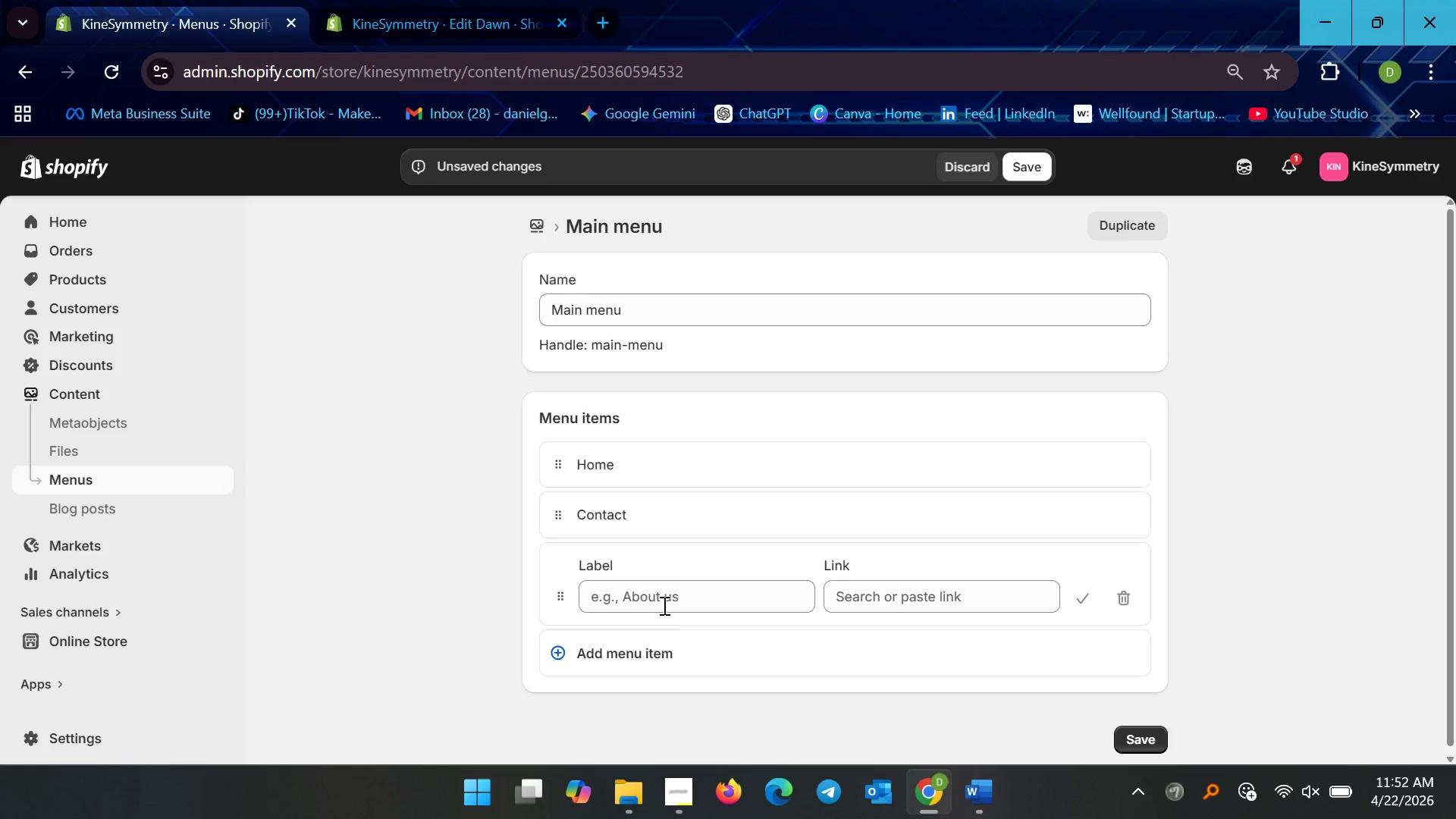 
double_click([664, 600])
 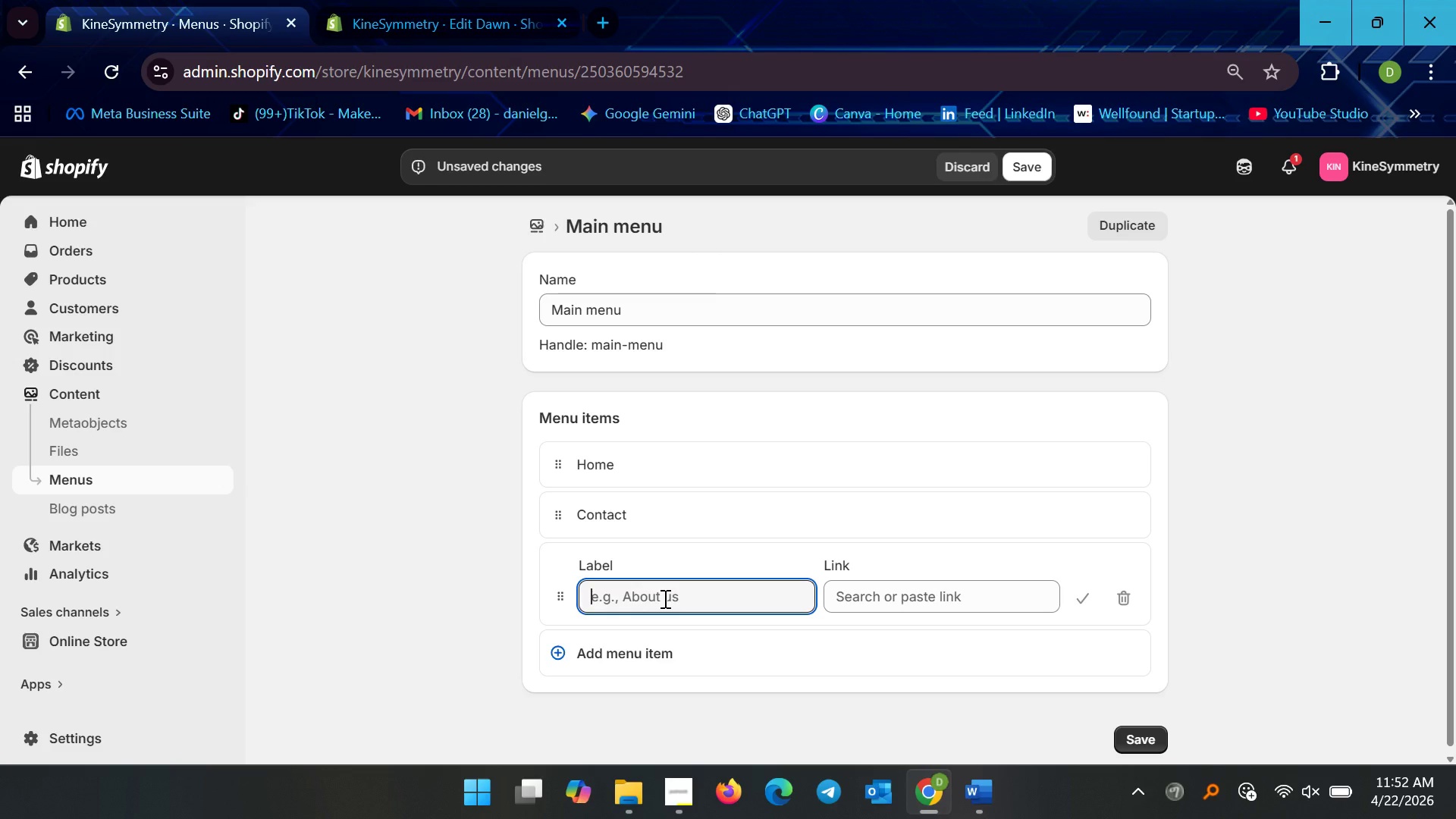 
type(Grip and )
key(Backspace)
key(Backspace)
key(Backspace)
key(Backspace)
type(& Flow)
 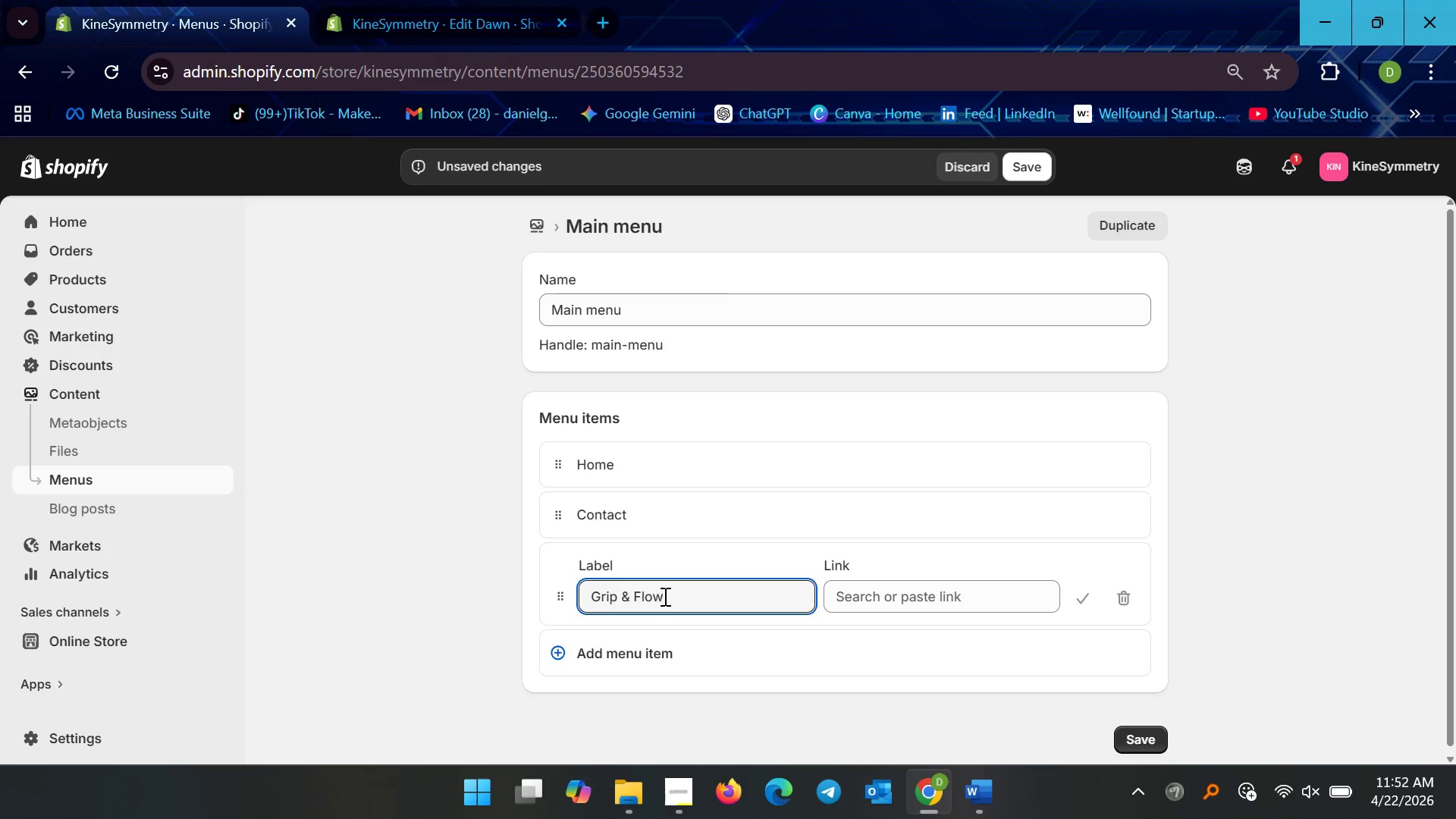 
left_click([861, 595])
 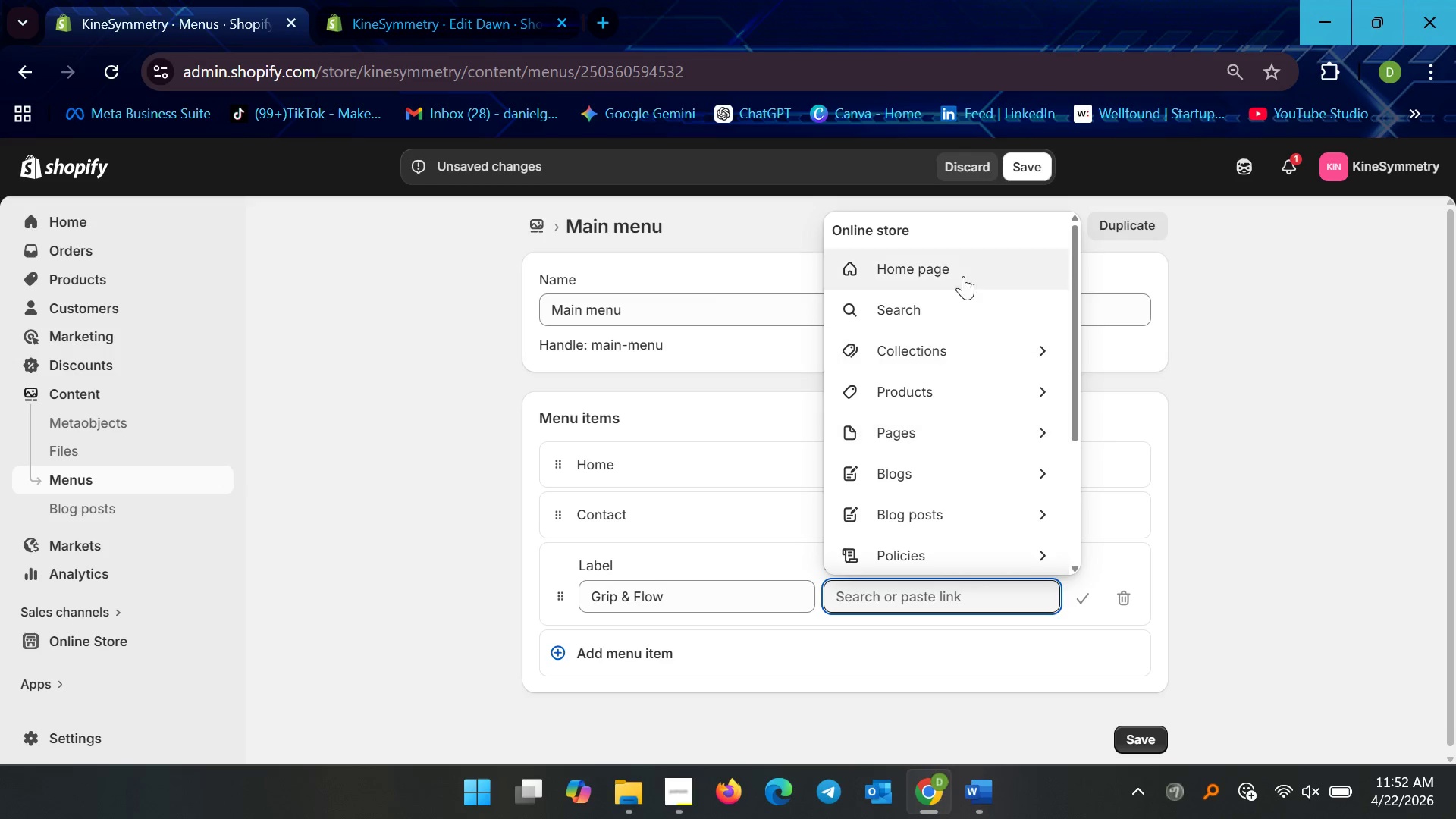 
wait(17.64)
 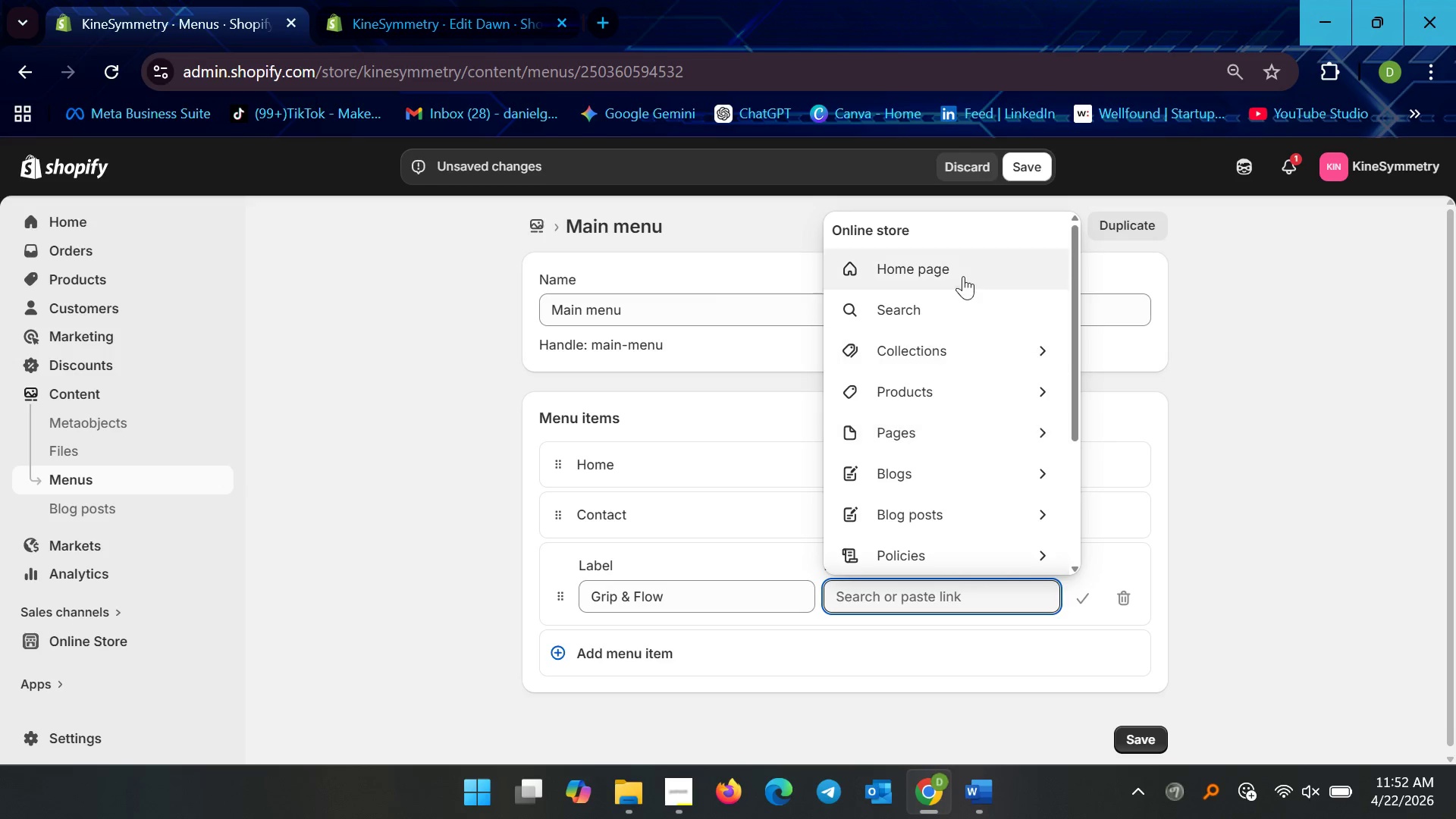 
scroll: coordinate [952, 513], scroll_direction: down, amount: 4.0
 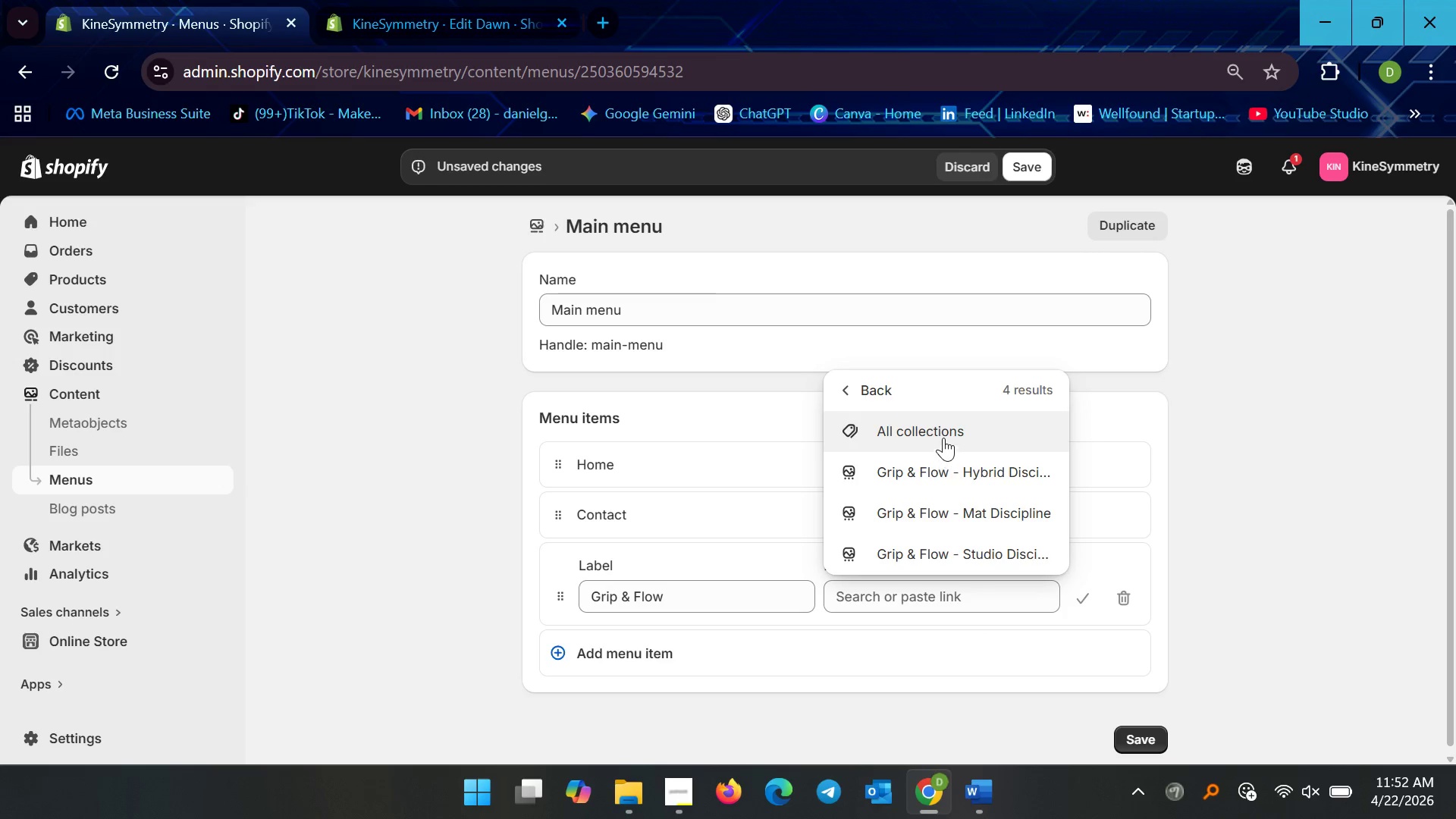 
left_click([942, 428])
 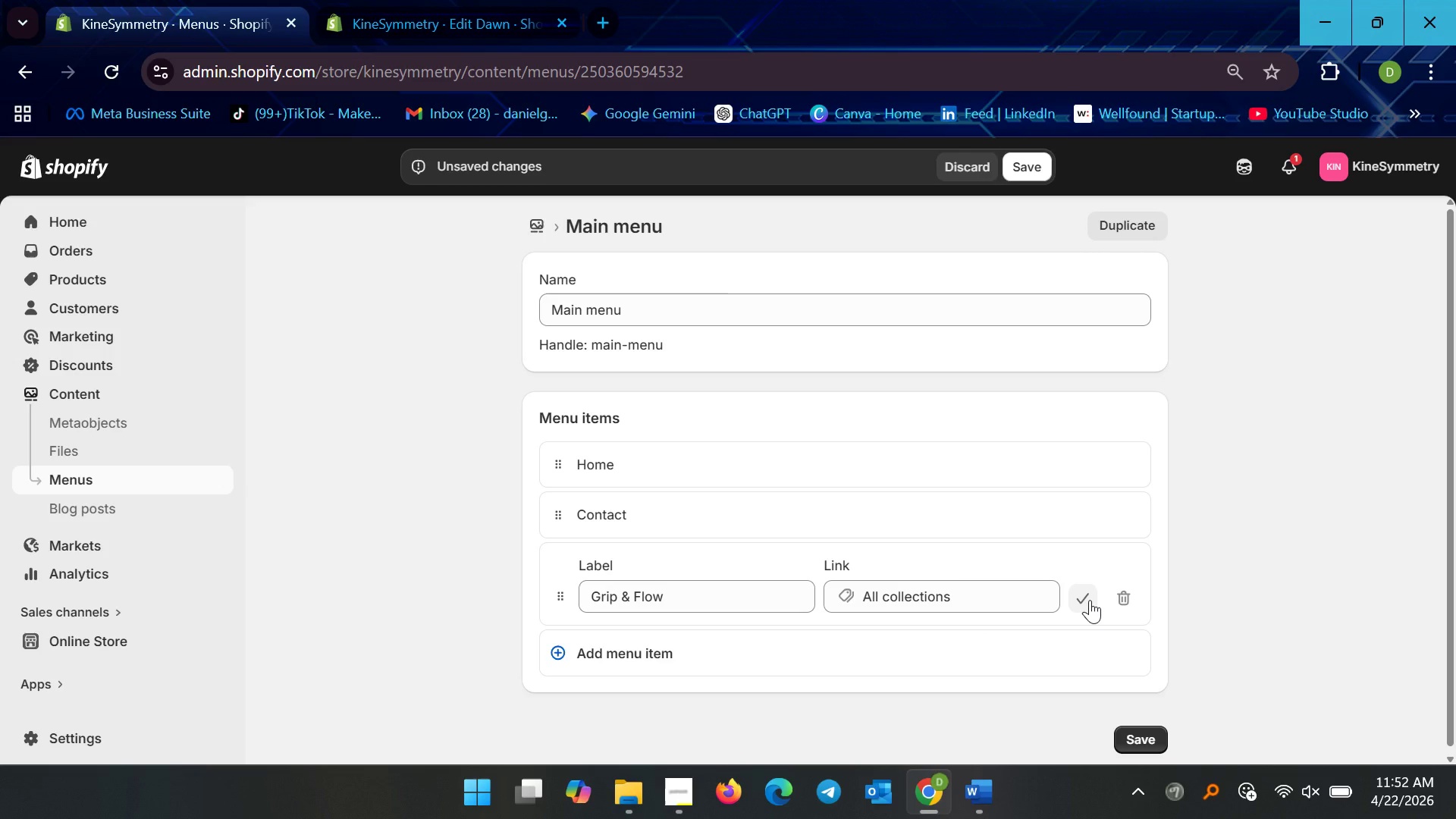 
left_click([1090, 600])
 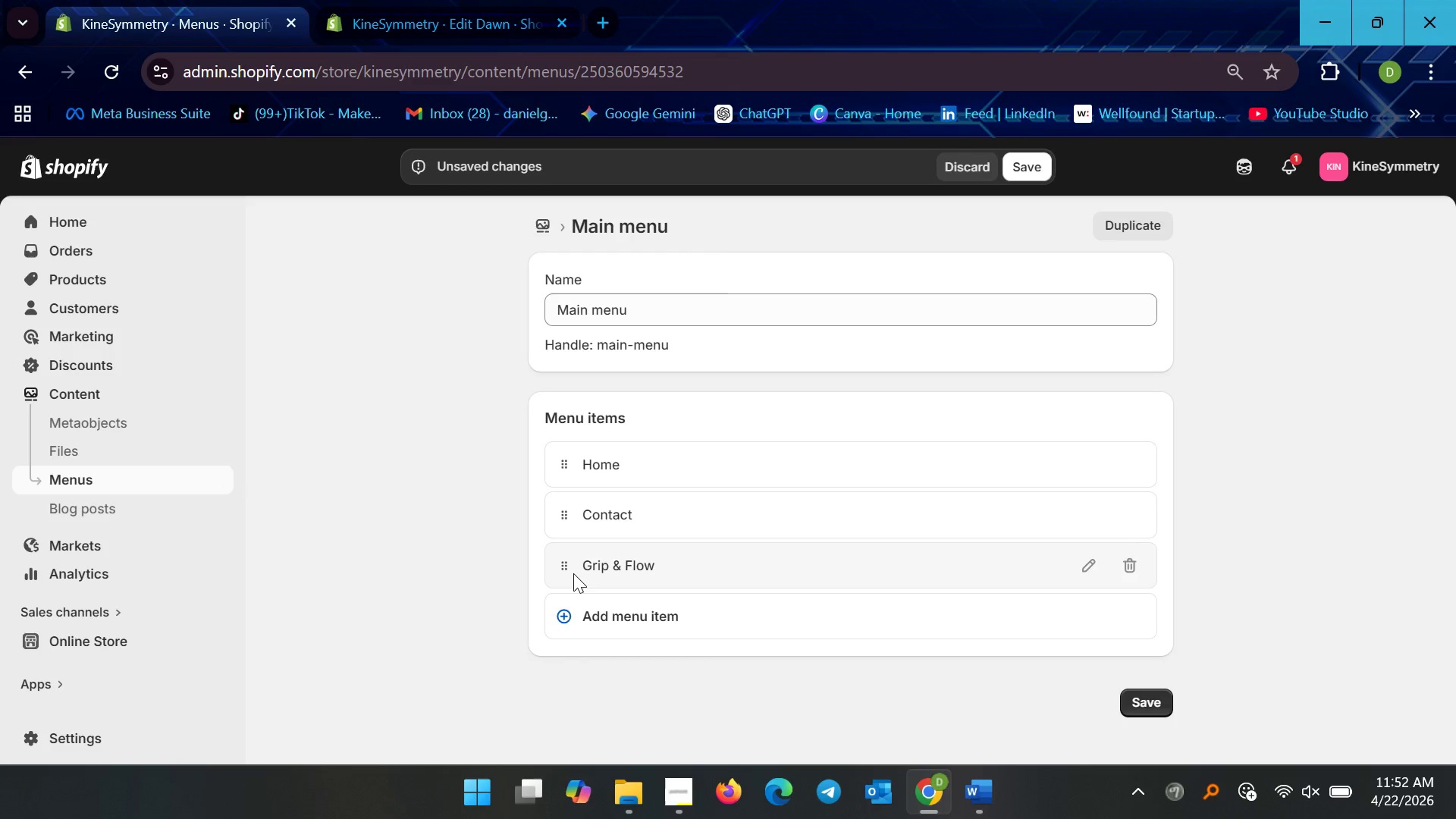 
left_click_drag(start_coordinate=[565, 569], to_coordinate=[554, 526])
 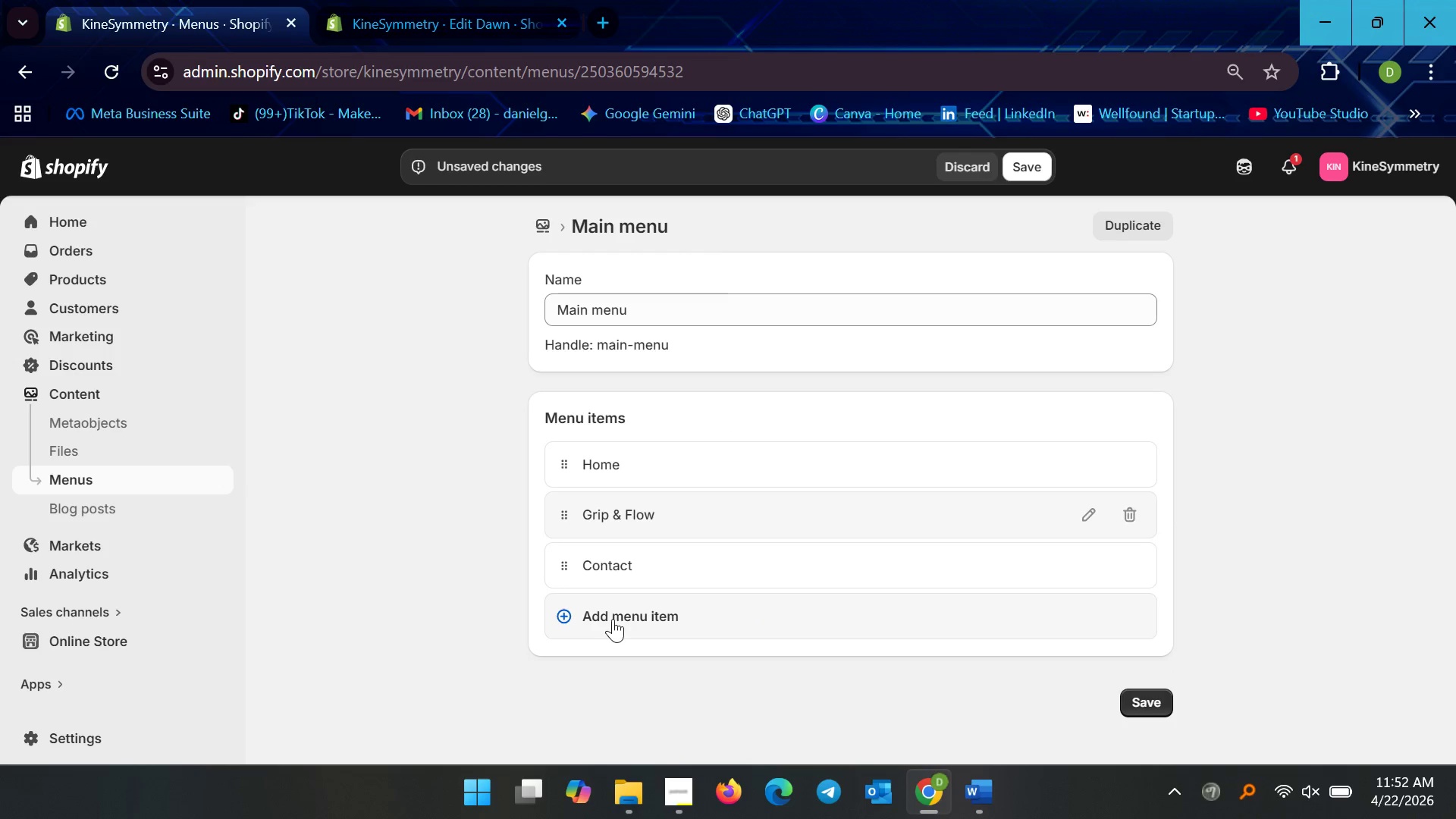 
left_click_drag(start_coordinate=[626, 633], to_coordinate=[626, 639])
 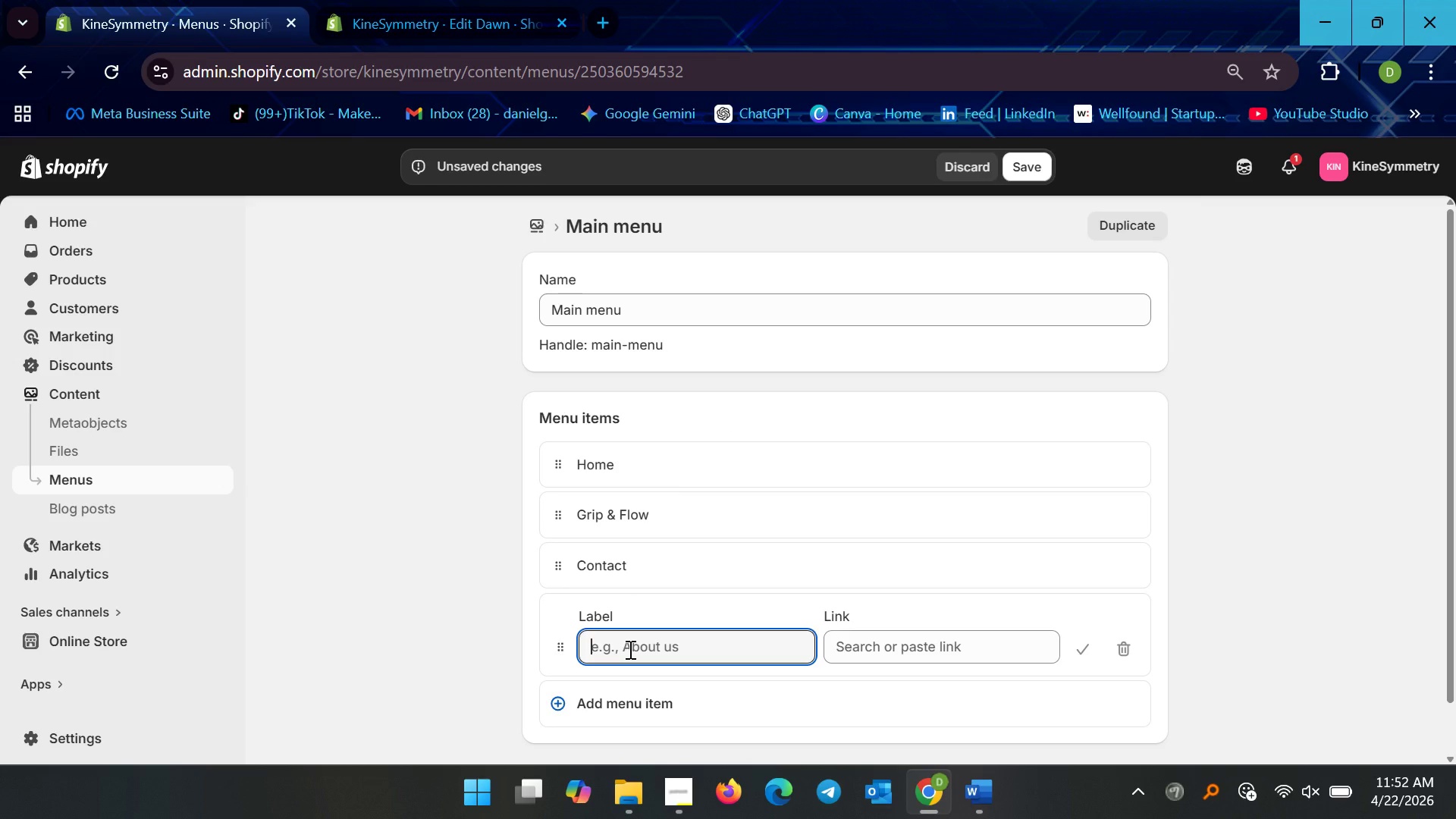 
left_click([629, 649])
 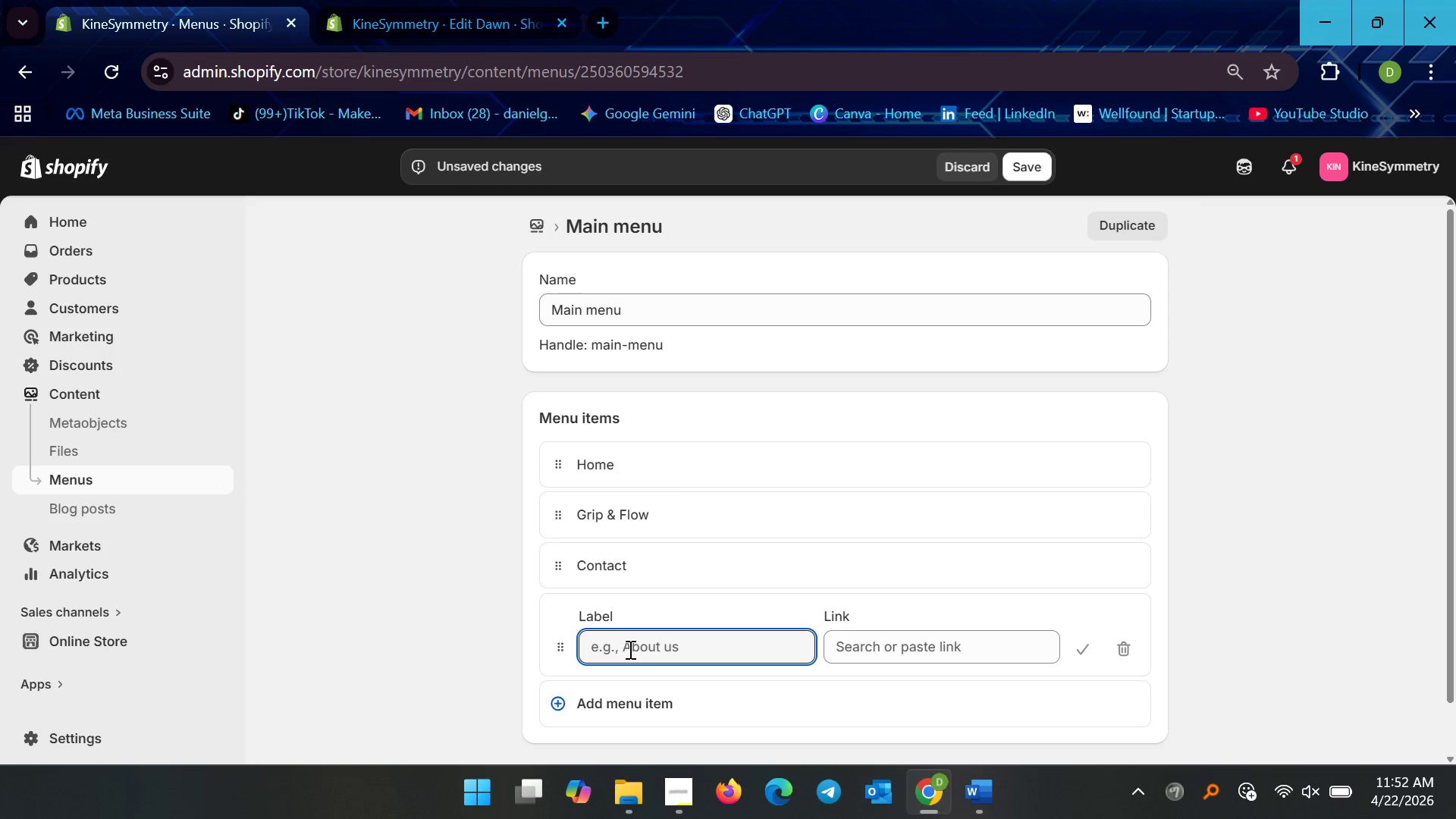 
type(Mat)
 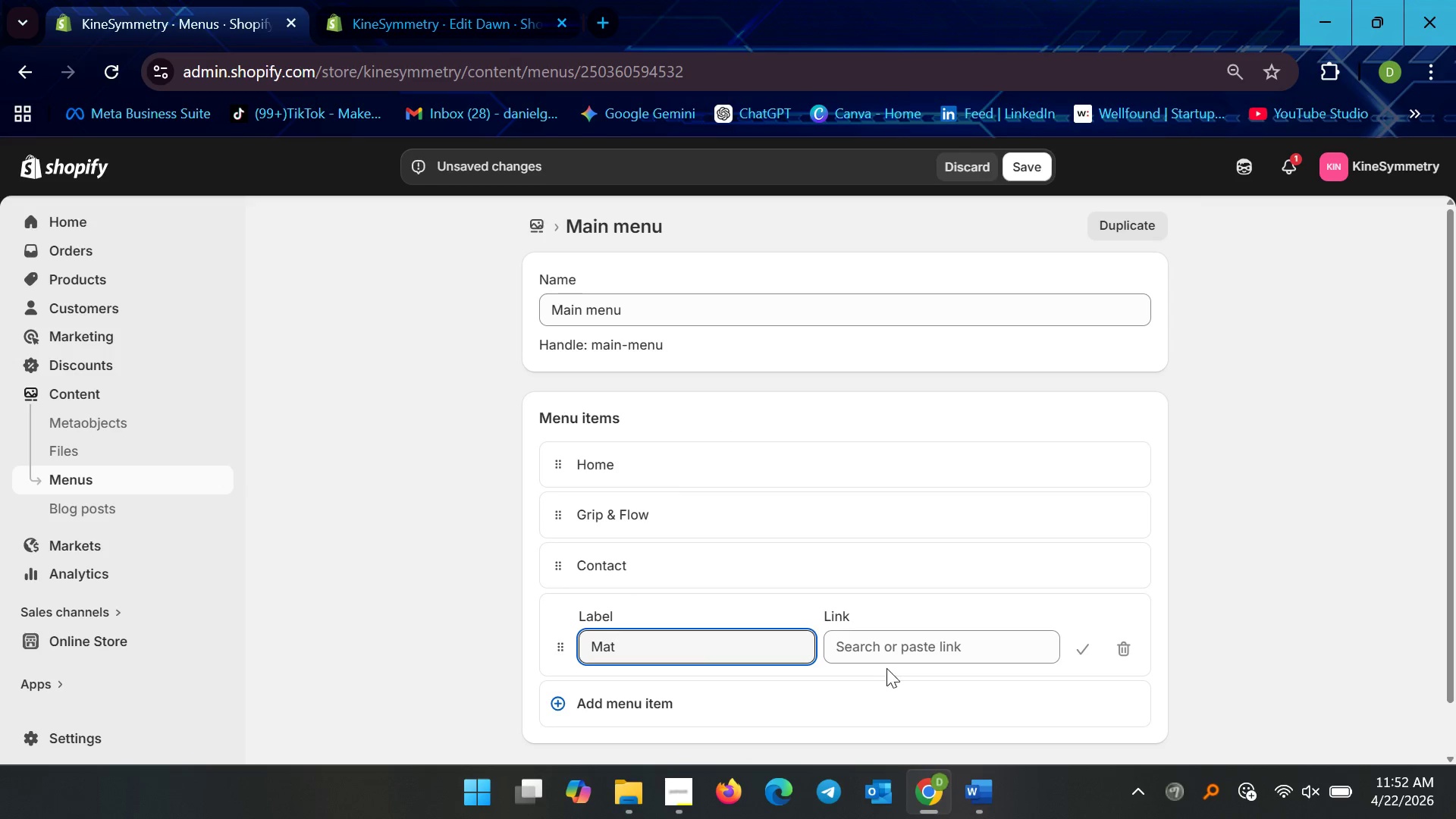 
left_click([905, 657])
 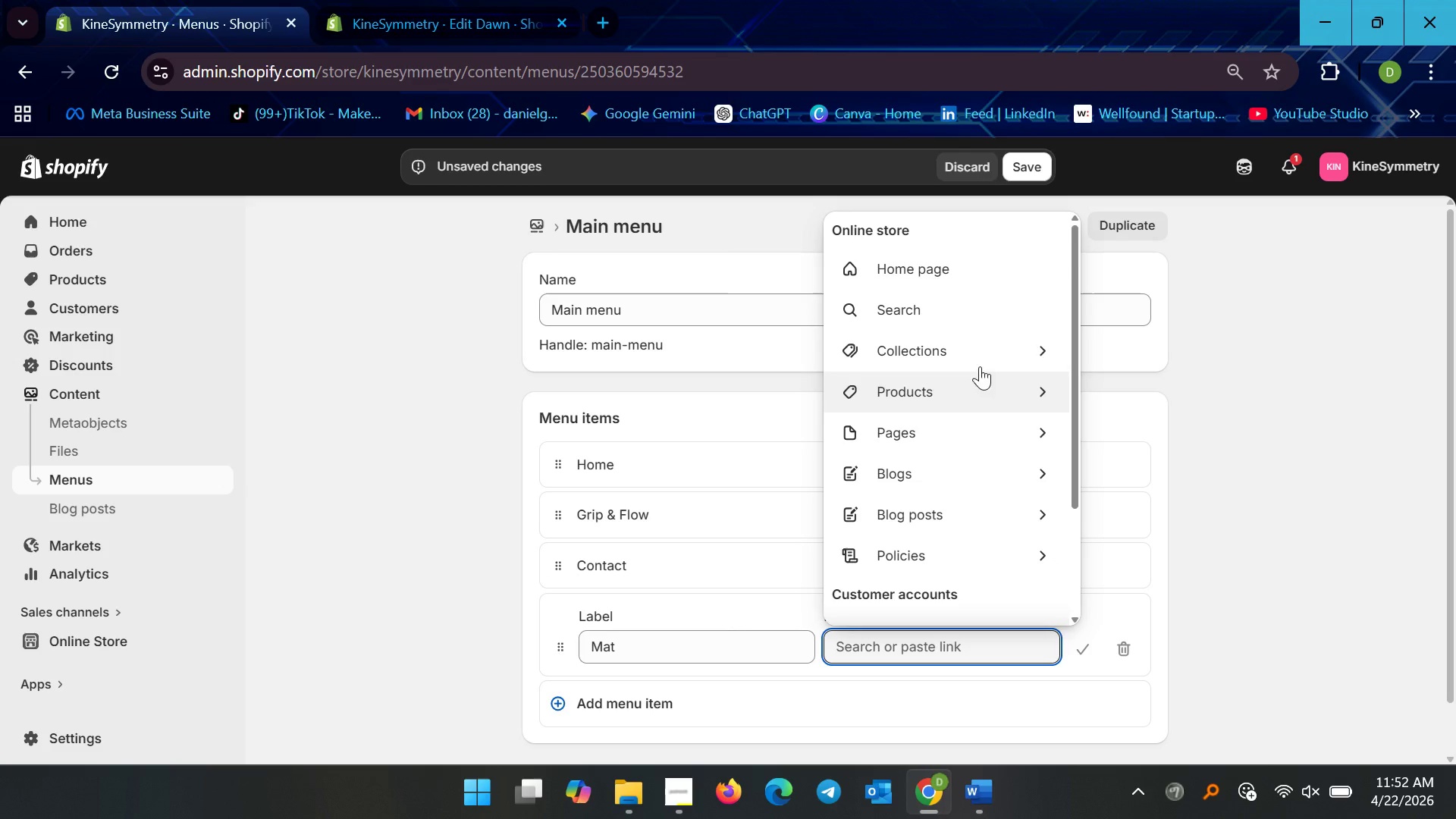 
left_click([977, 349])
 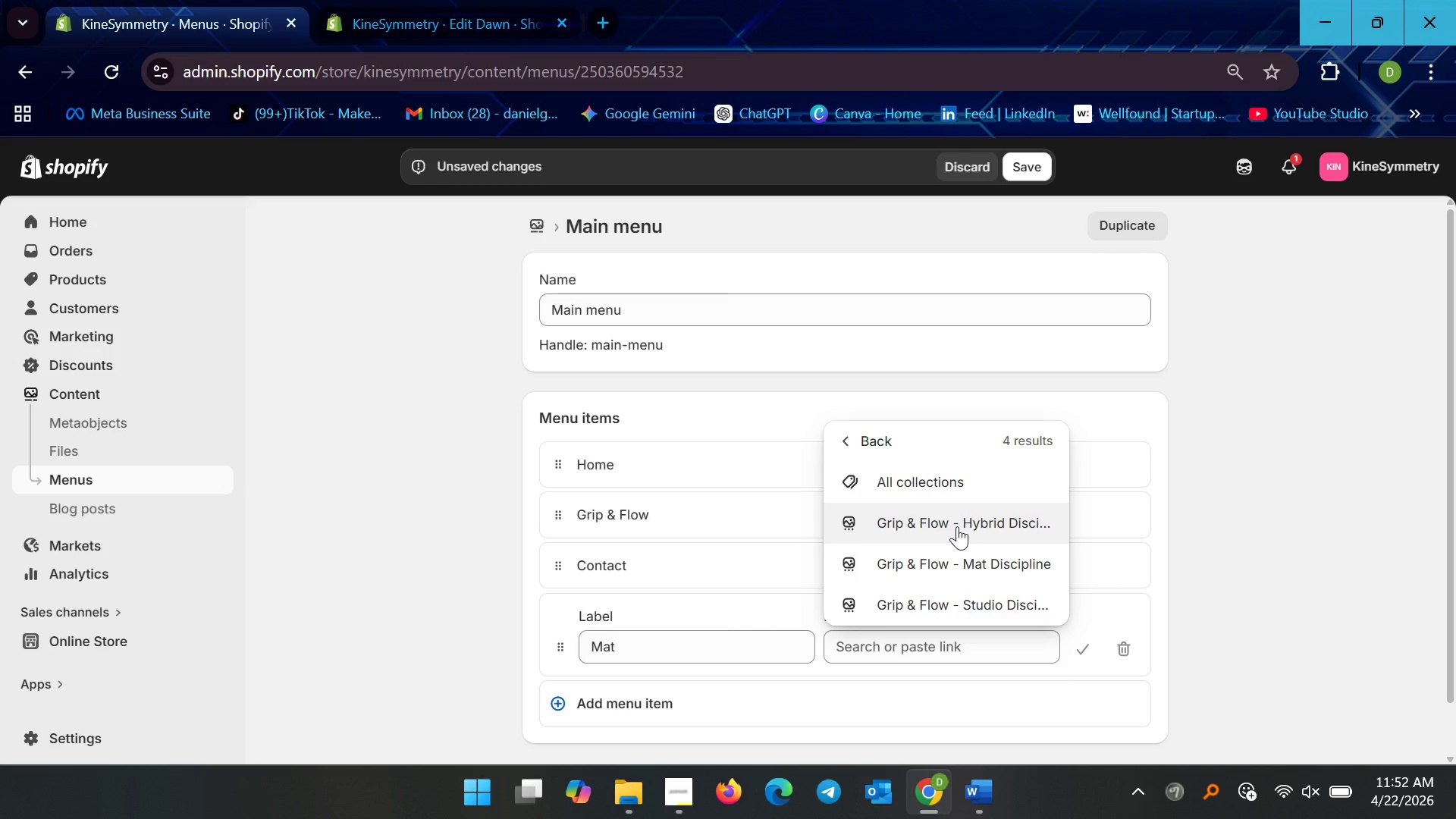 
left_click([968, 566])
 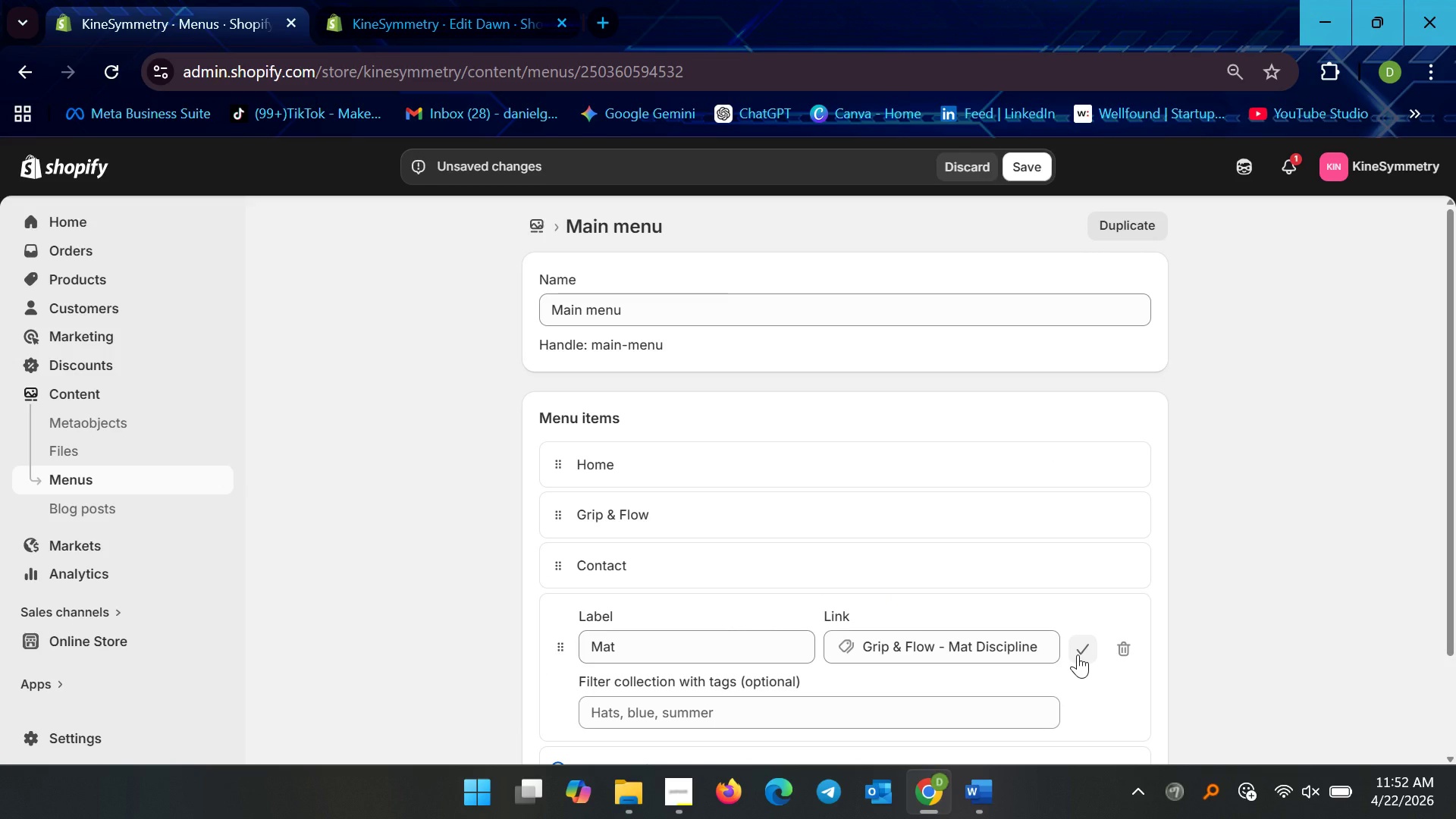 
left_click([1078, 654])
 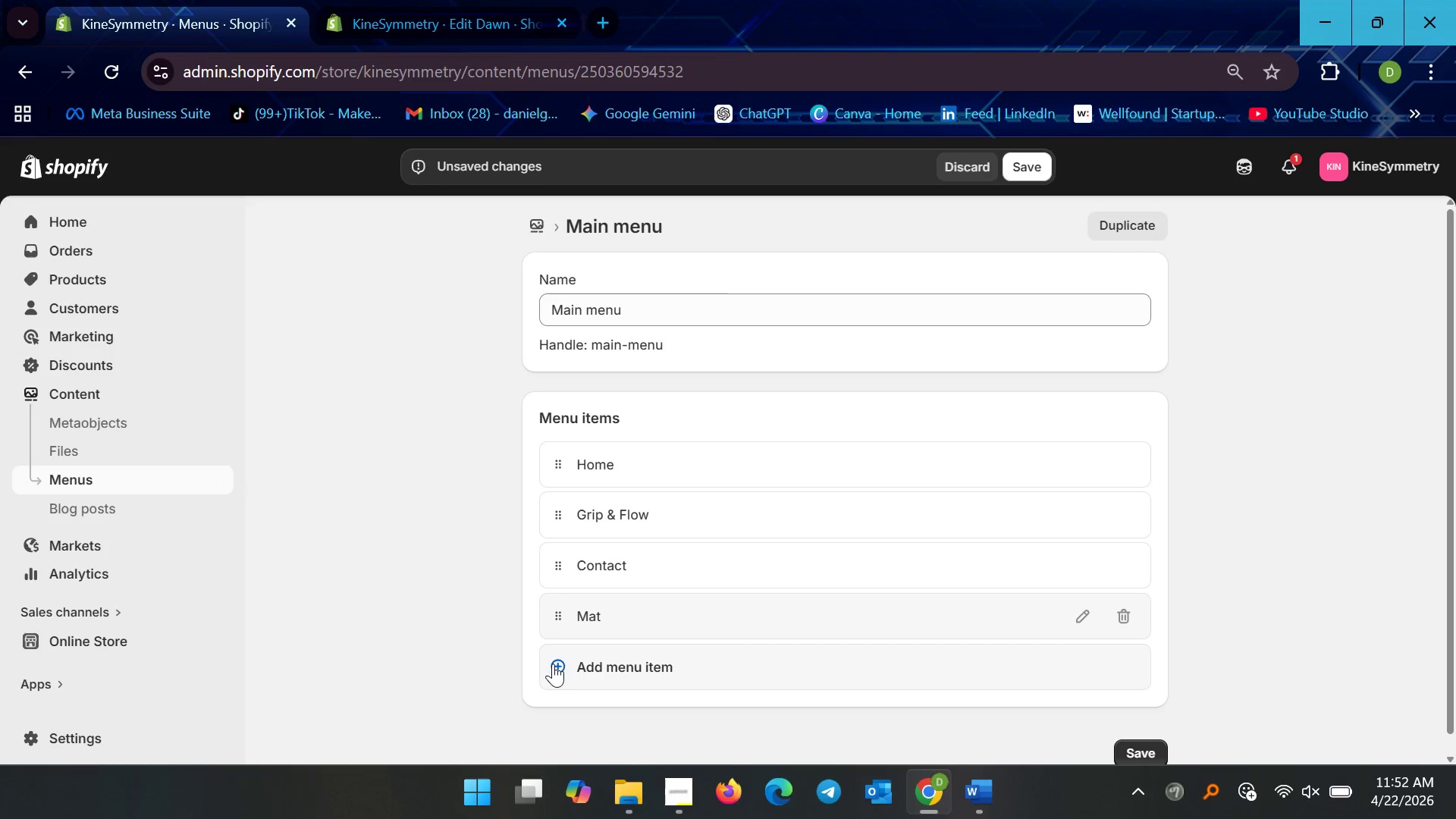 
left_click([563, 670])
 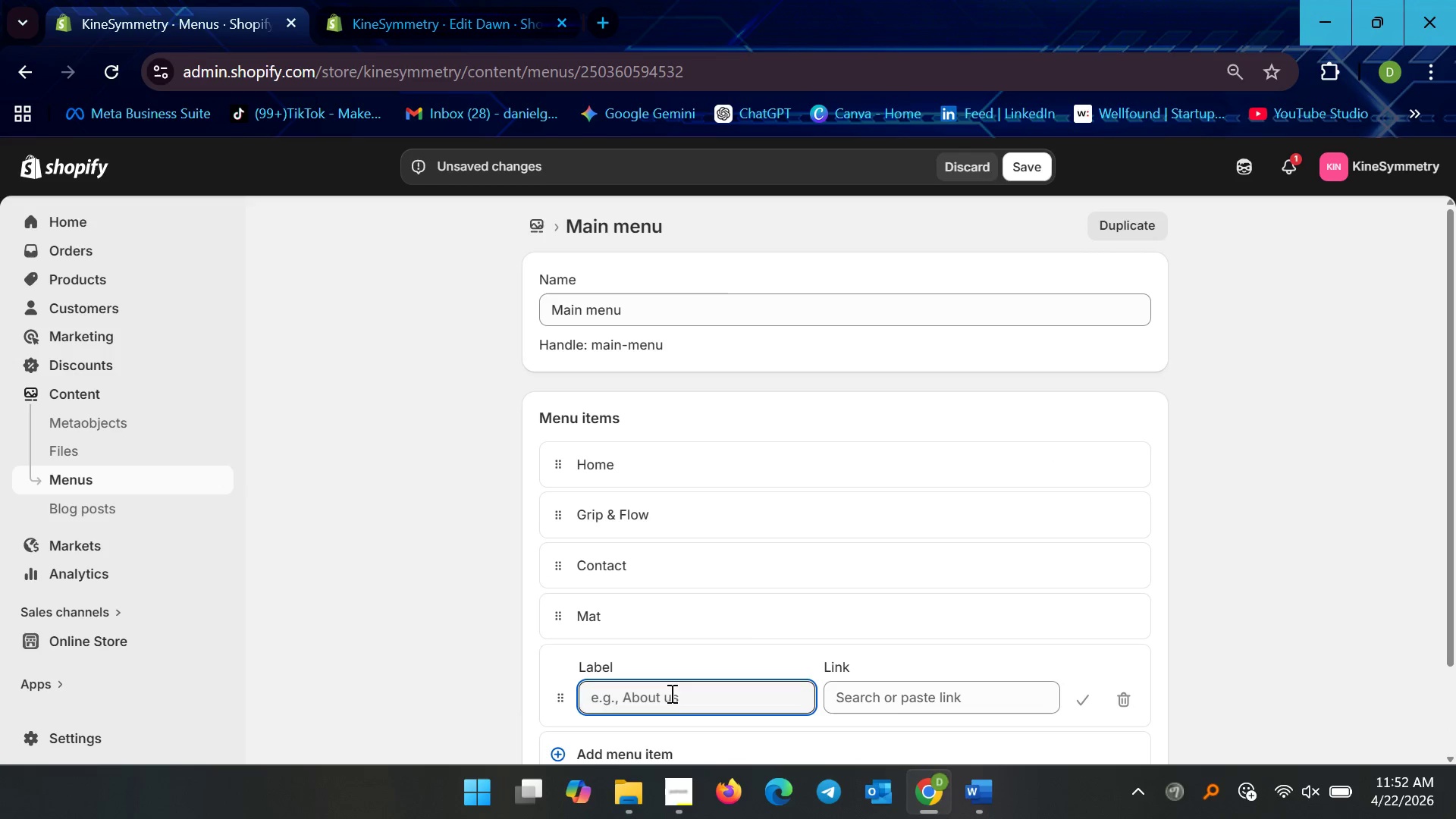 
left_click([670, 699])
 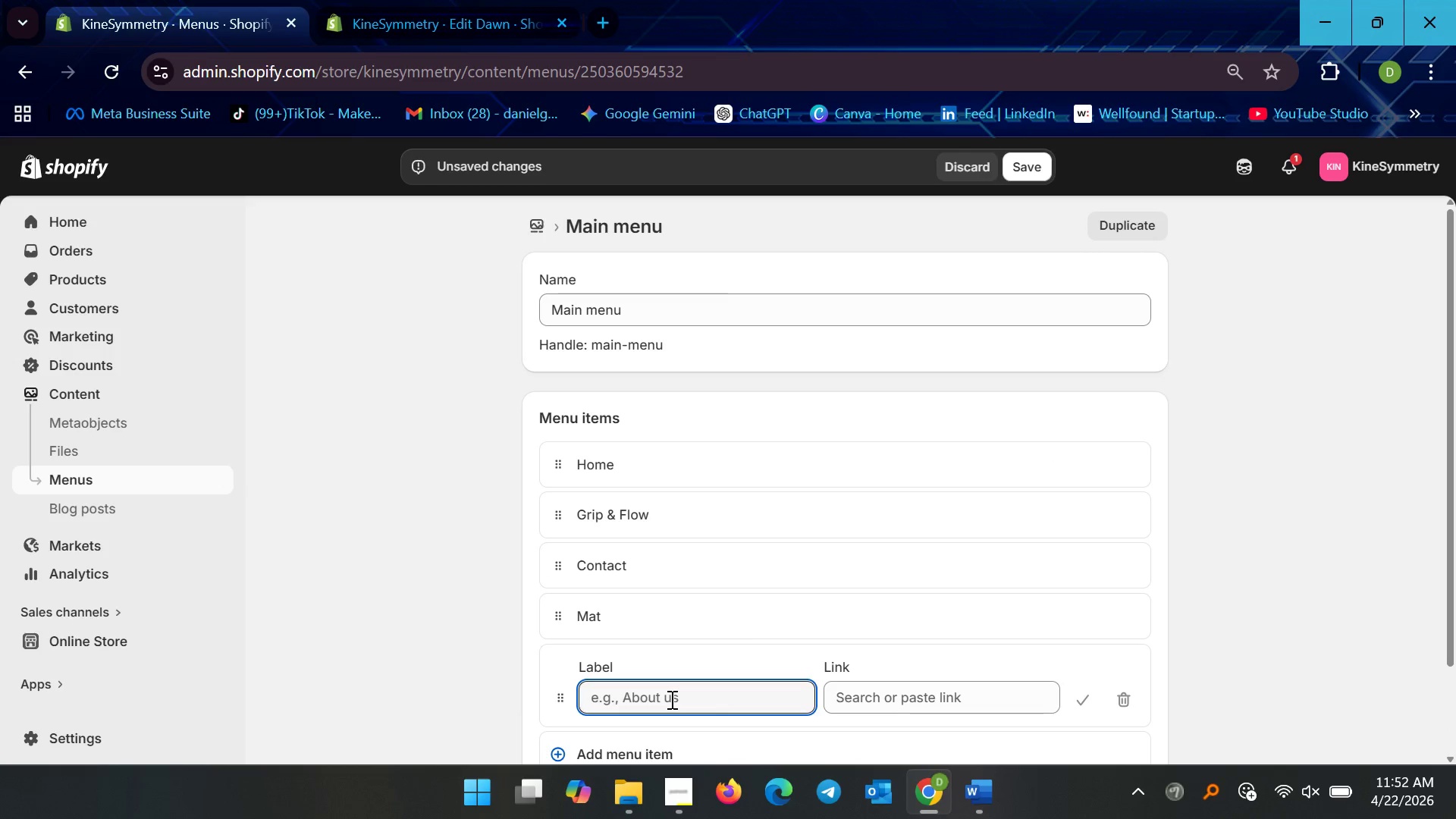 
type(Studio)
 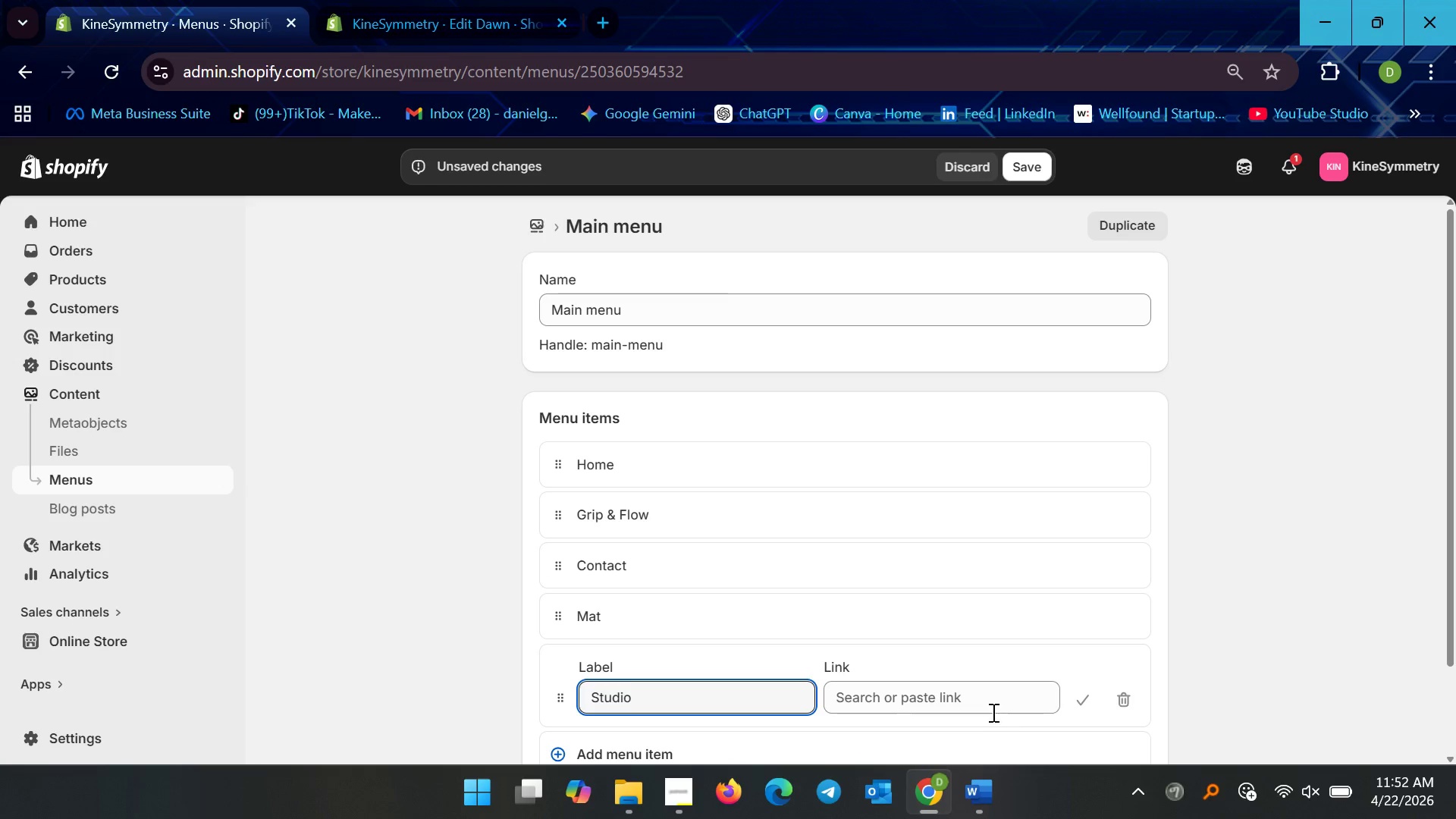 
left_click([978, 701])
 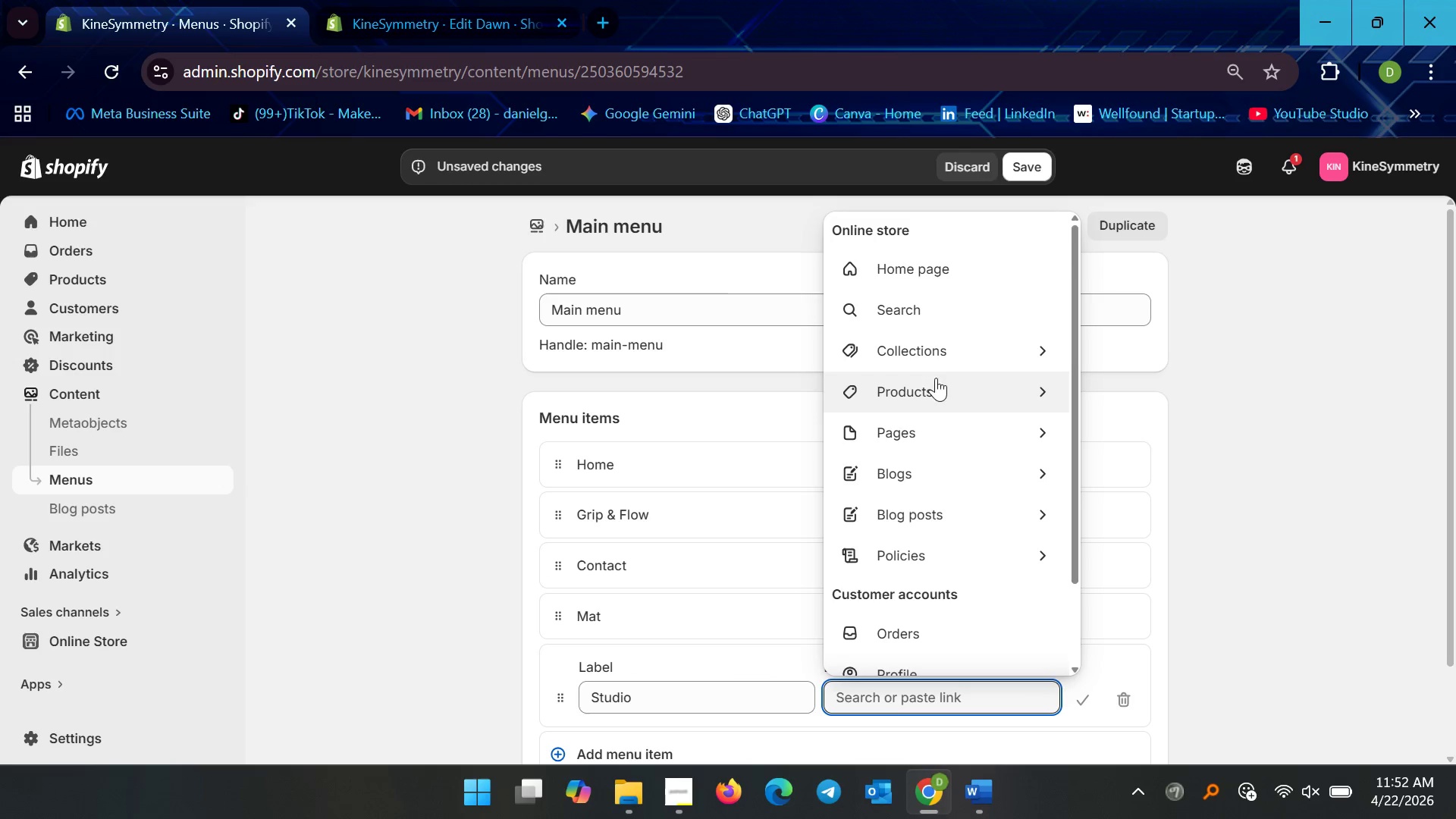 
left_click([956, 354])
 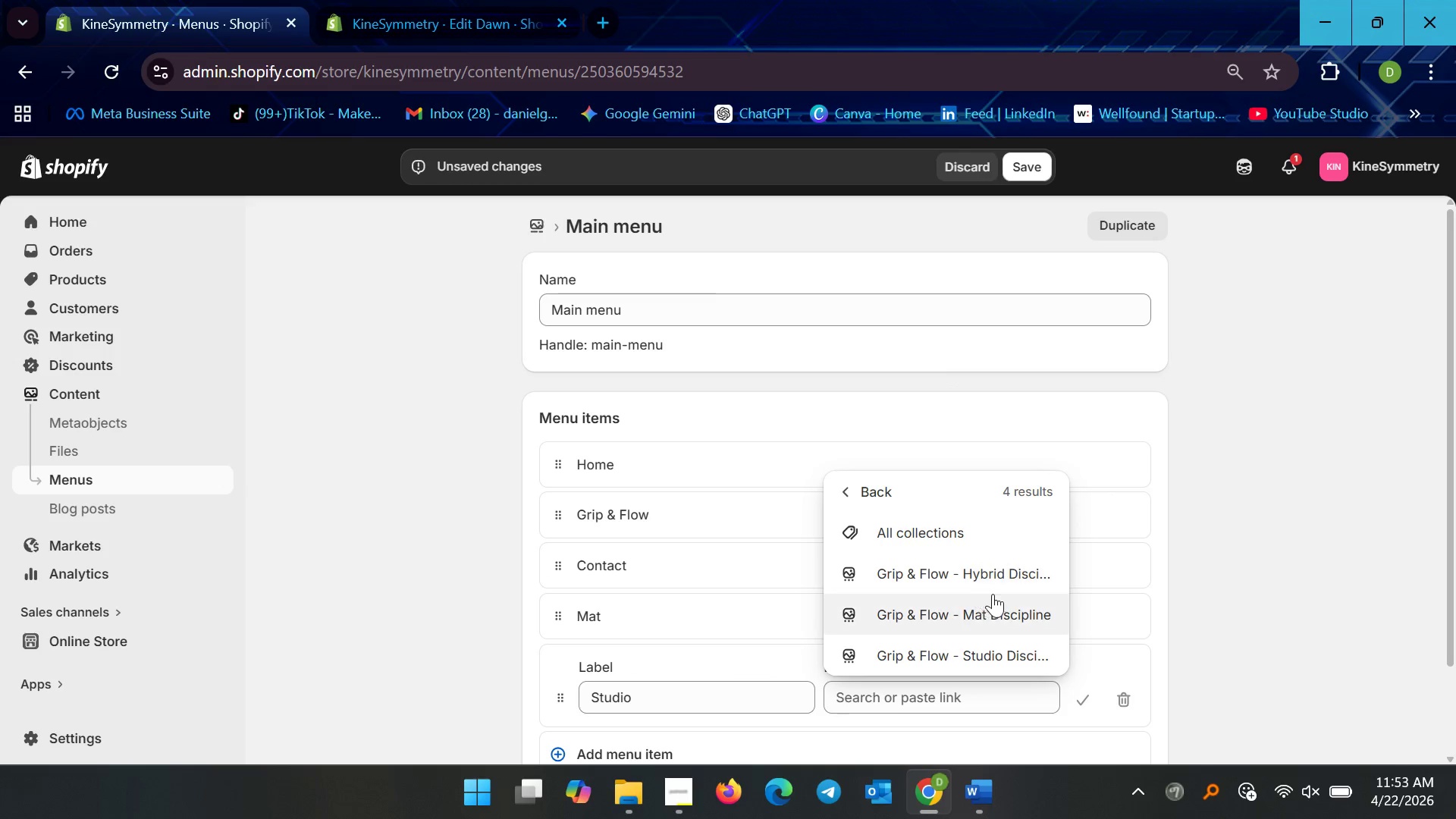 
left_click([975, 640])
 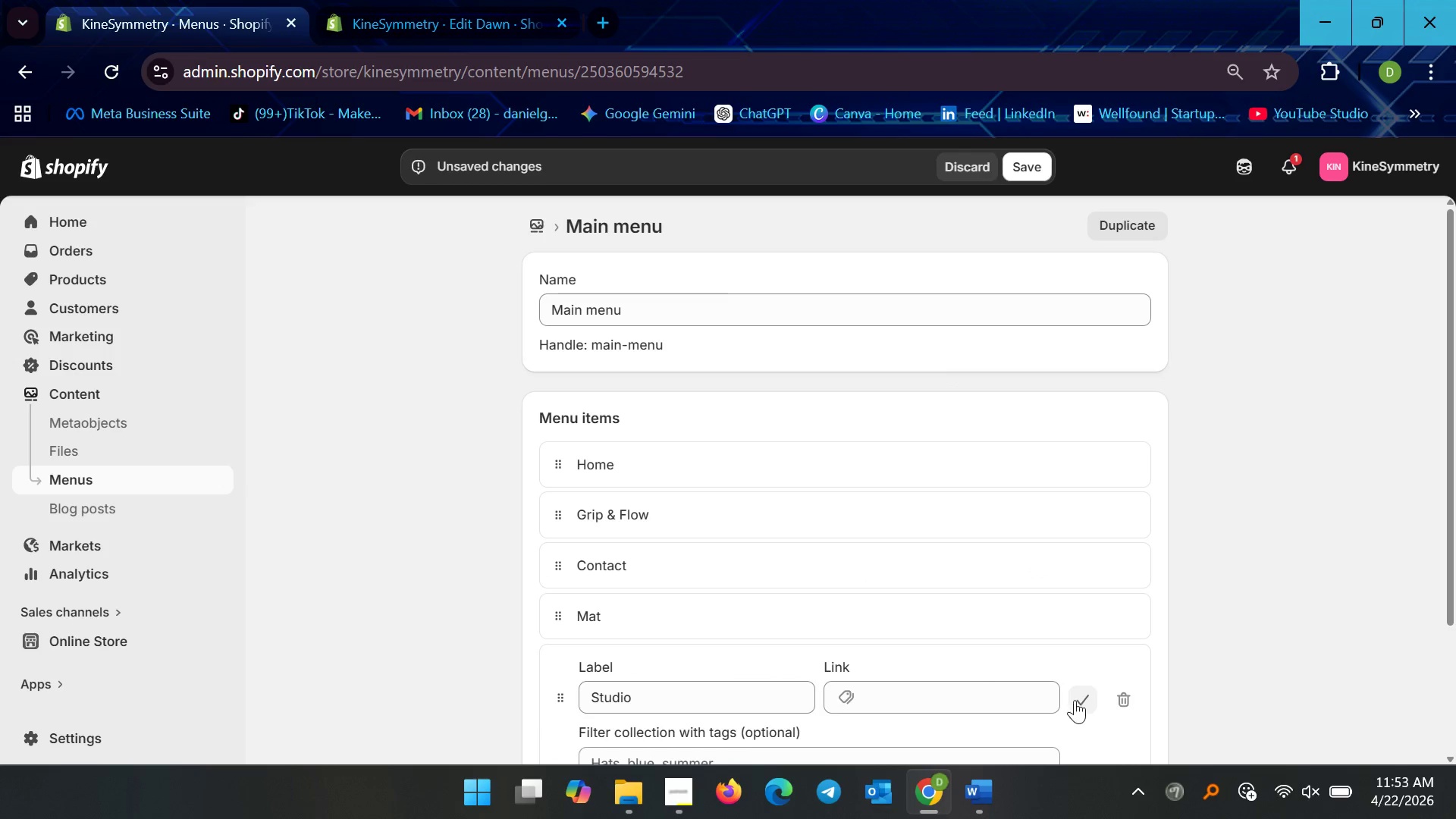 
left_click([1077, 694])
 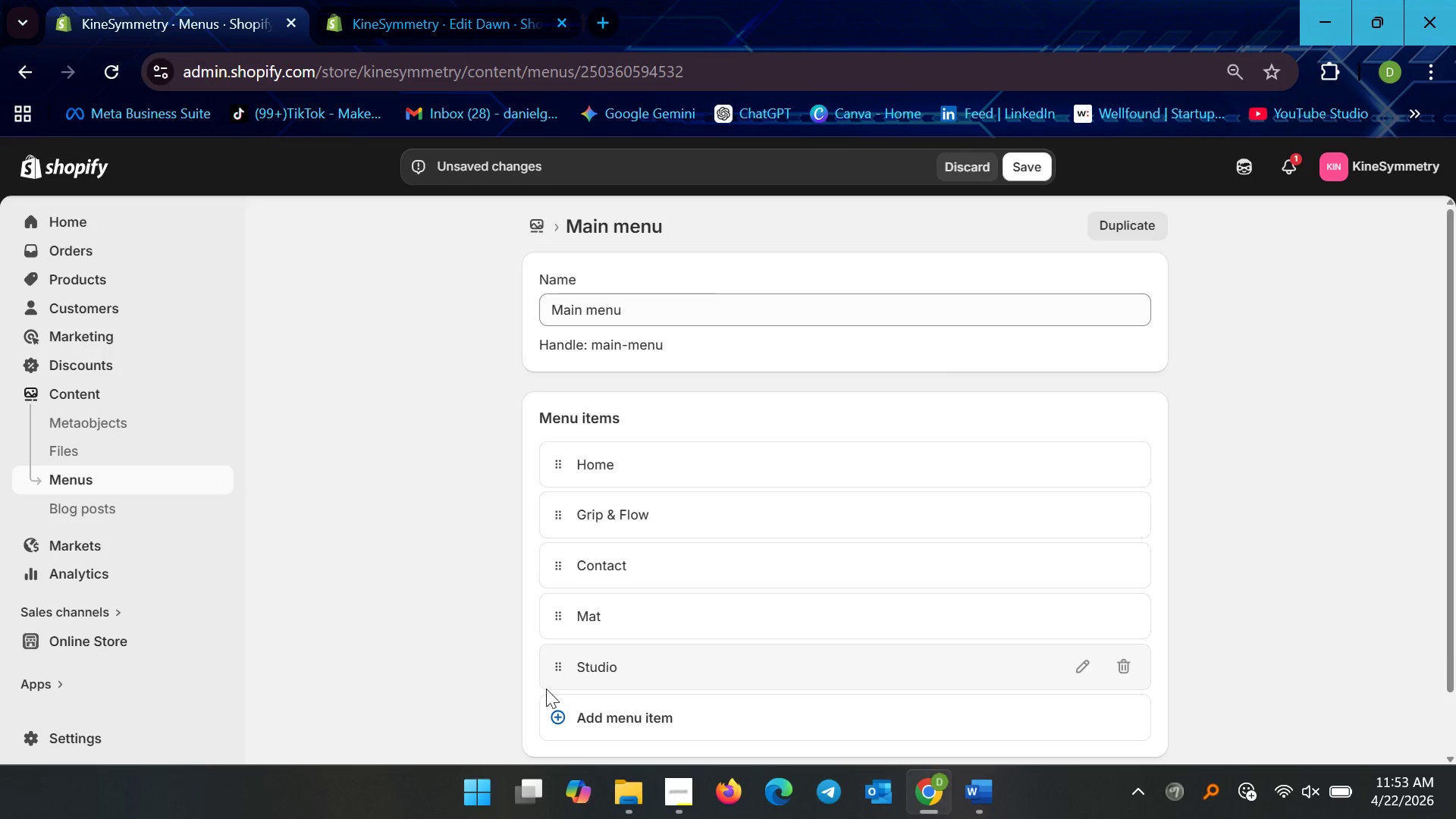 
left_click([556, 725])
 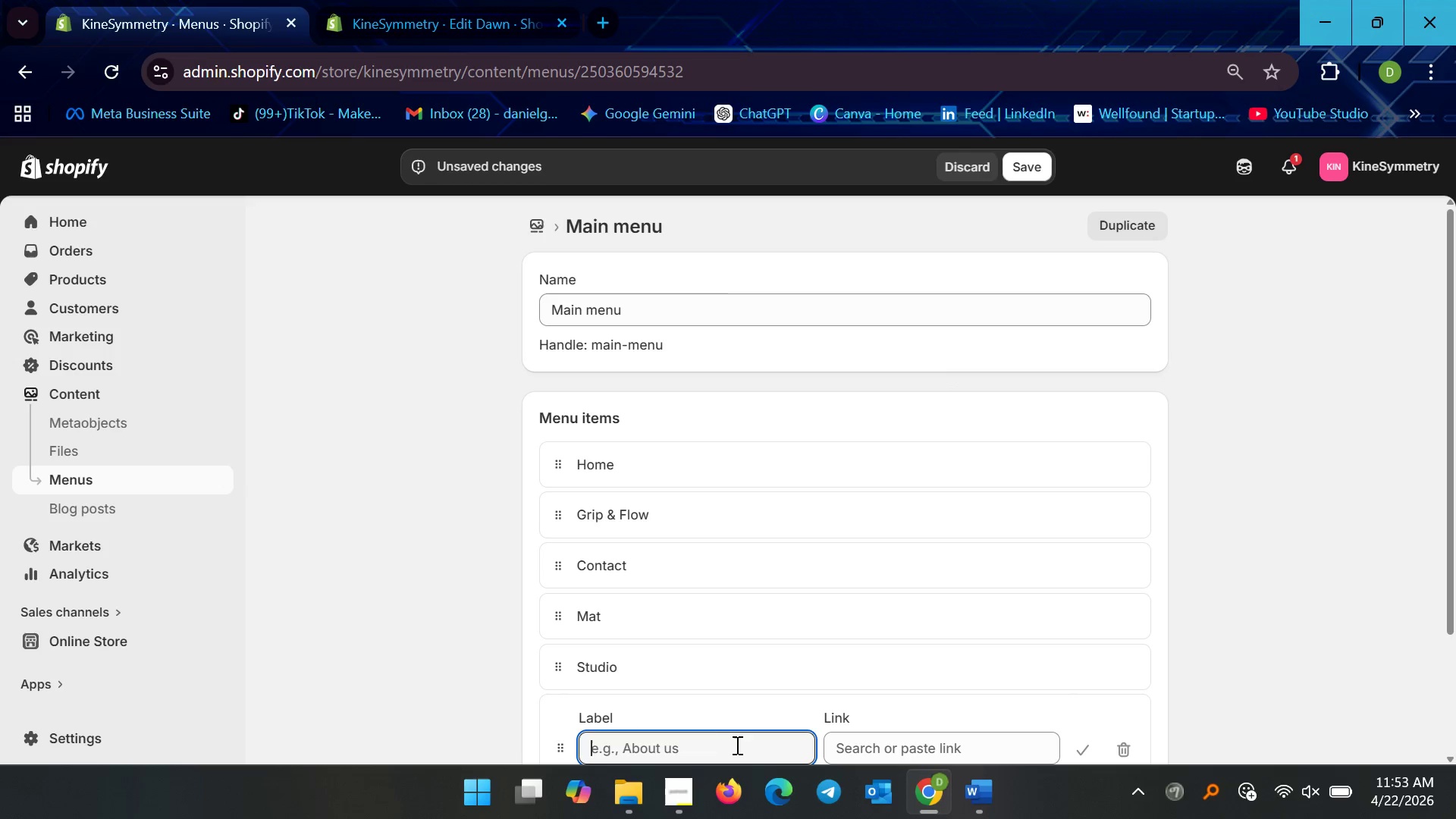 
scroll: coordinate [733, 698], scroll_direction: down, amount: 4.0
 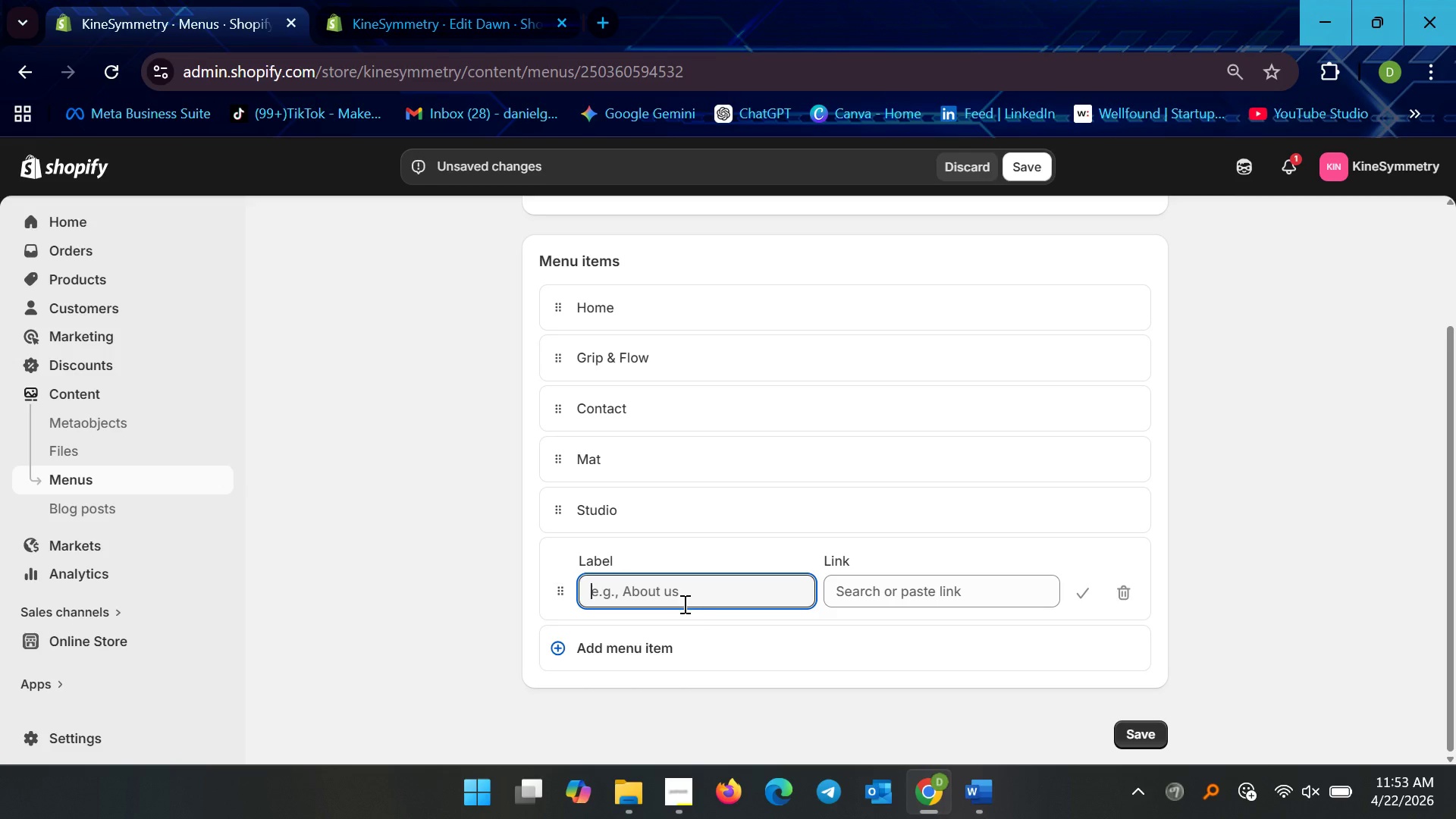 
left_click([683, 604])
 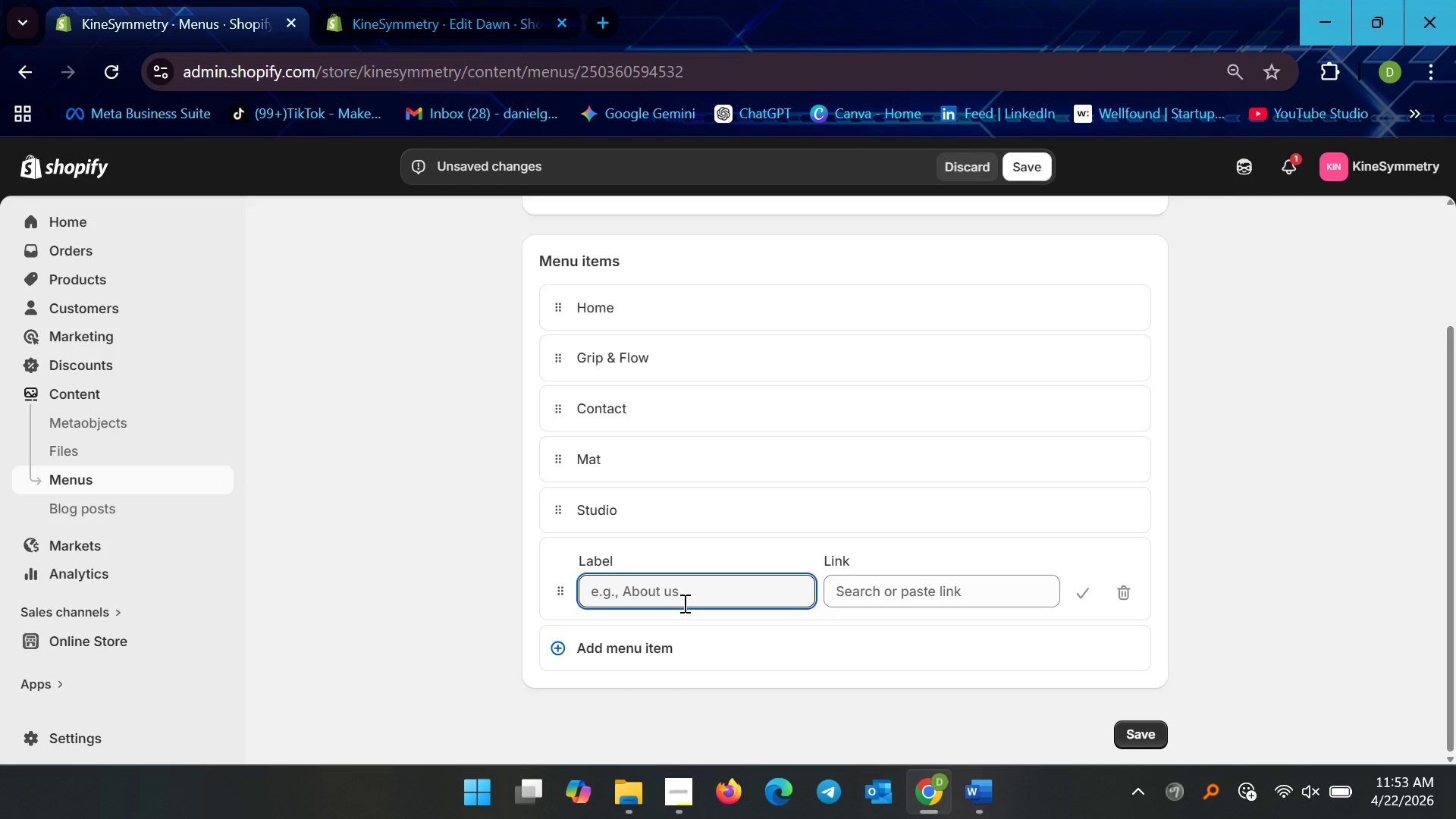 
type(Hybrid)
 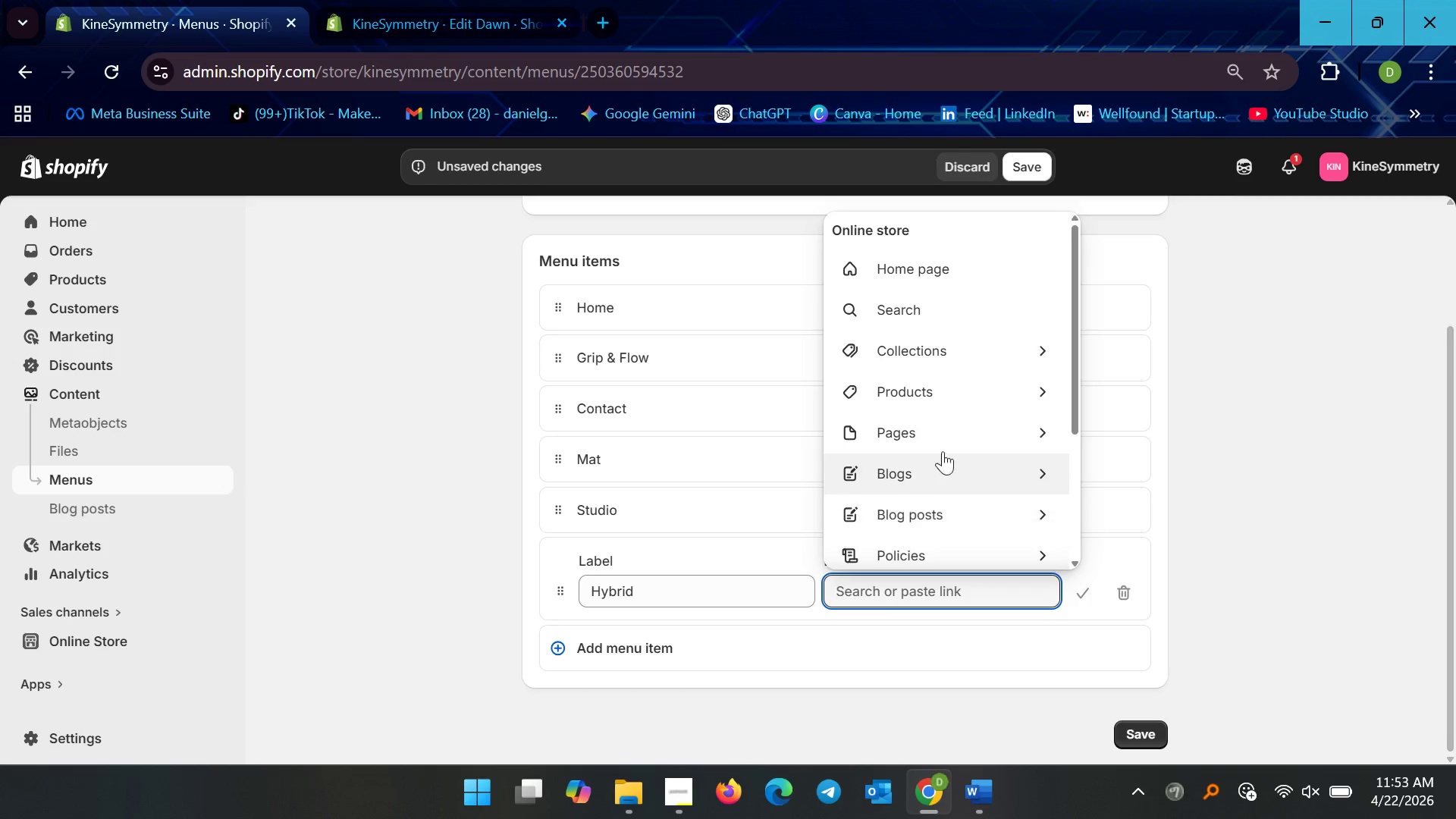 
left_click([959, 347])
 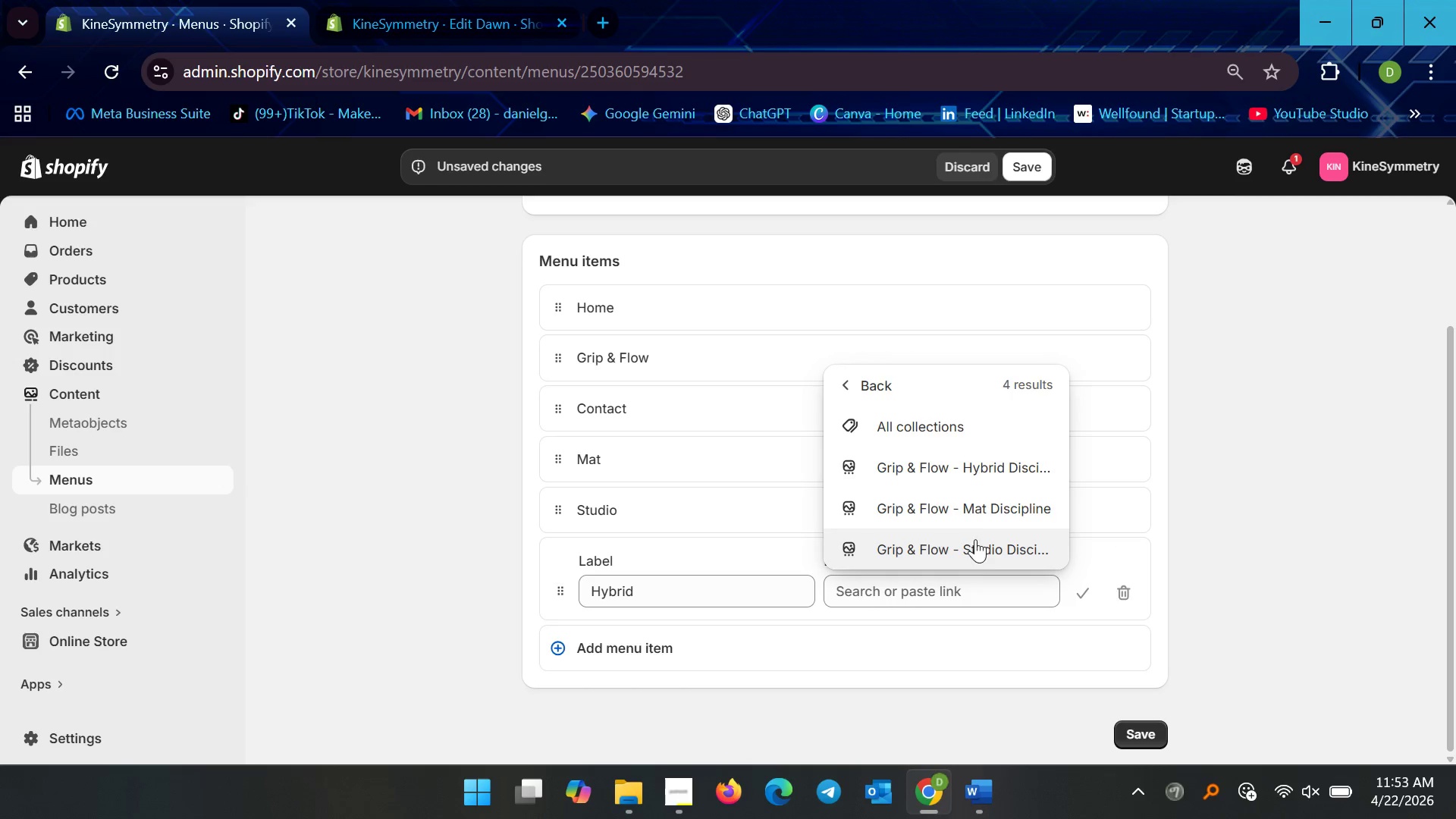 
left_click([978, 472])
 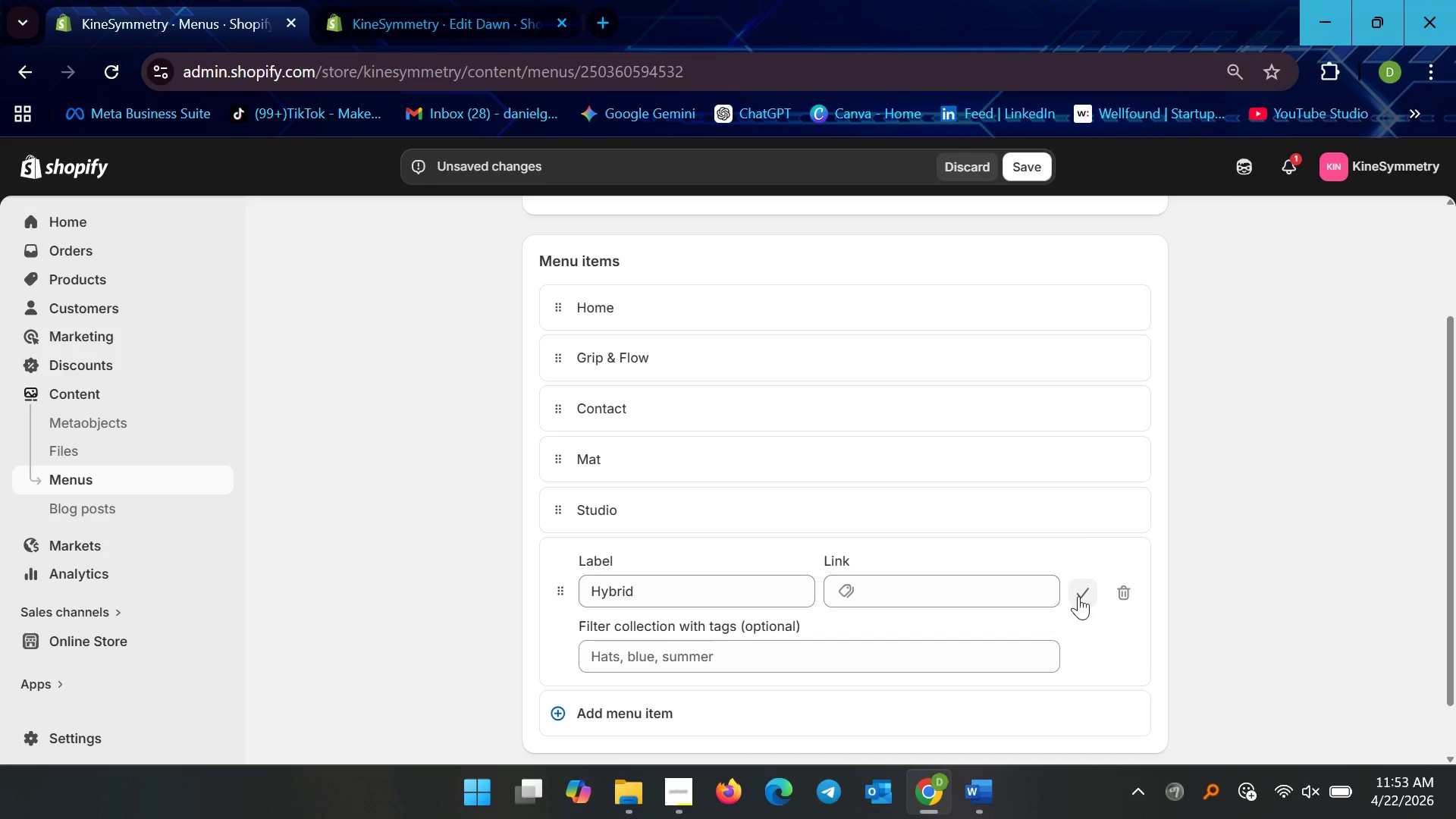 
left_click([1079, 599])
 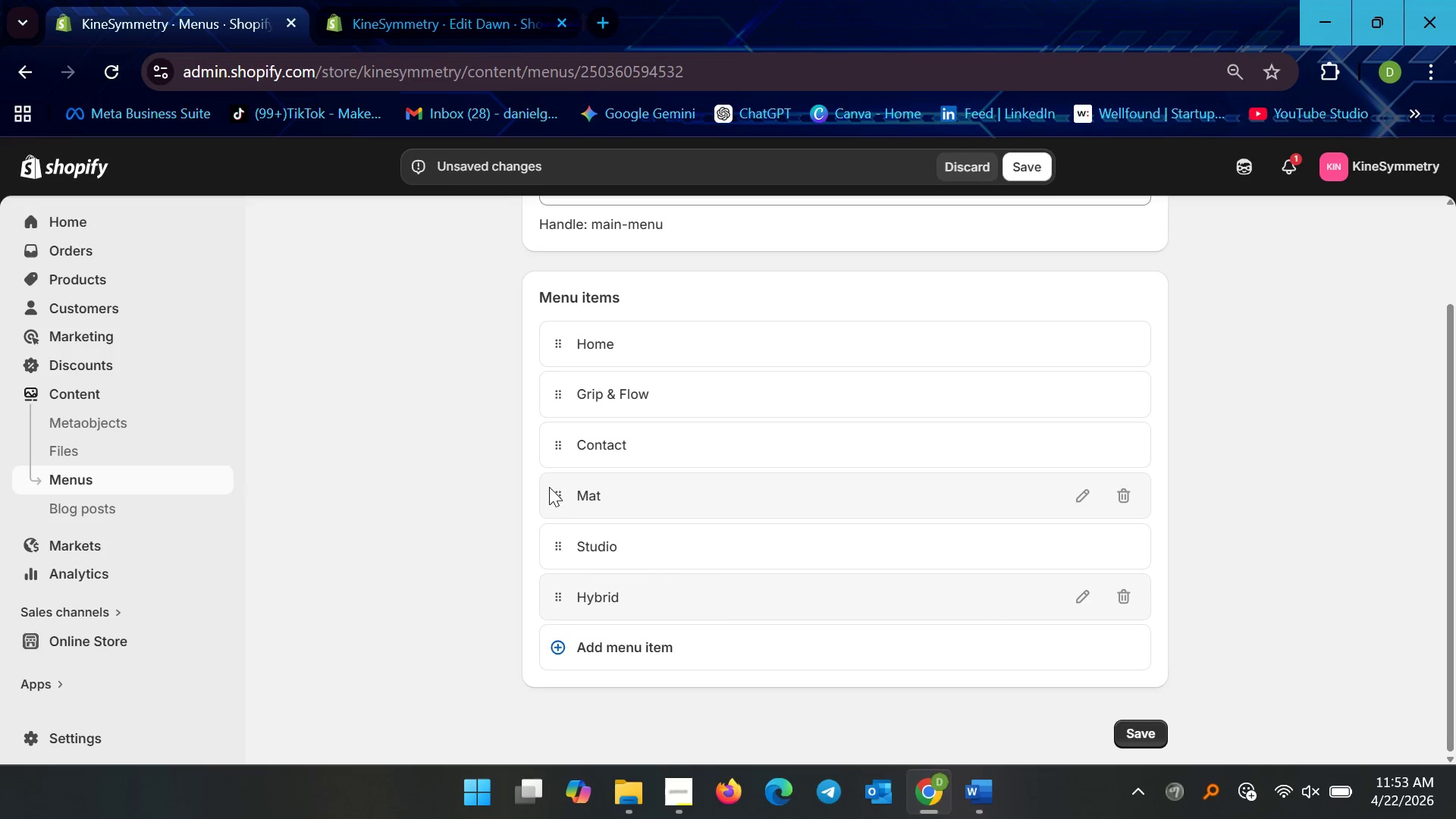 
left_click_drag(start_coordinate=[560, 491], to_coordinate=[620, 447])
 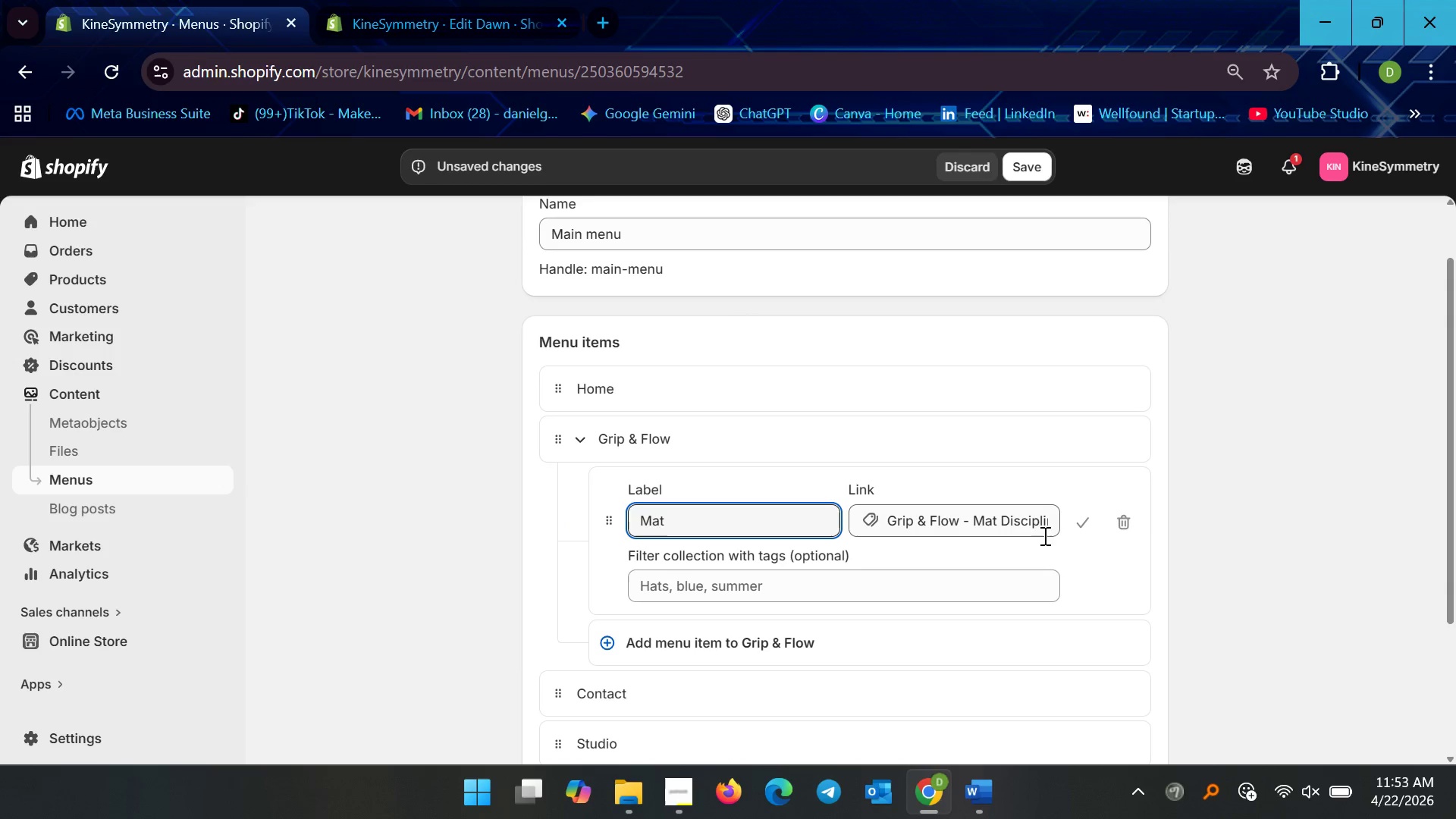 
left_click([1091, 527])
 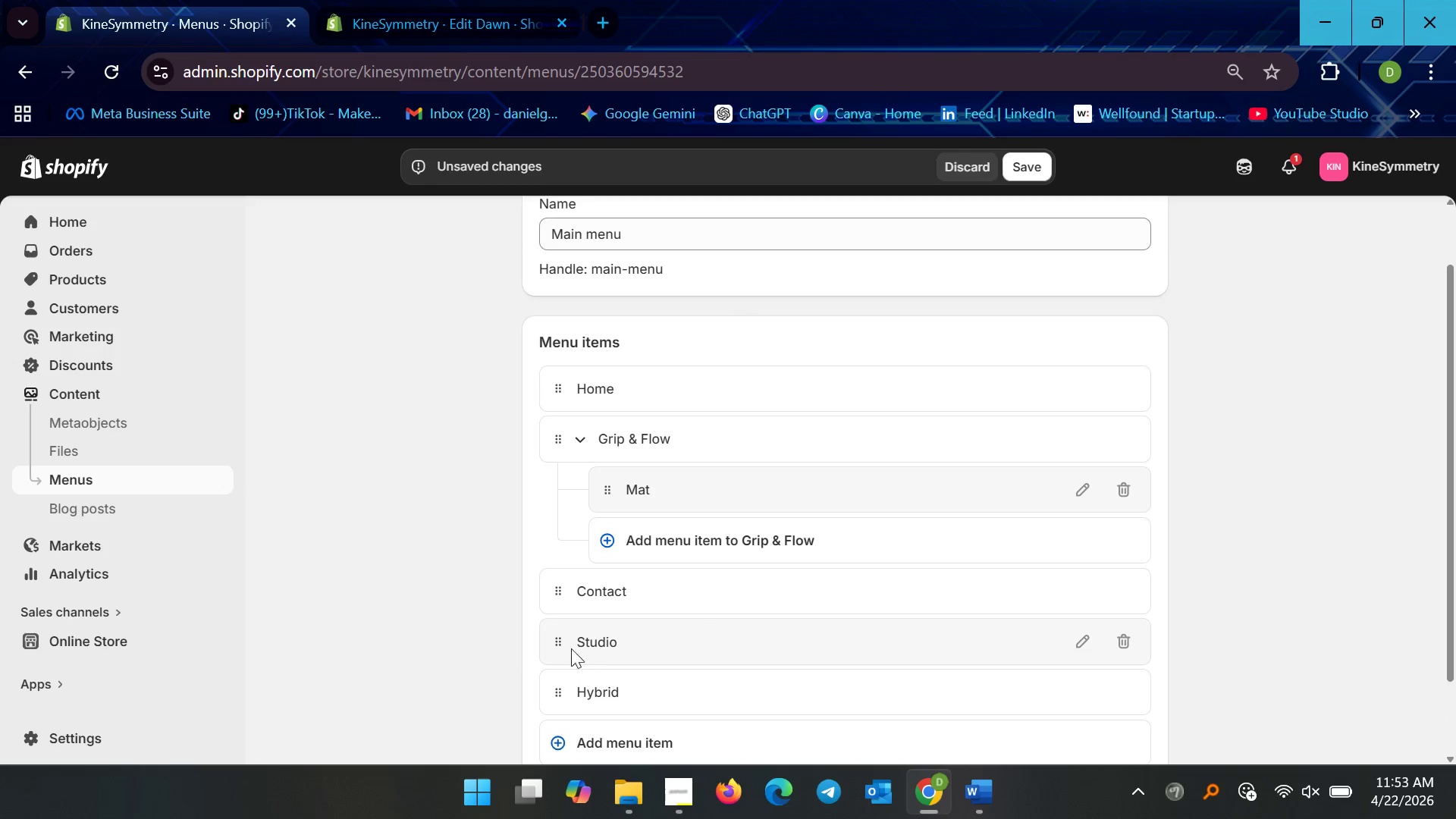 
left_click_drag(start_coordinate=[552, 642], to_coordinate=[617, 538])
 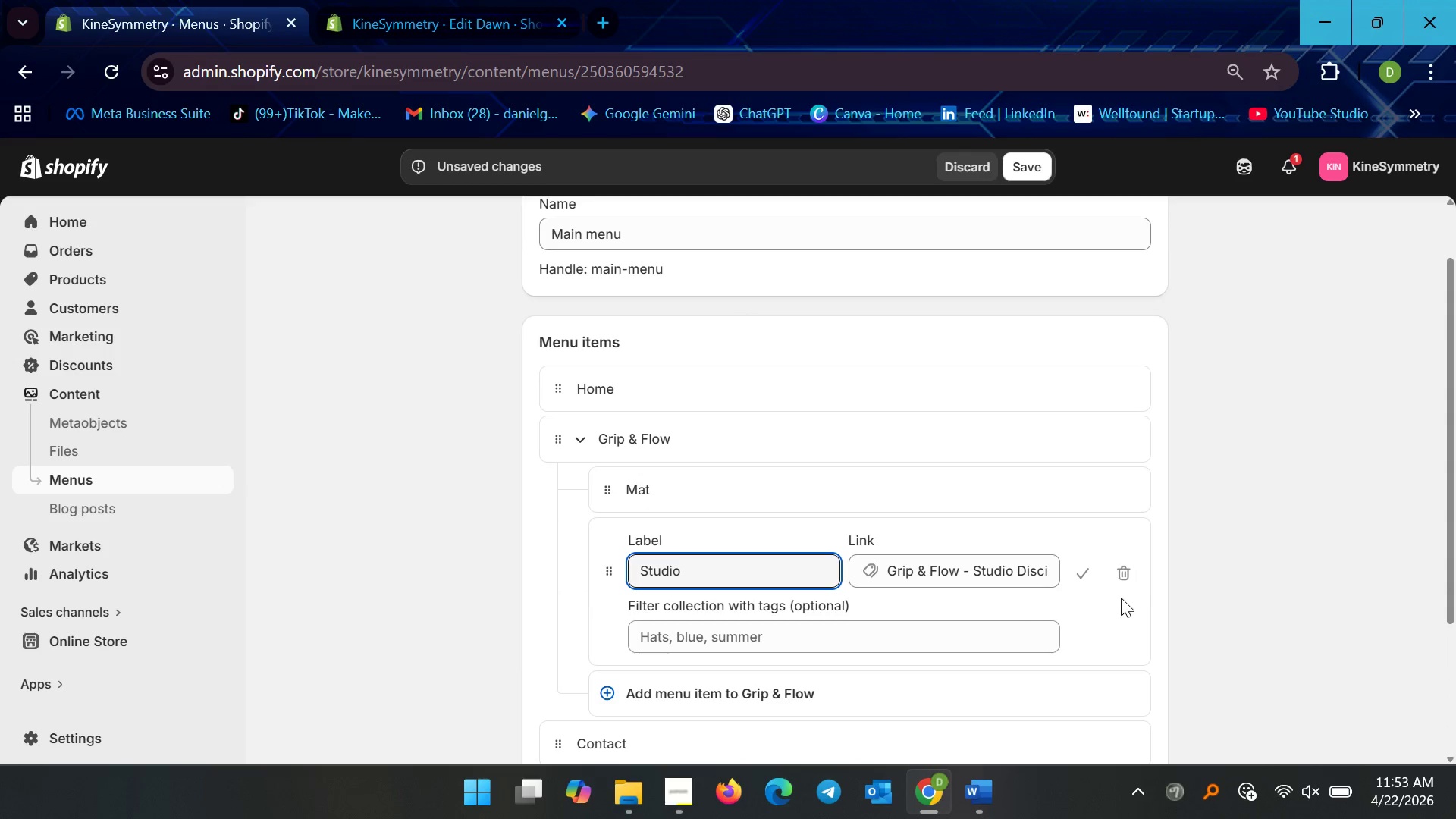 
left_click([1084, 573])
 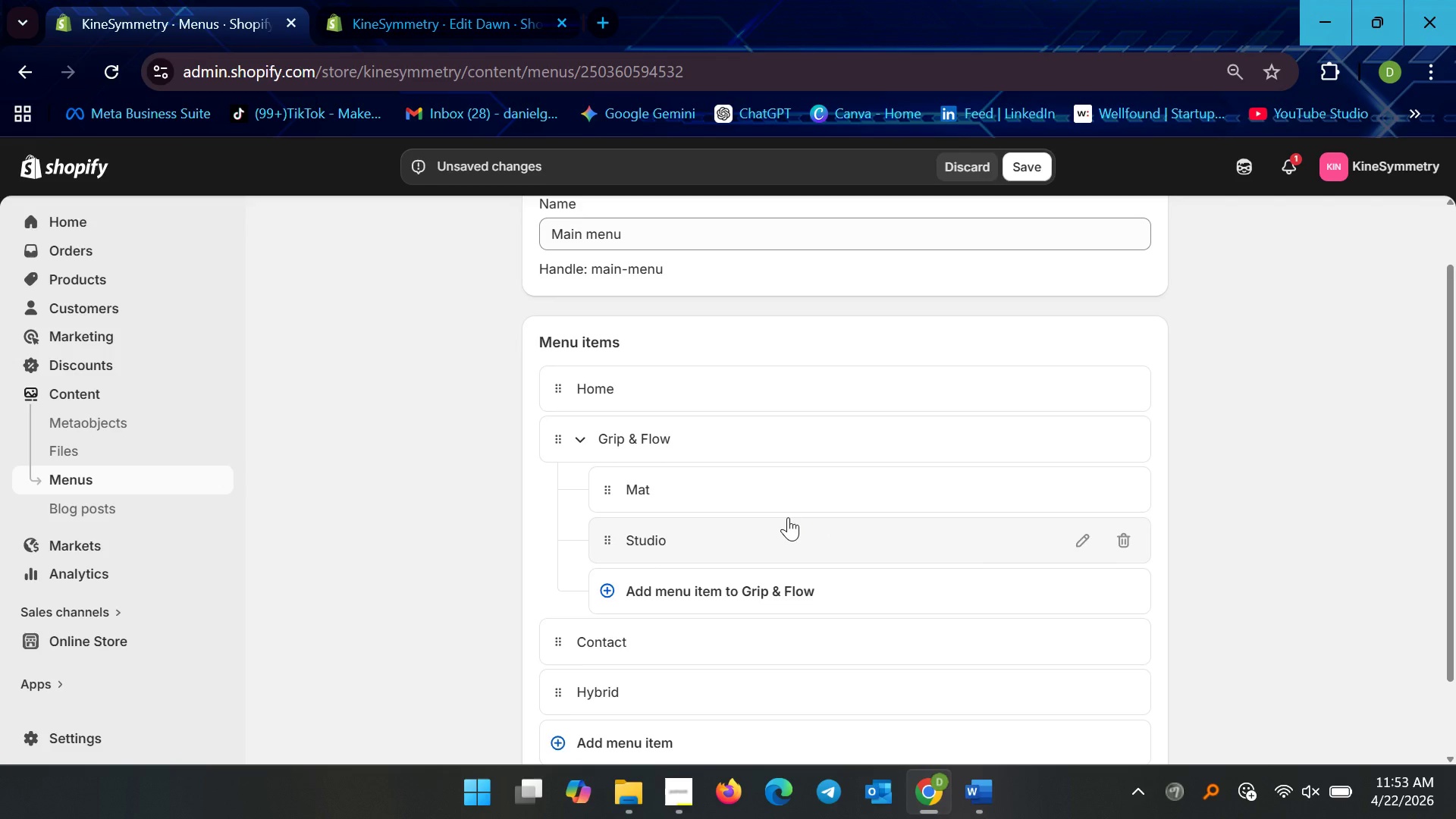 
scroll: coordinate [786, 517], scroll_direction: down, amount: 2.0
 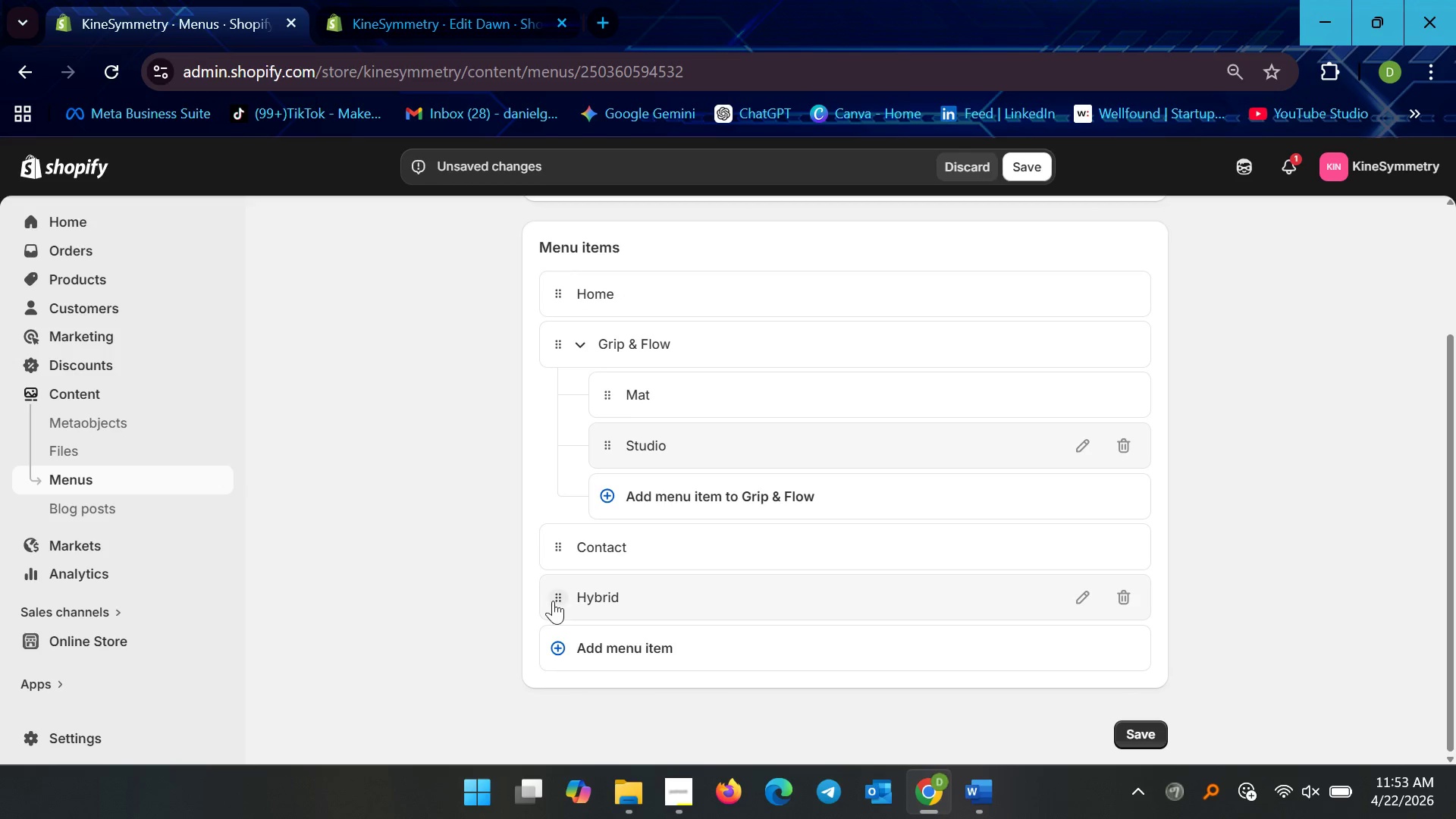 
left_click_drag(start_coordinate=[557, 599], to_coordinate=[624, 529])
 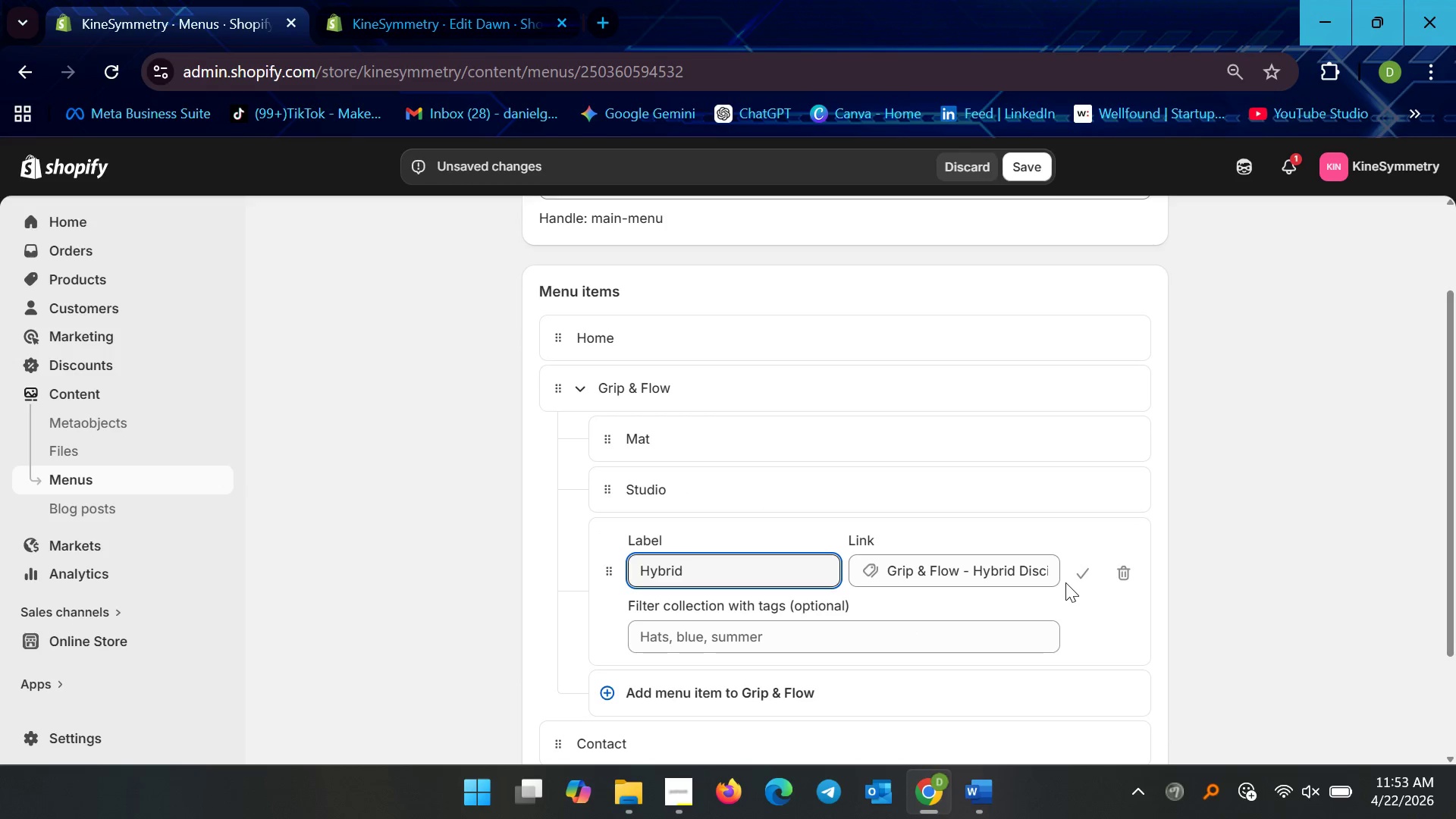 
left_click([1078, 574])
 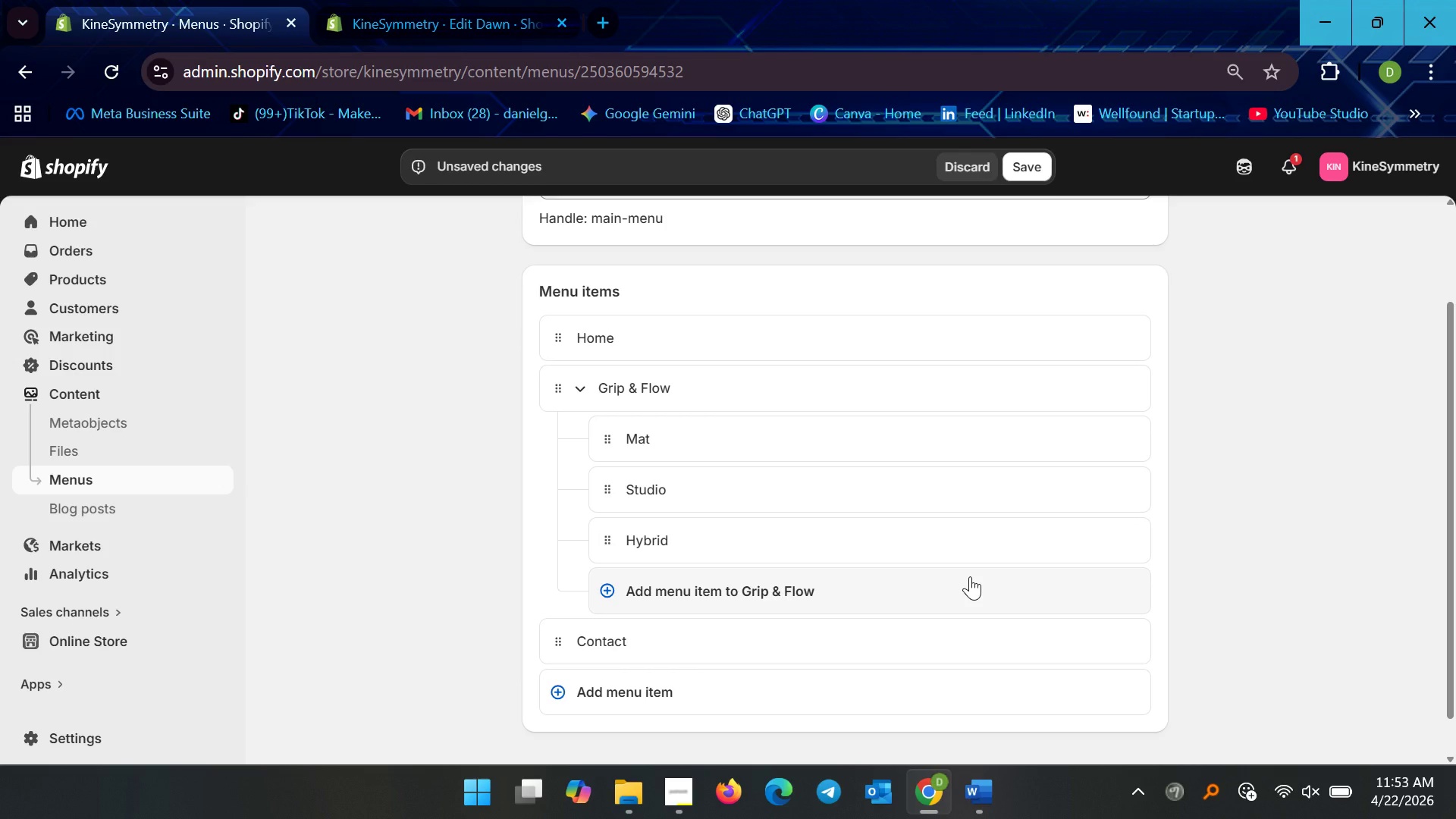 
wait(7.8)
 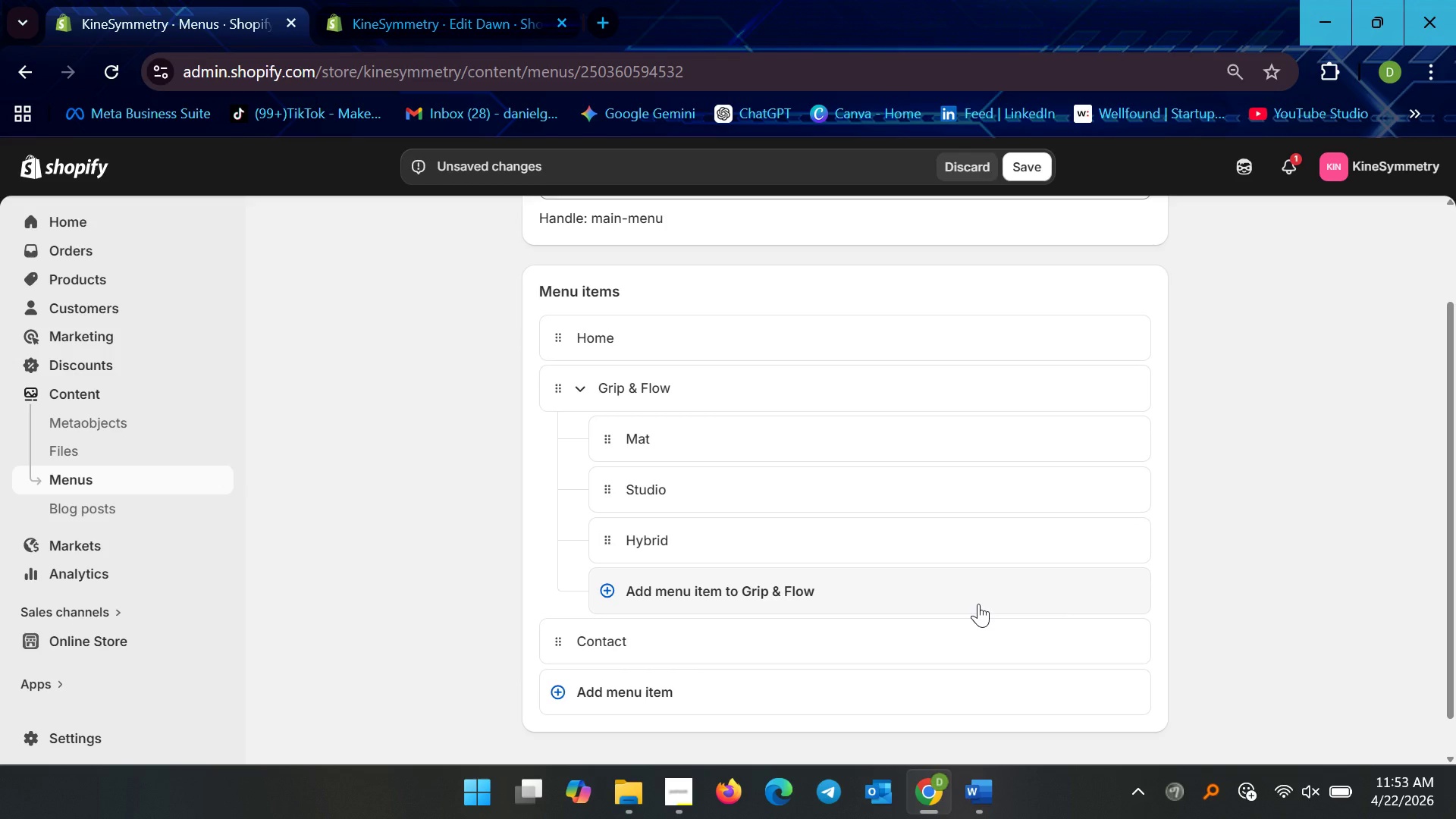 
left_click([1043, 173])
 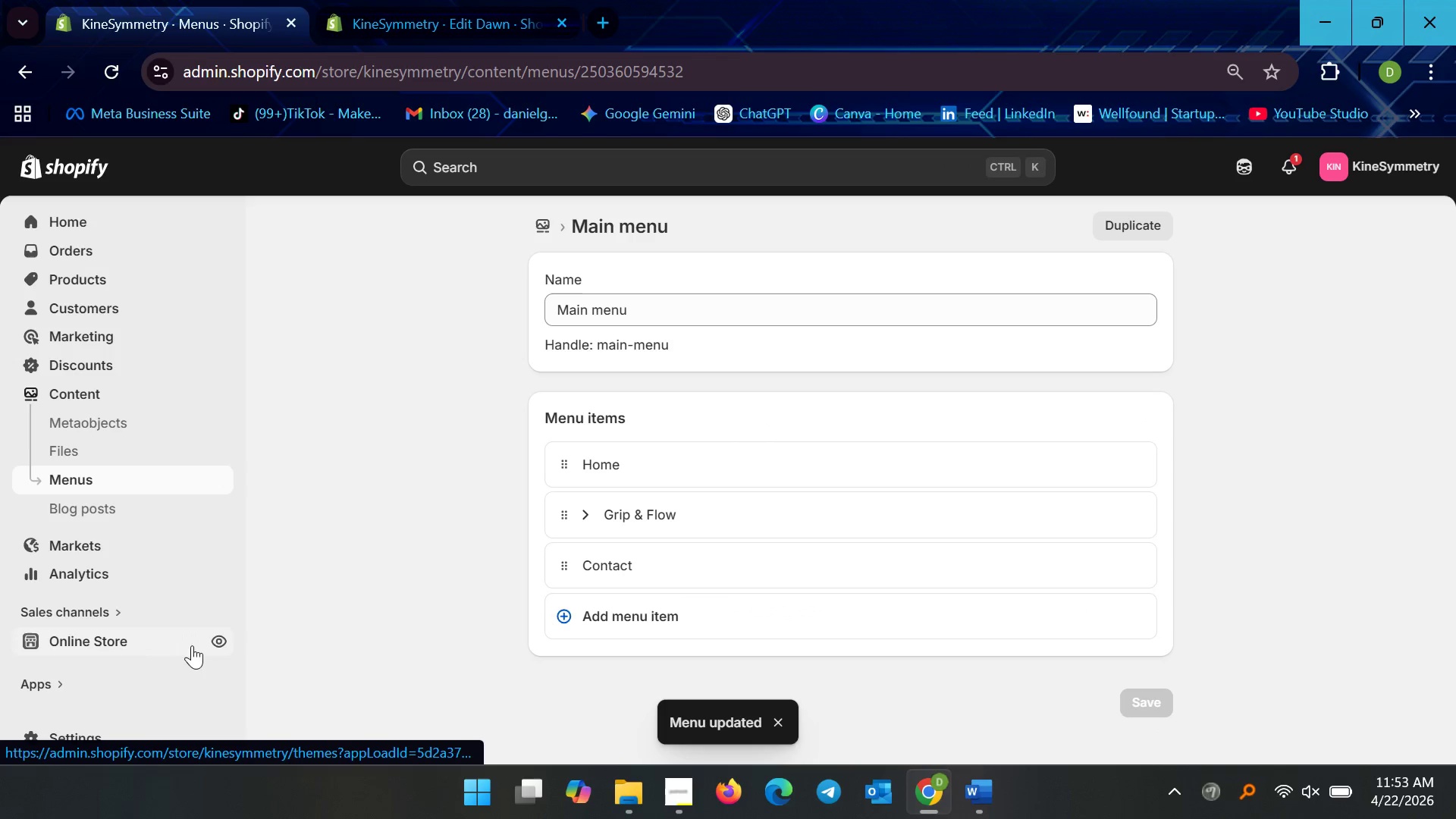 
wait(5.53)
 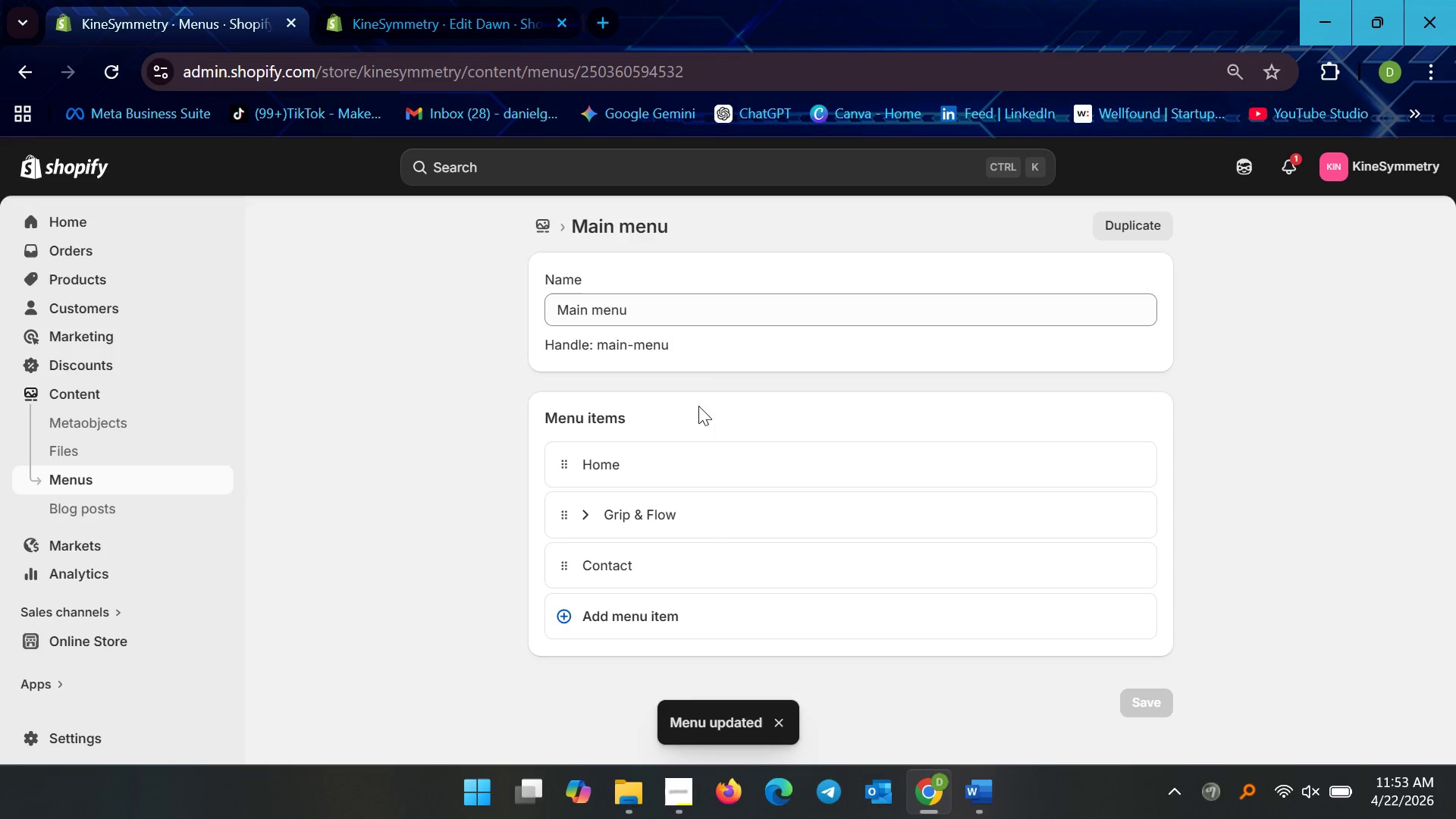 
left_click([447, 0])
 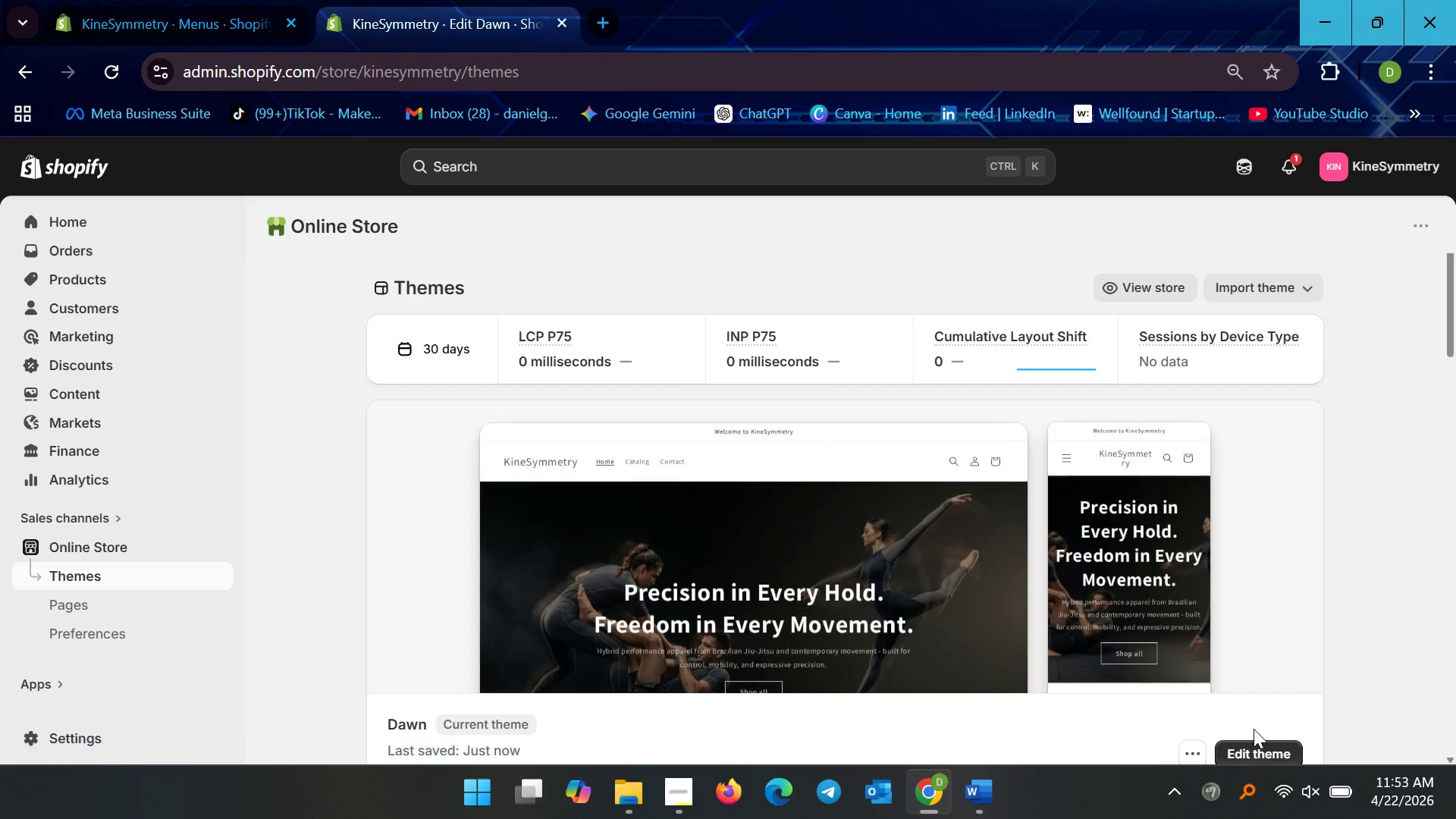 
left_click([1266, 761])
 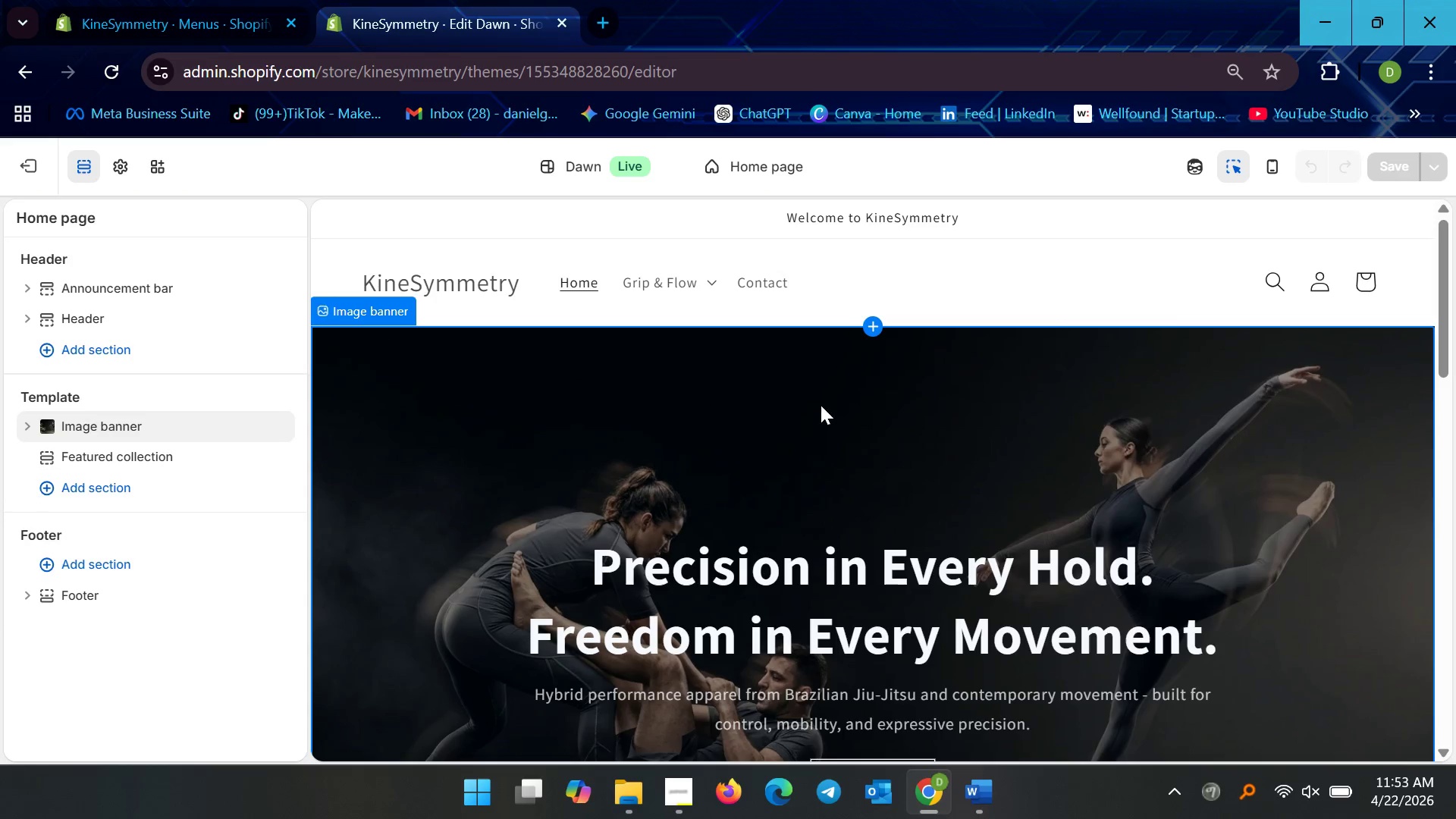 
left_click([510, 231])
 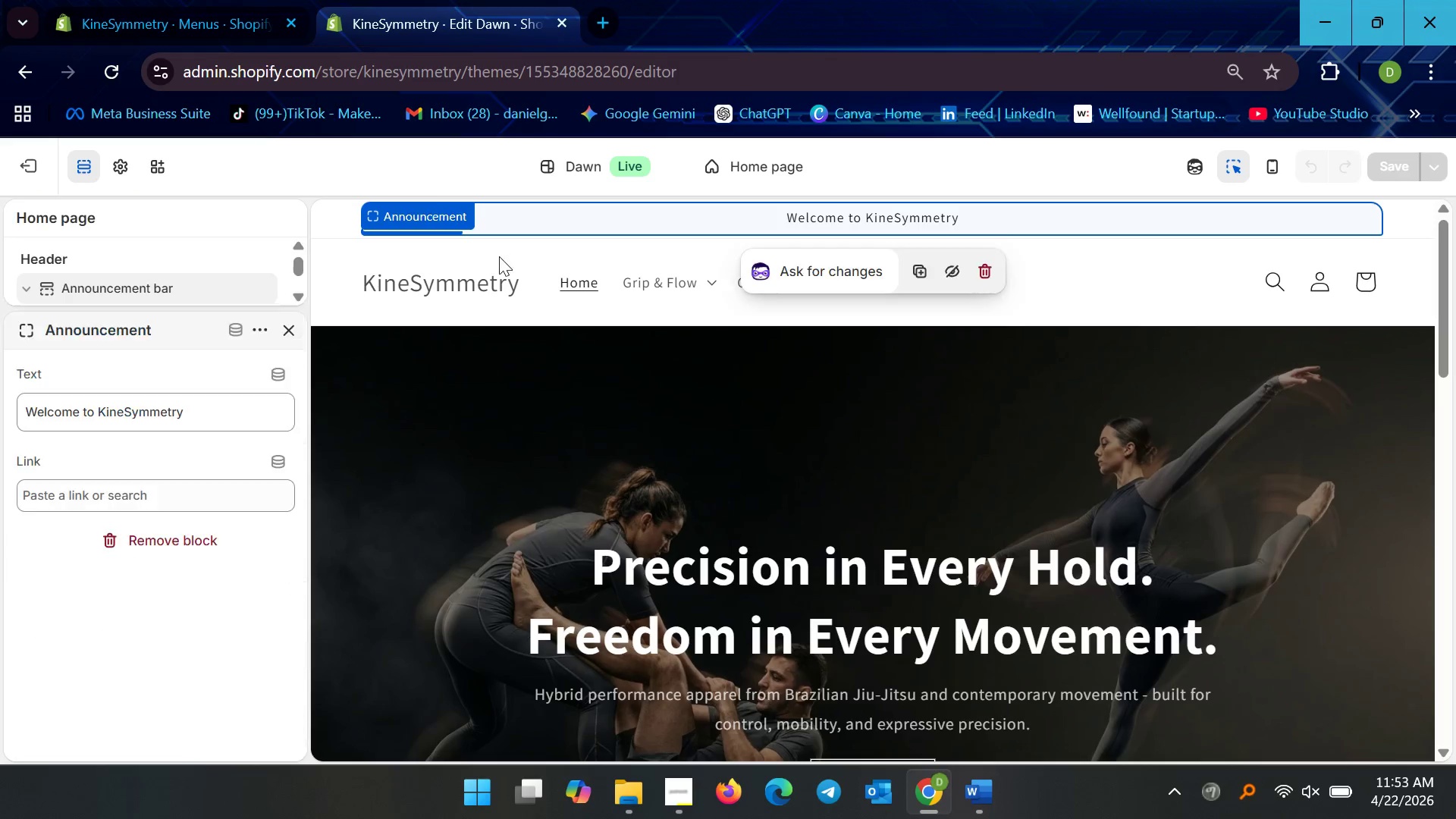 
left_click([499, 256])
 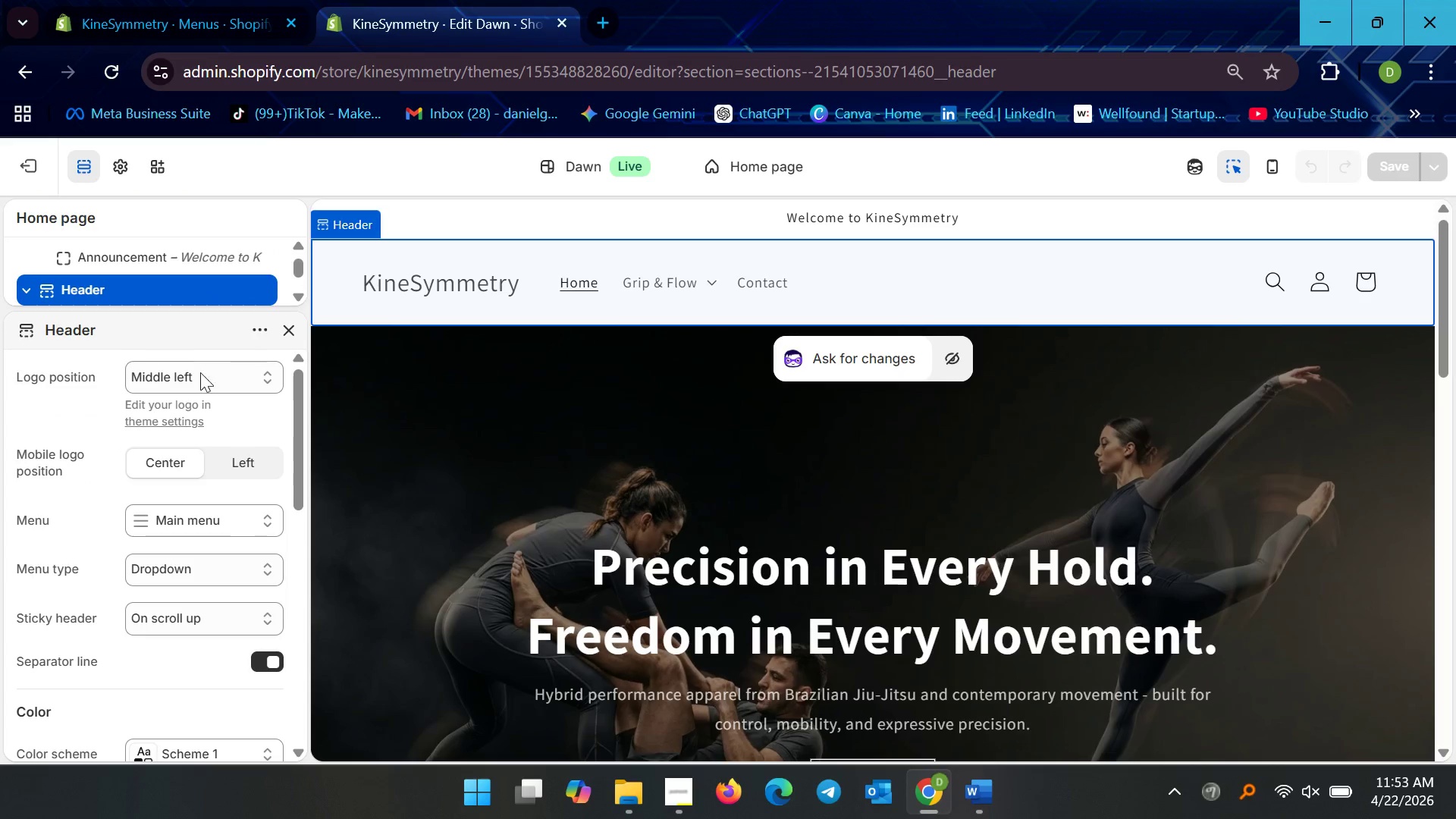 
scroll: coordinate [219, 560], scroll_direction: down, amount: 4.0
 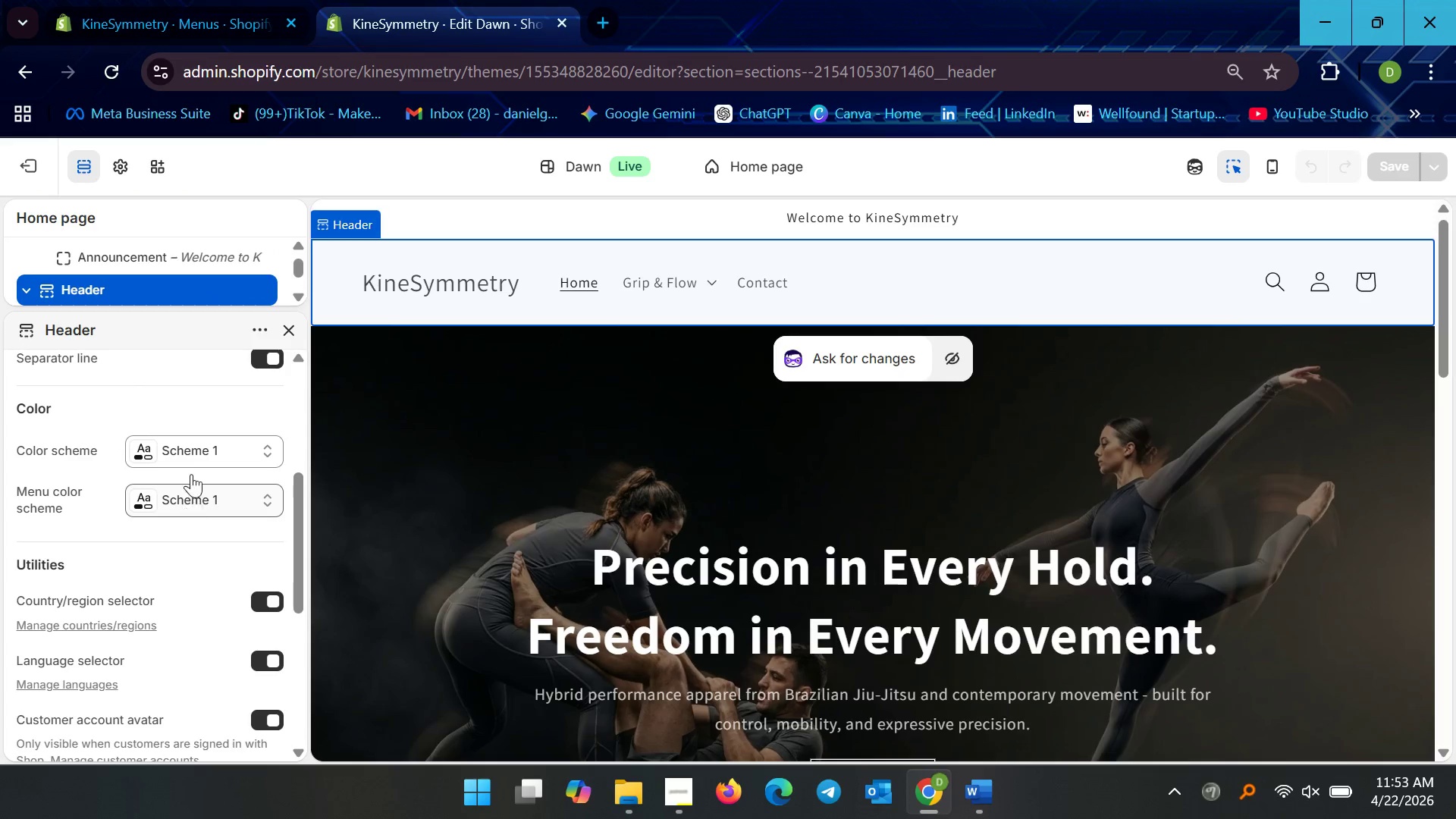 
left_click([191, 460])
 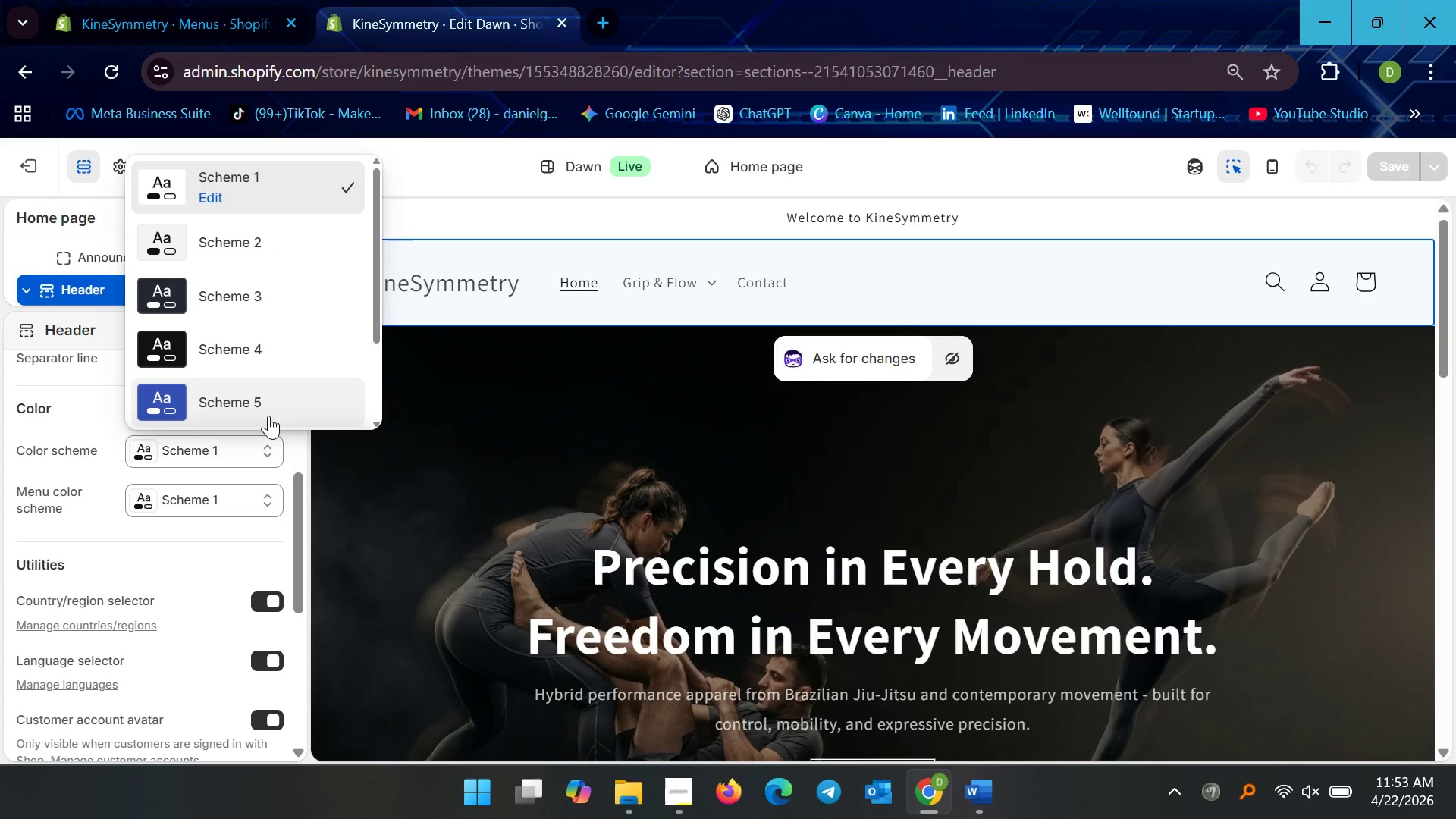 
scroll: coordinate [268, 416], scroll_direction: down, amount: 5.0
 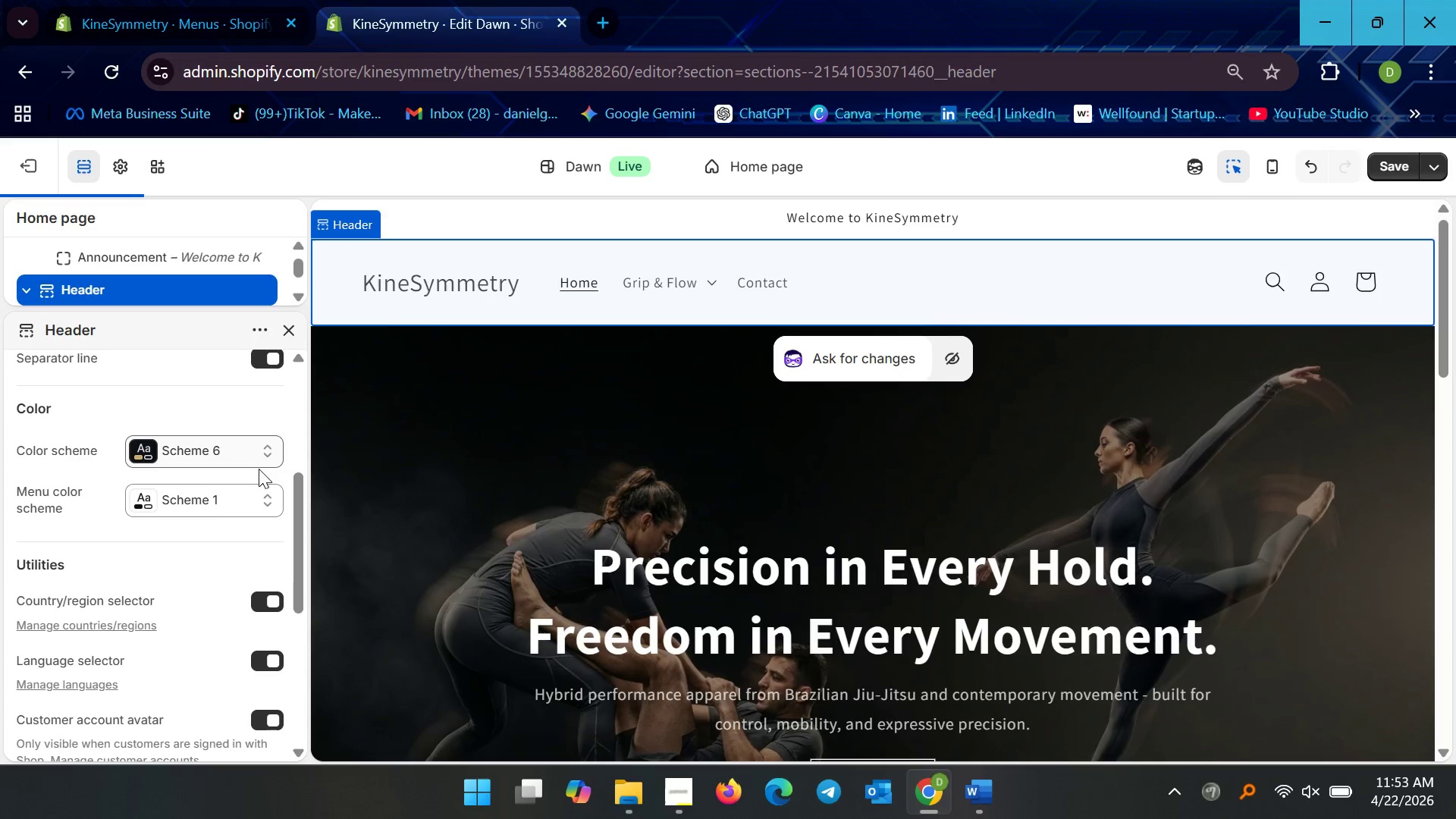 
left_click([209, 502])
 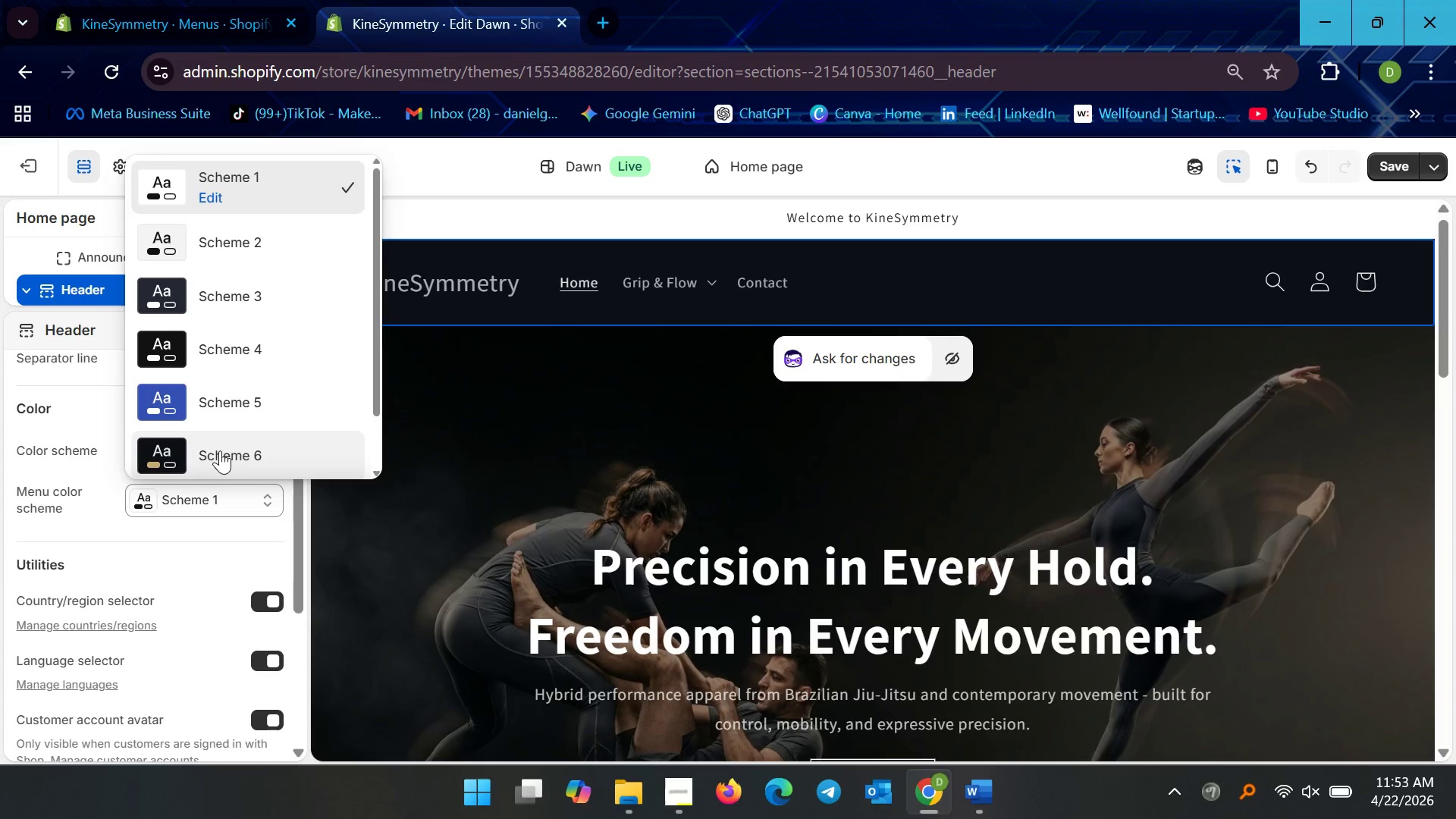 
left_click([219, 457])
 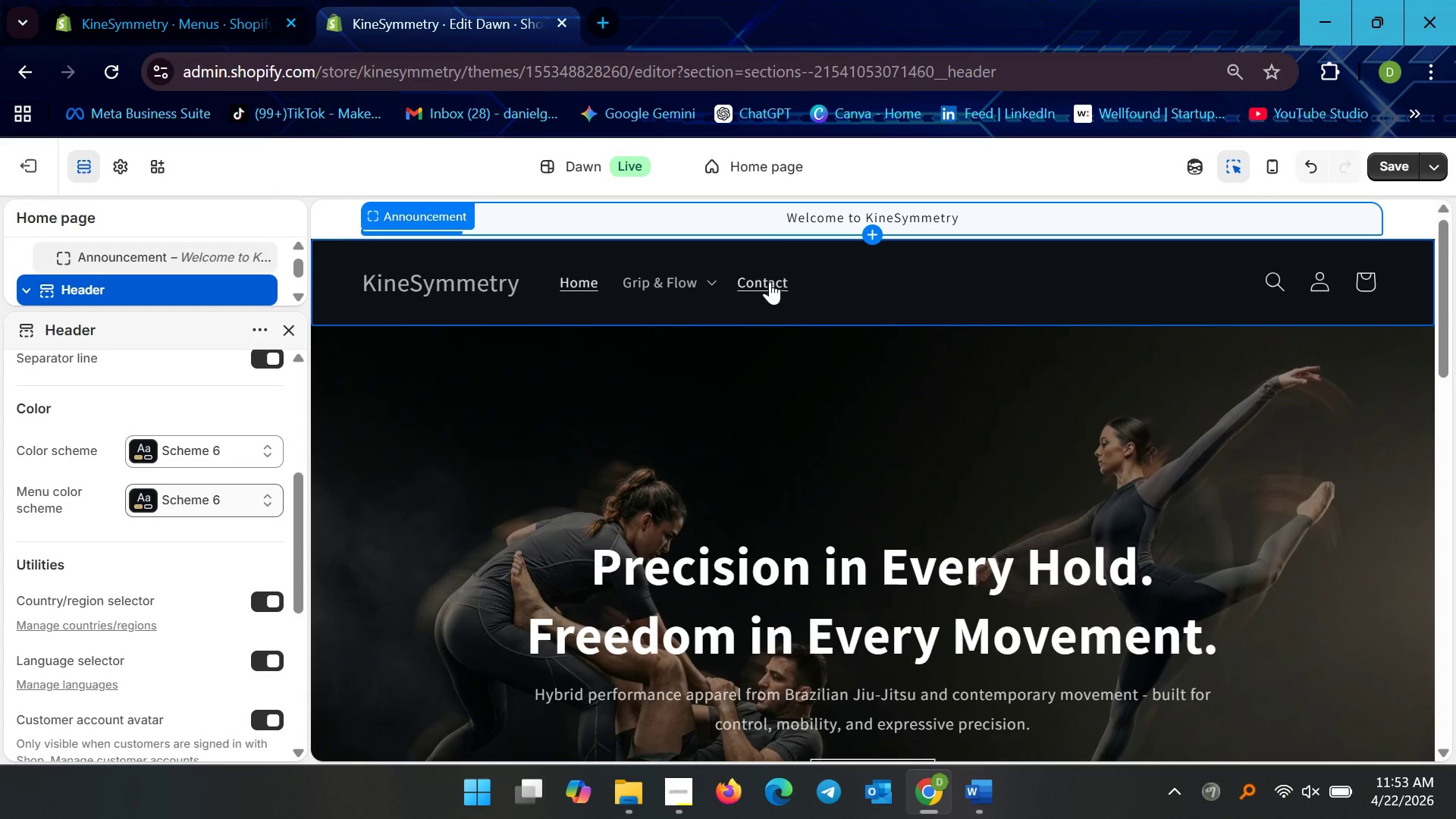 
scroll: coordinate [679, 425], scroll_direction: down, amount: 6.0
 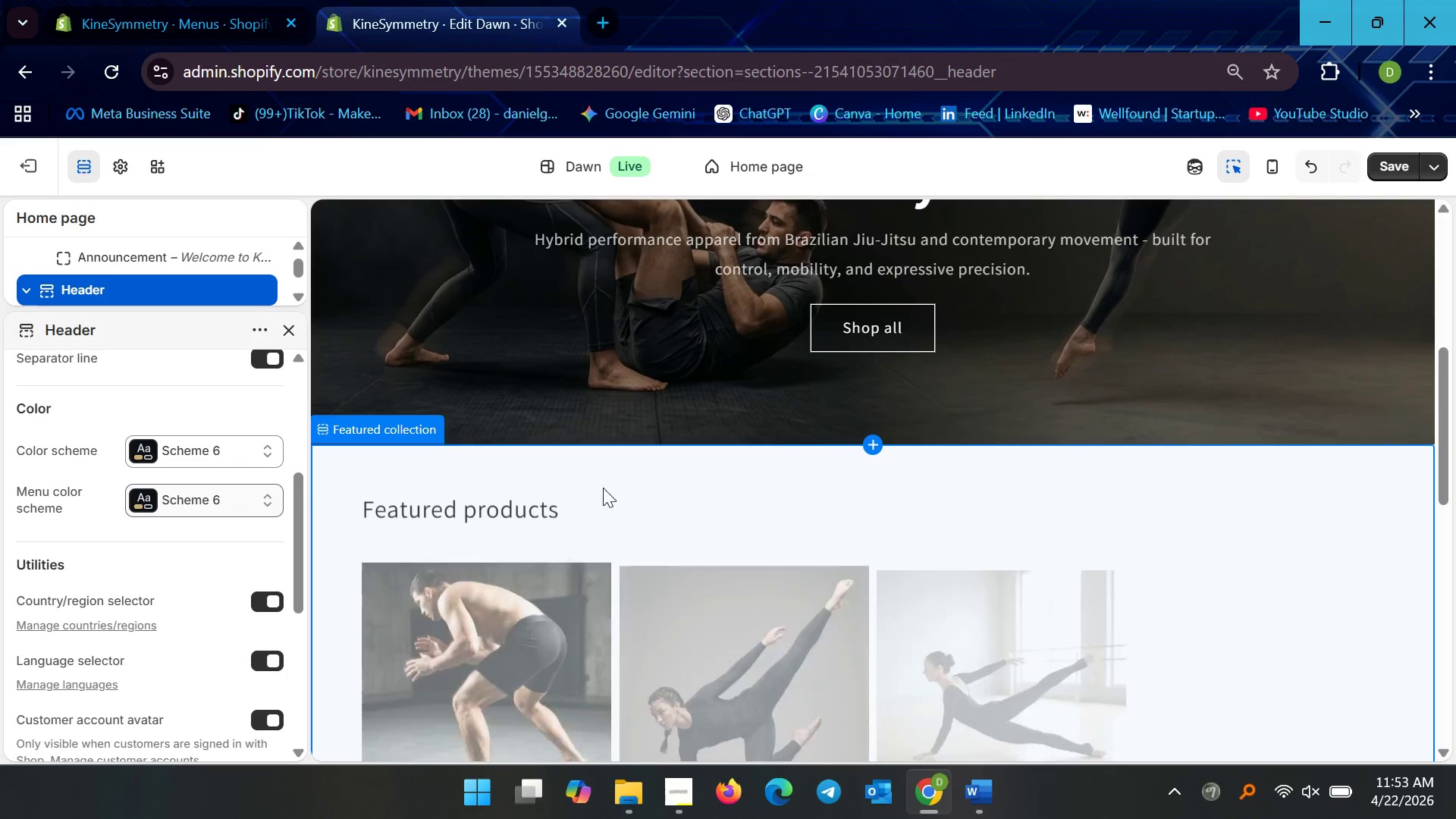 
left_click([581, 506])
 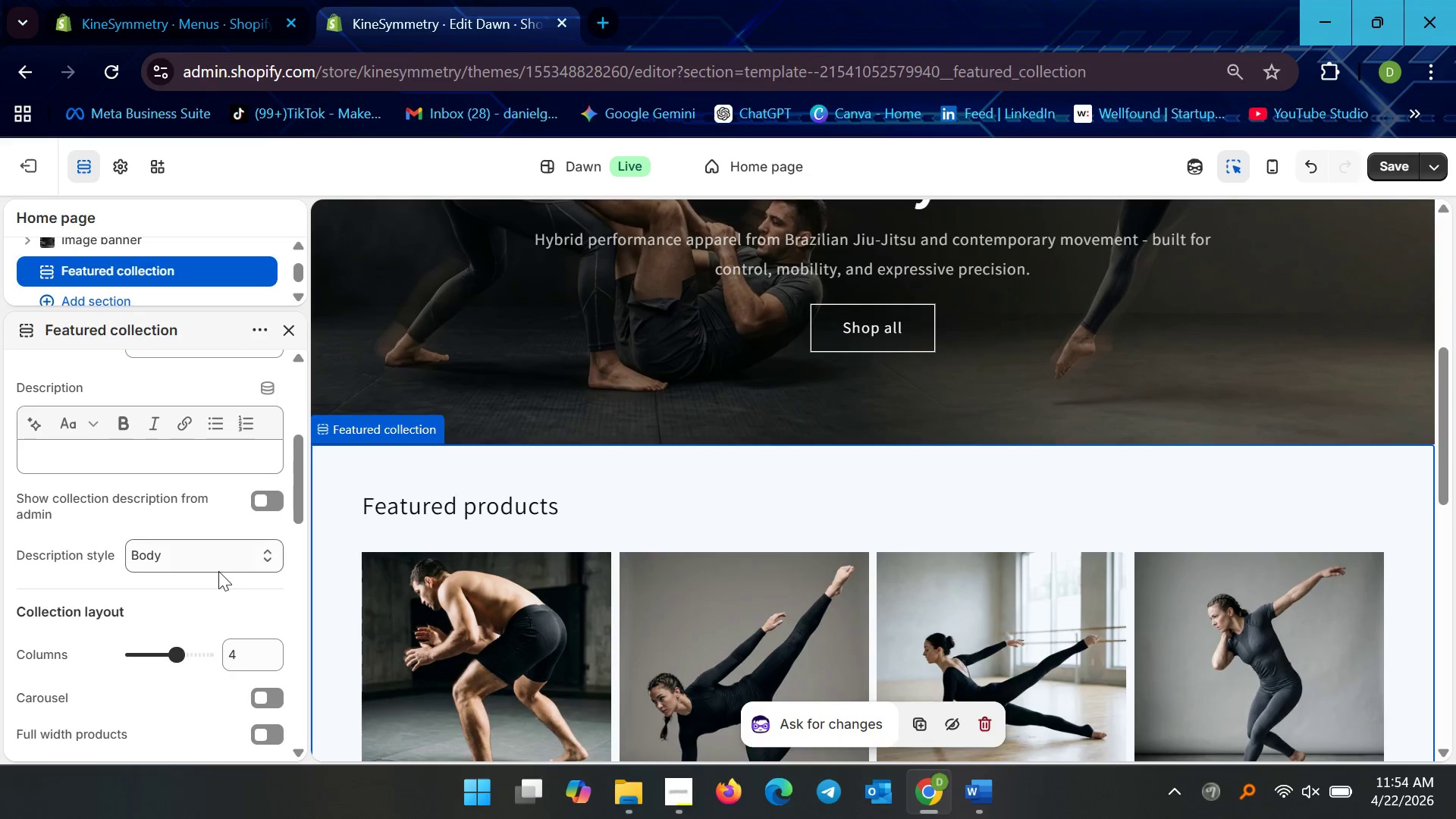 
left_click([218, 552])
 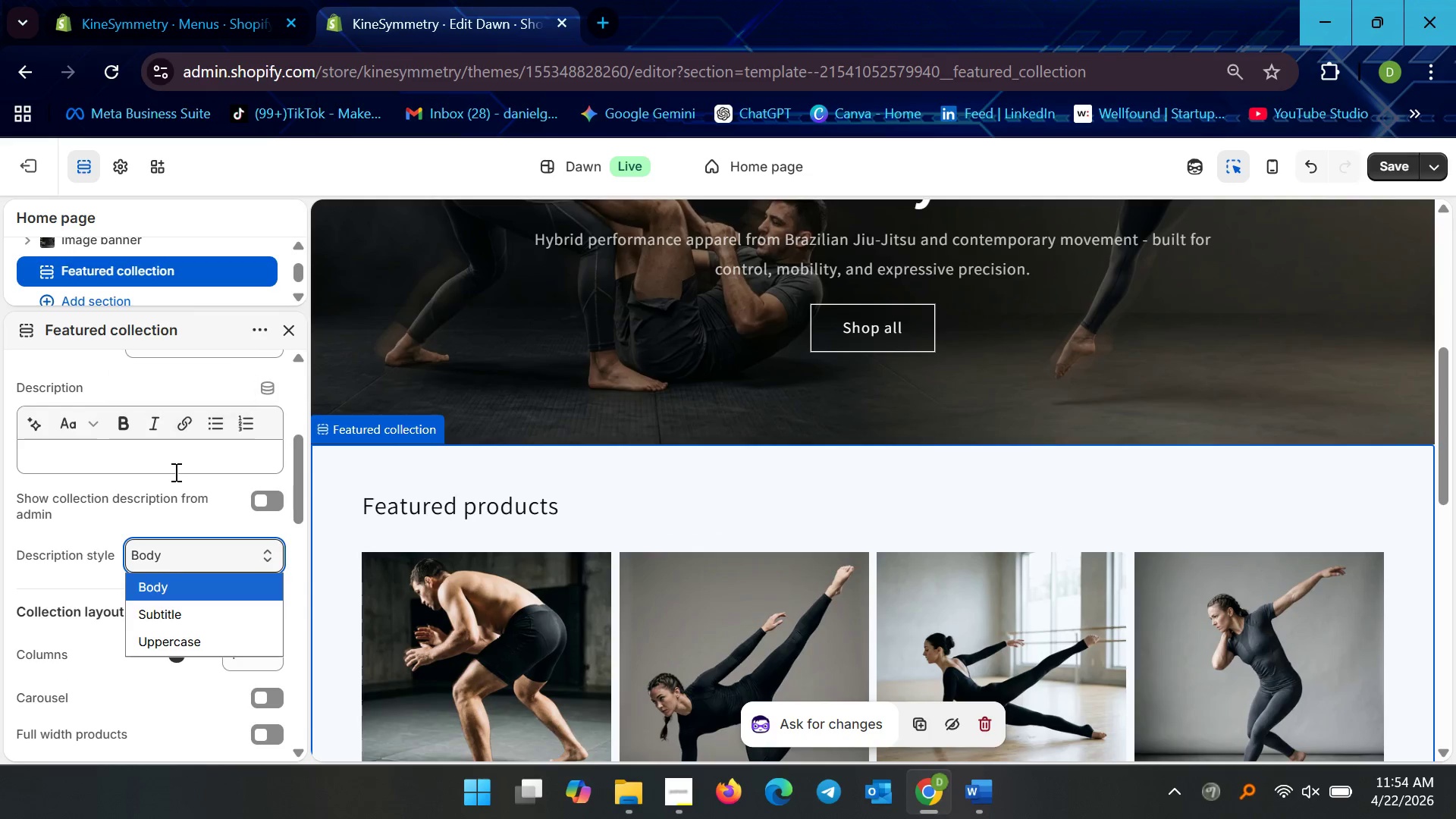 
scroll: coordinate [179, 469], scroll_direction: up, amount: 4.0
 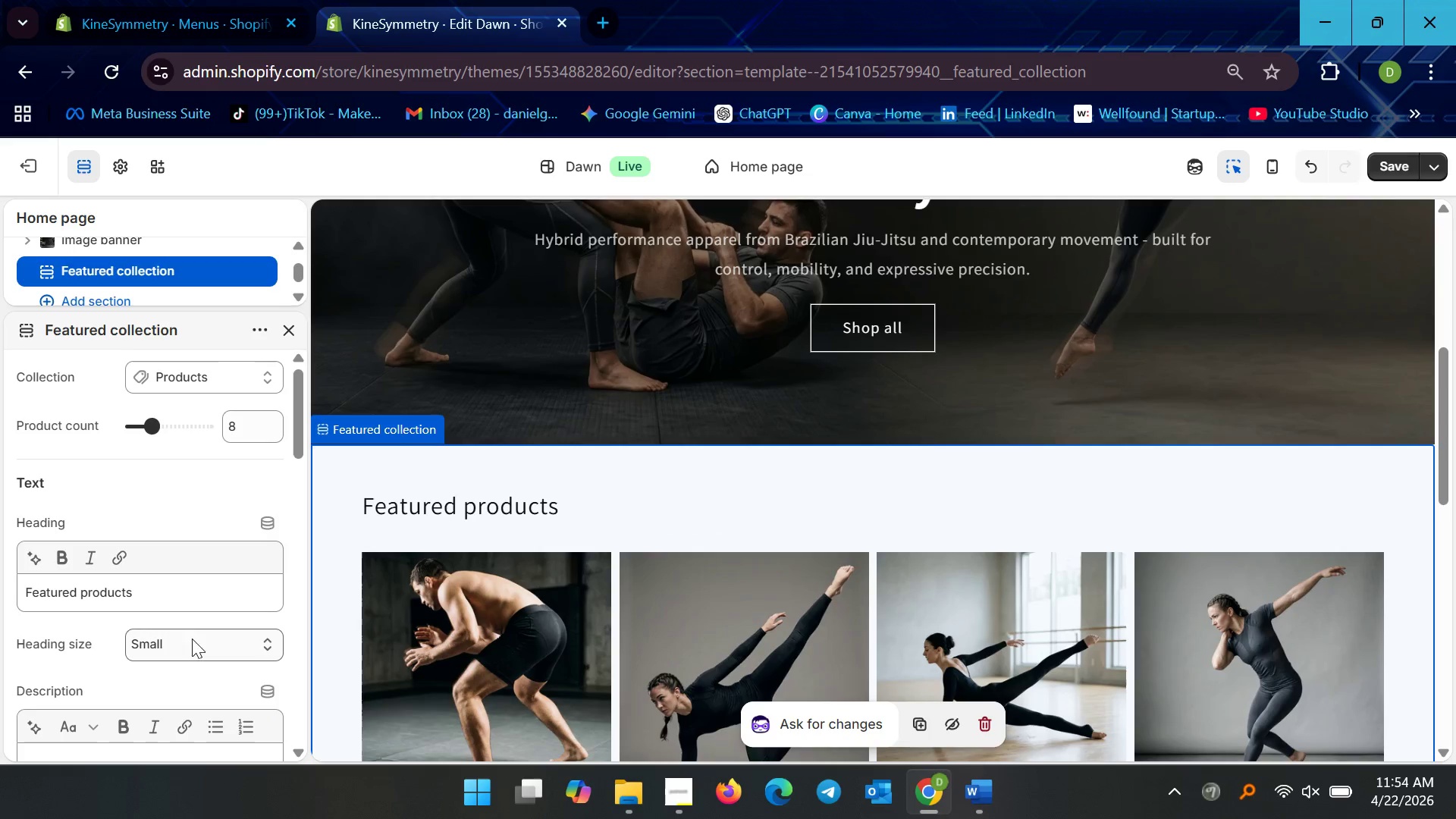 
scroll: coordinate [171, 573], scroll_direction: down, amount: 2.0
 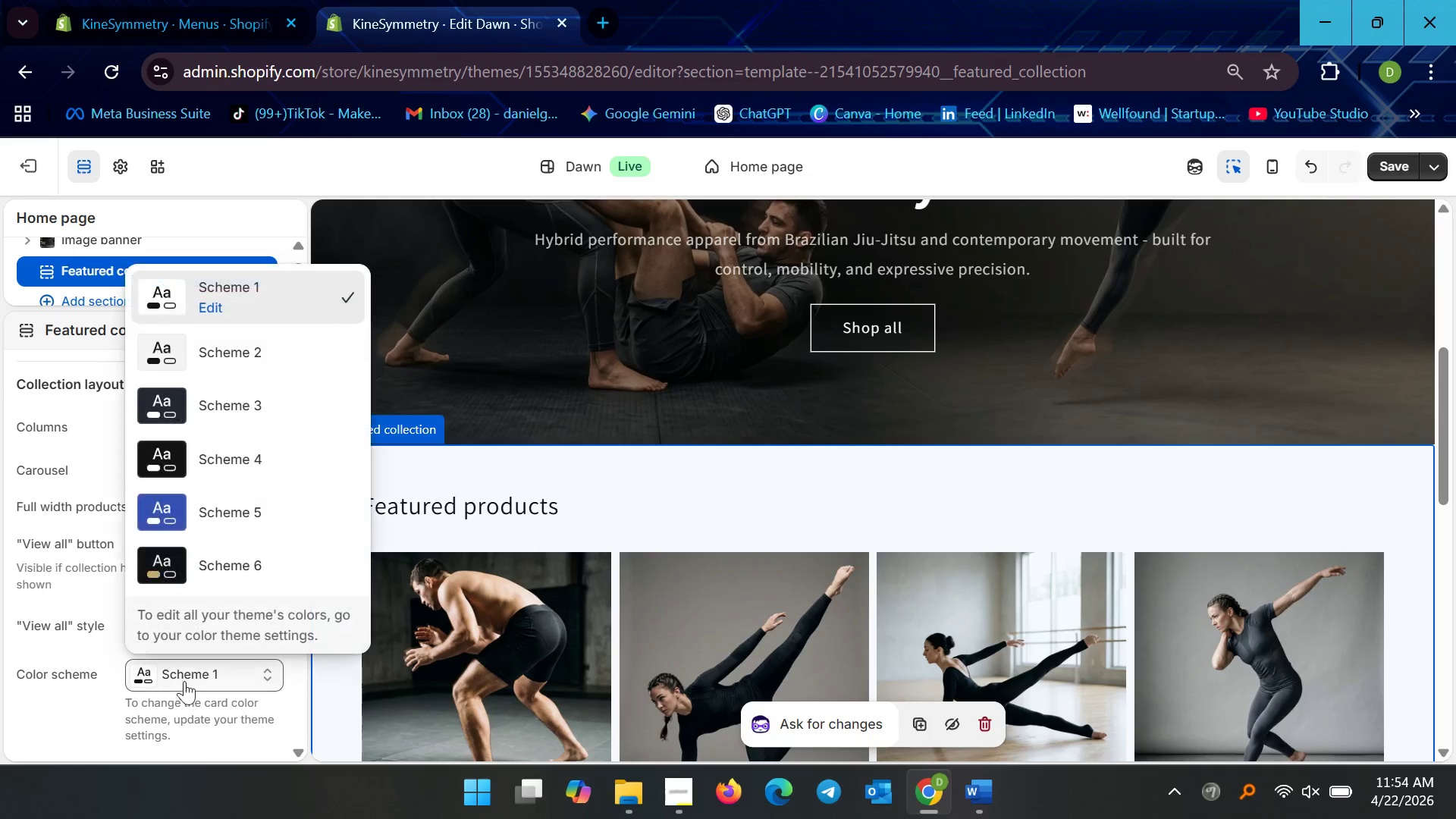 
left_click([243, 563])
 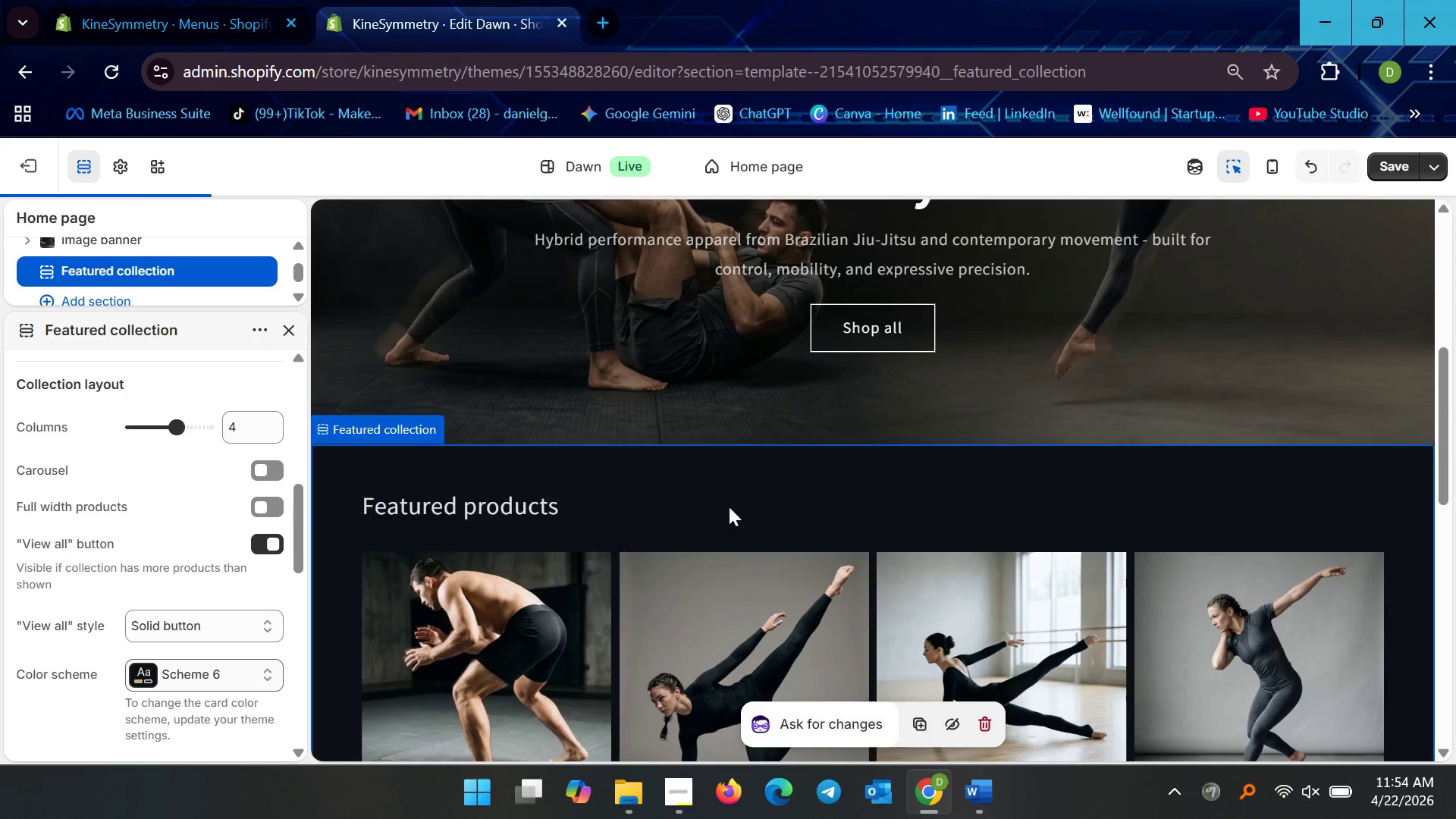 
left_click([550, 481])
 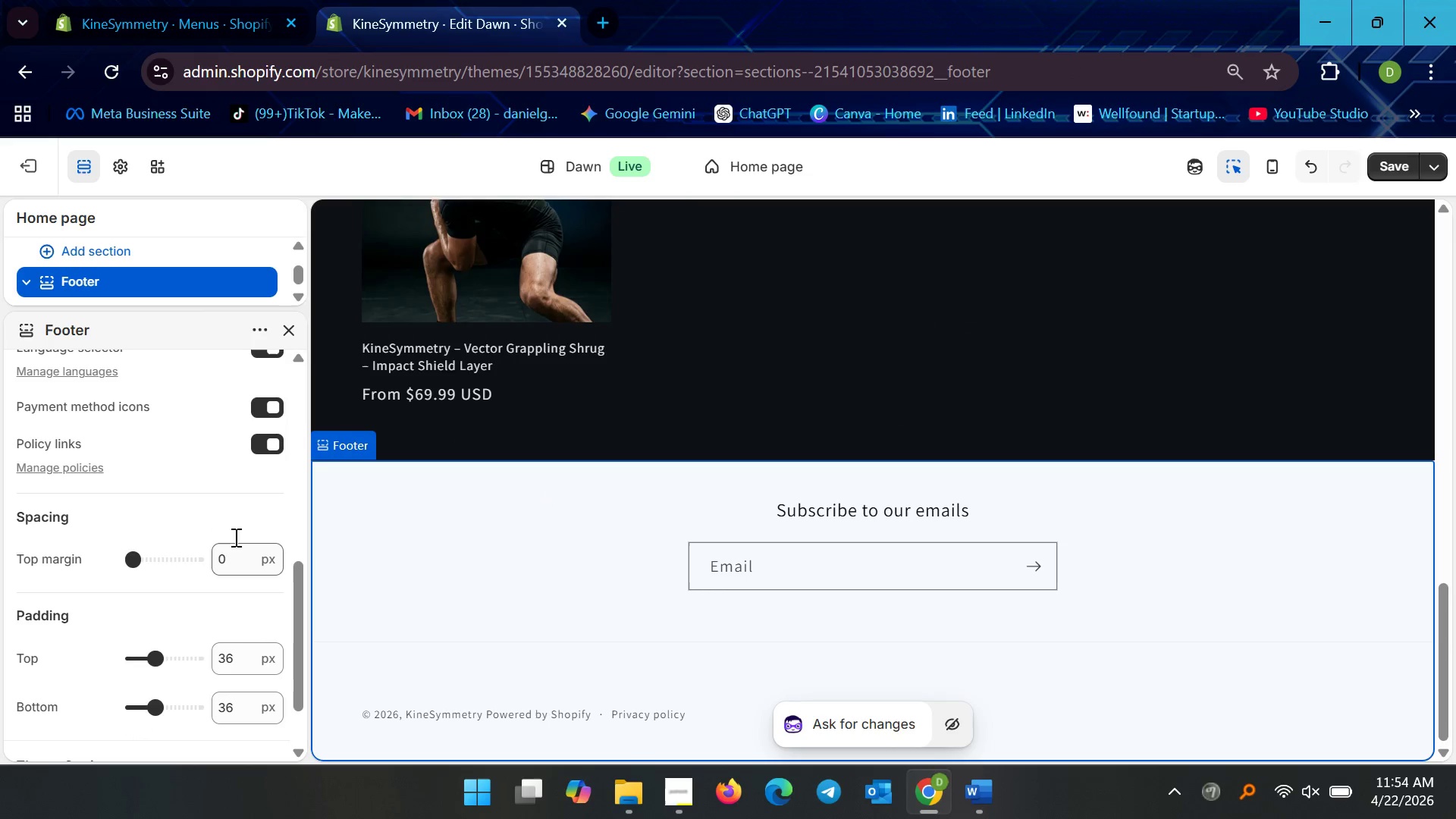 
scroll: coordinate [649, 519], scroll_direction: down, amount: 14.0
 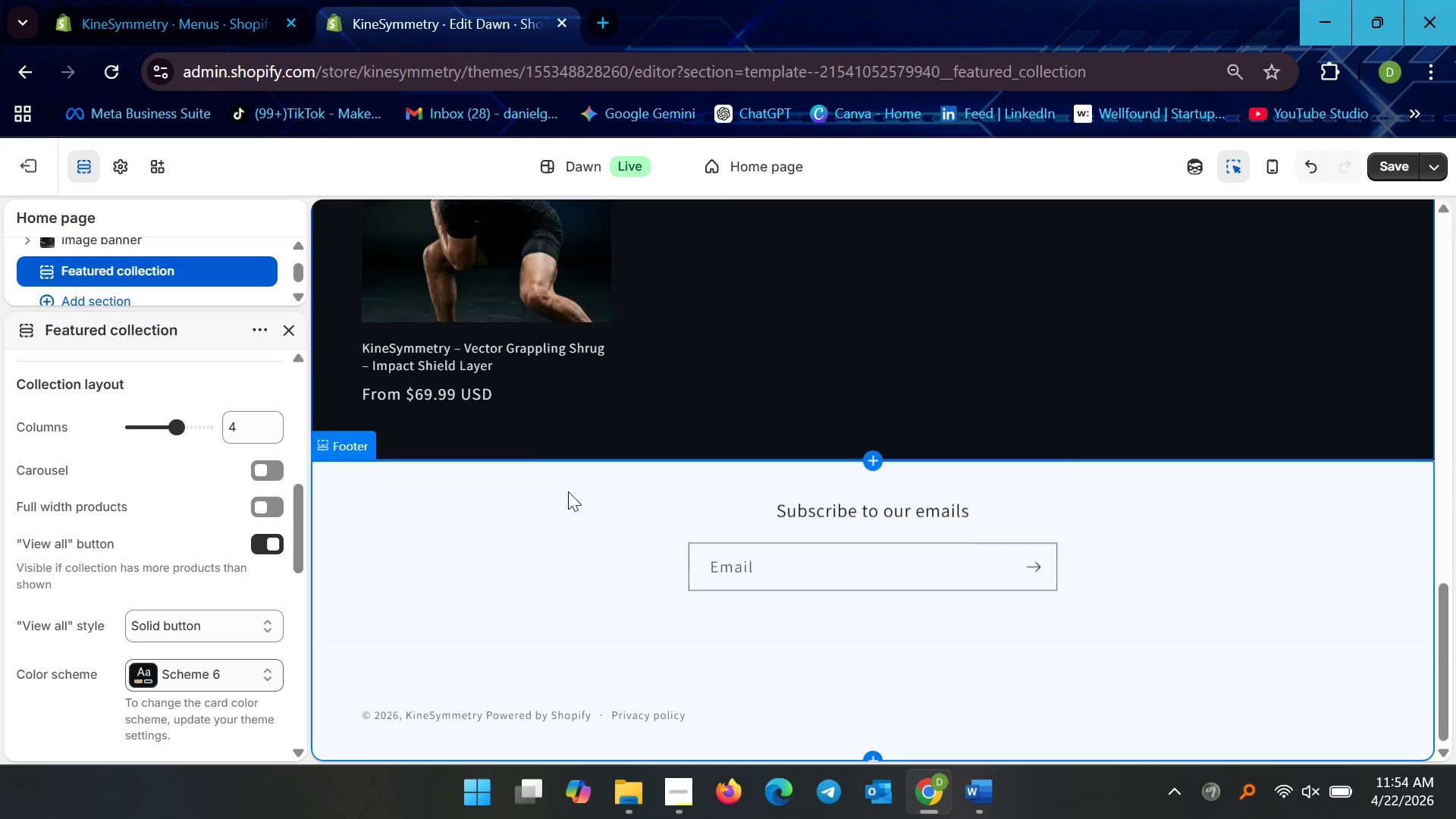 
scroll: coordinate [240, 514], scroll_direction: up, amount: 9.0
 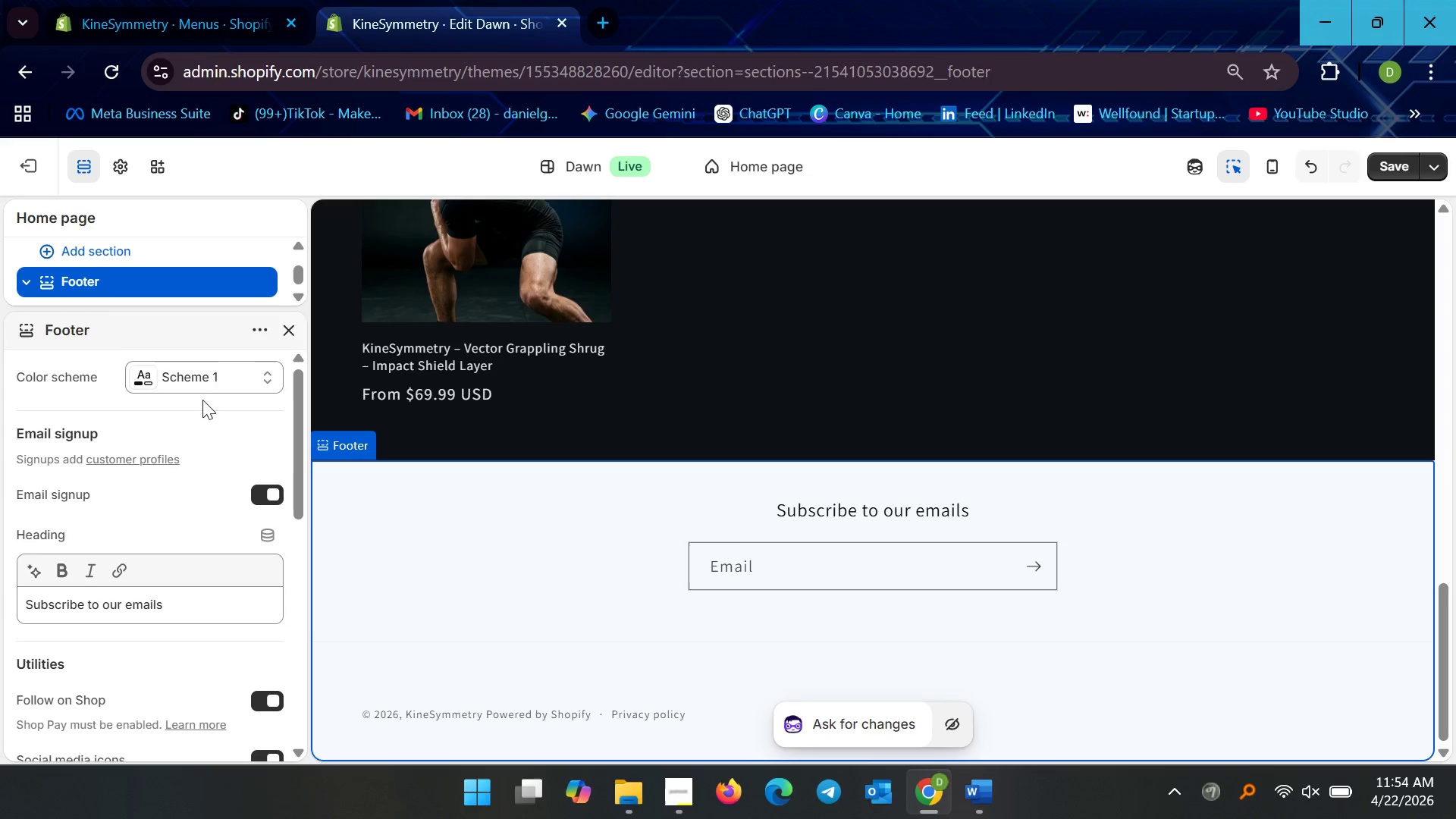 
left_click([207, 371])
 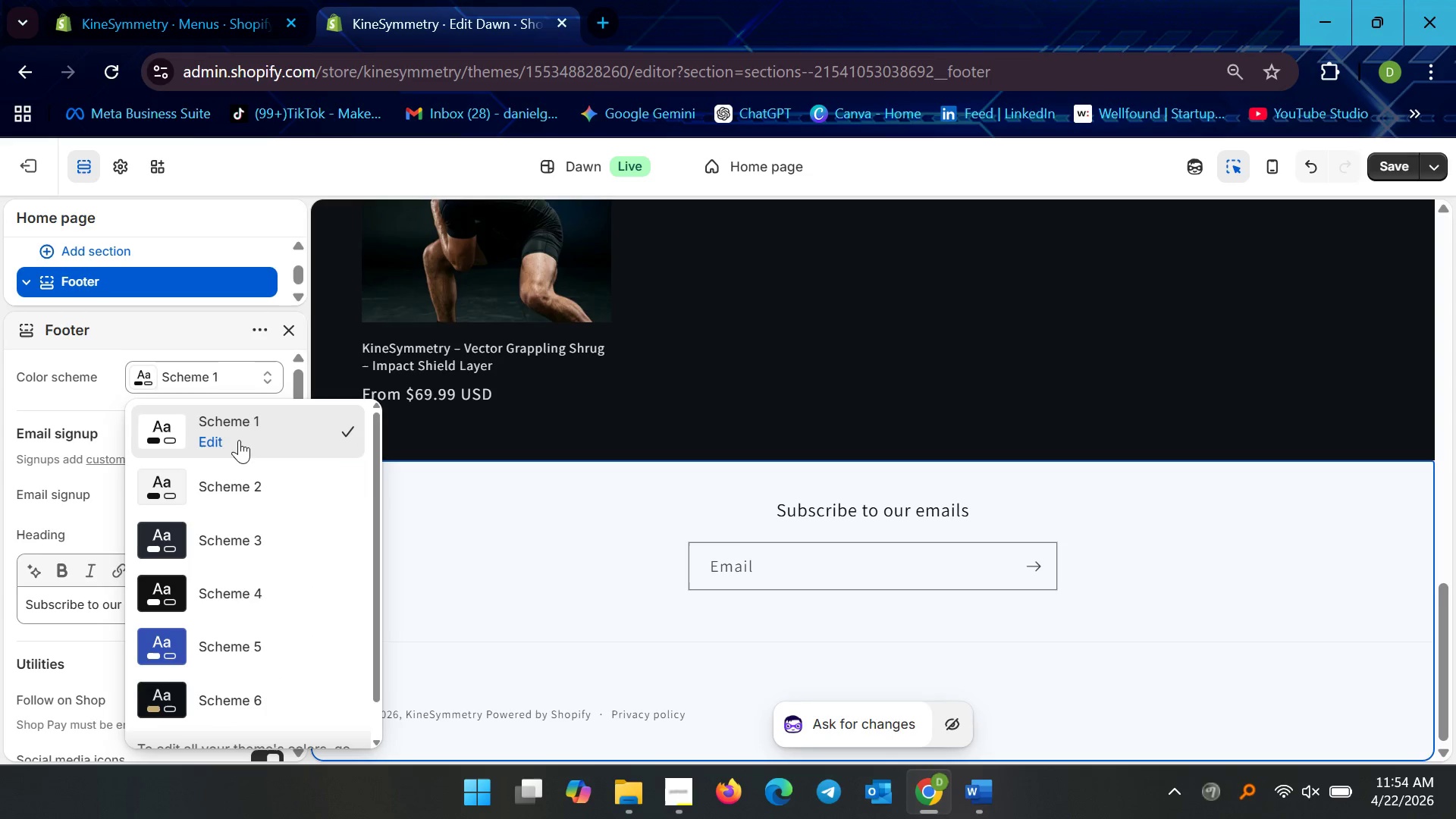 
scroll: coordinate [234, 499], scroll_direction: down, amount: 6.0
 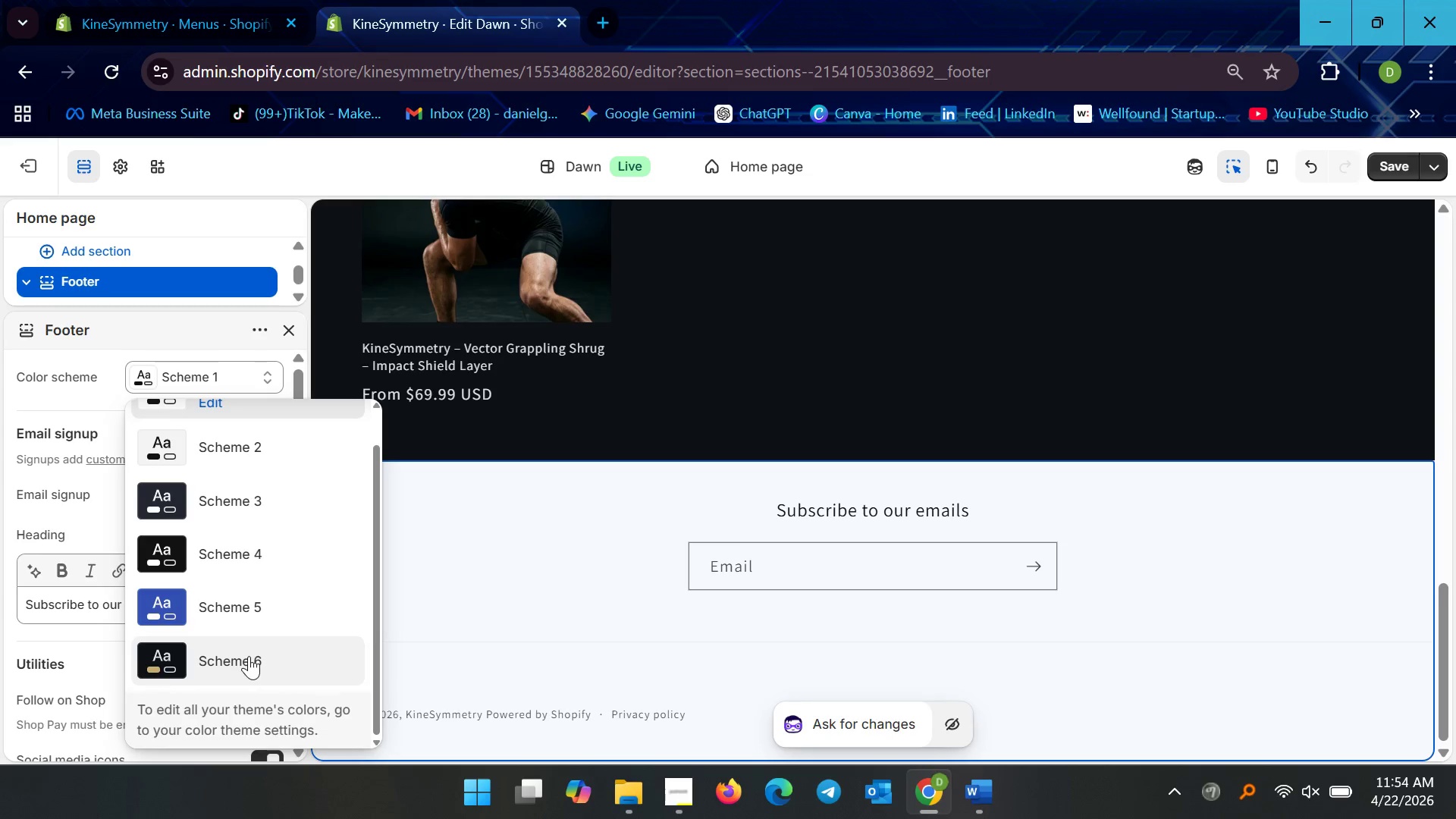 
left_click([247, 651])
 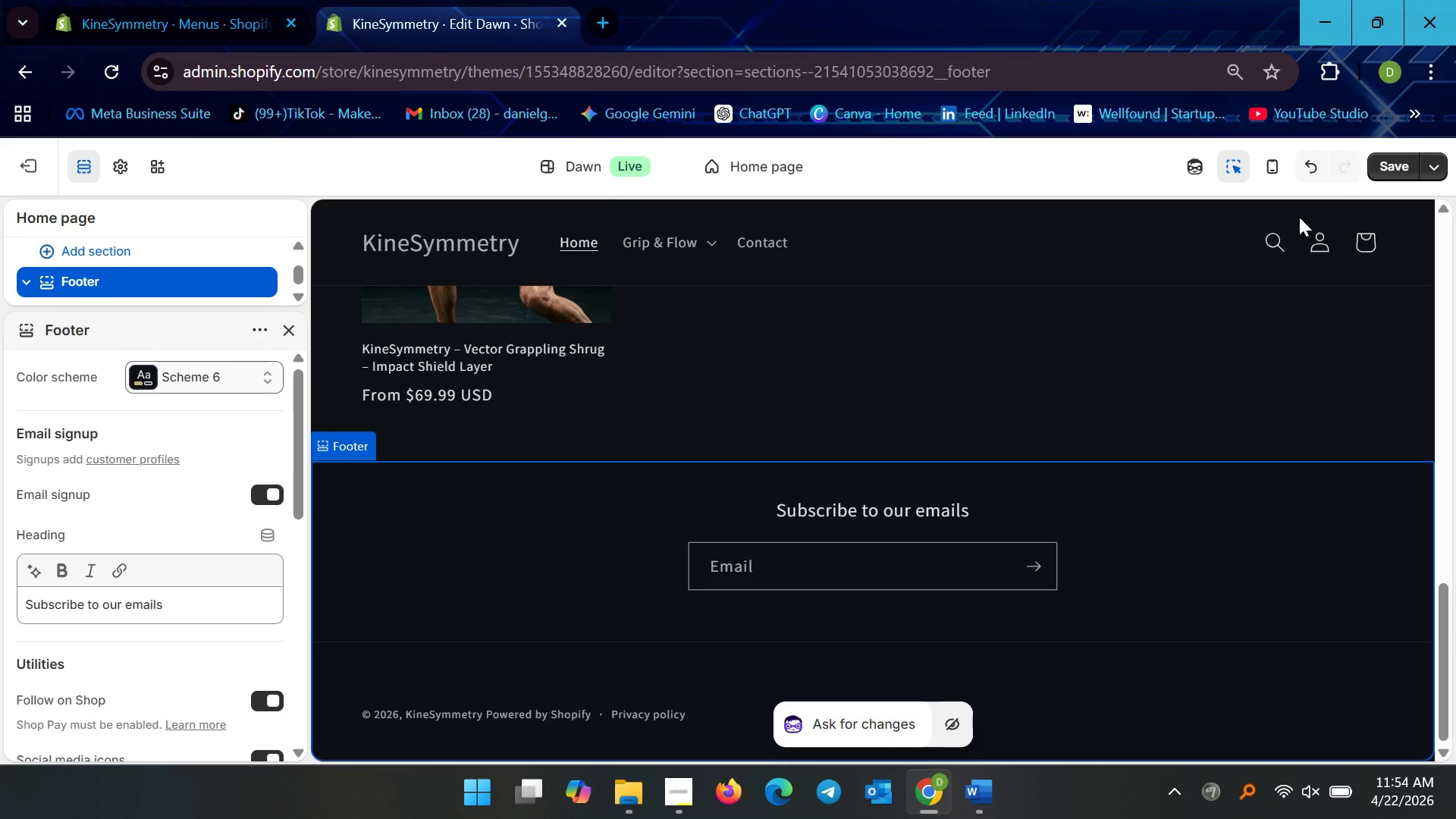 
left_click([1391, 171])
 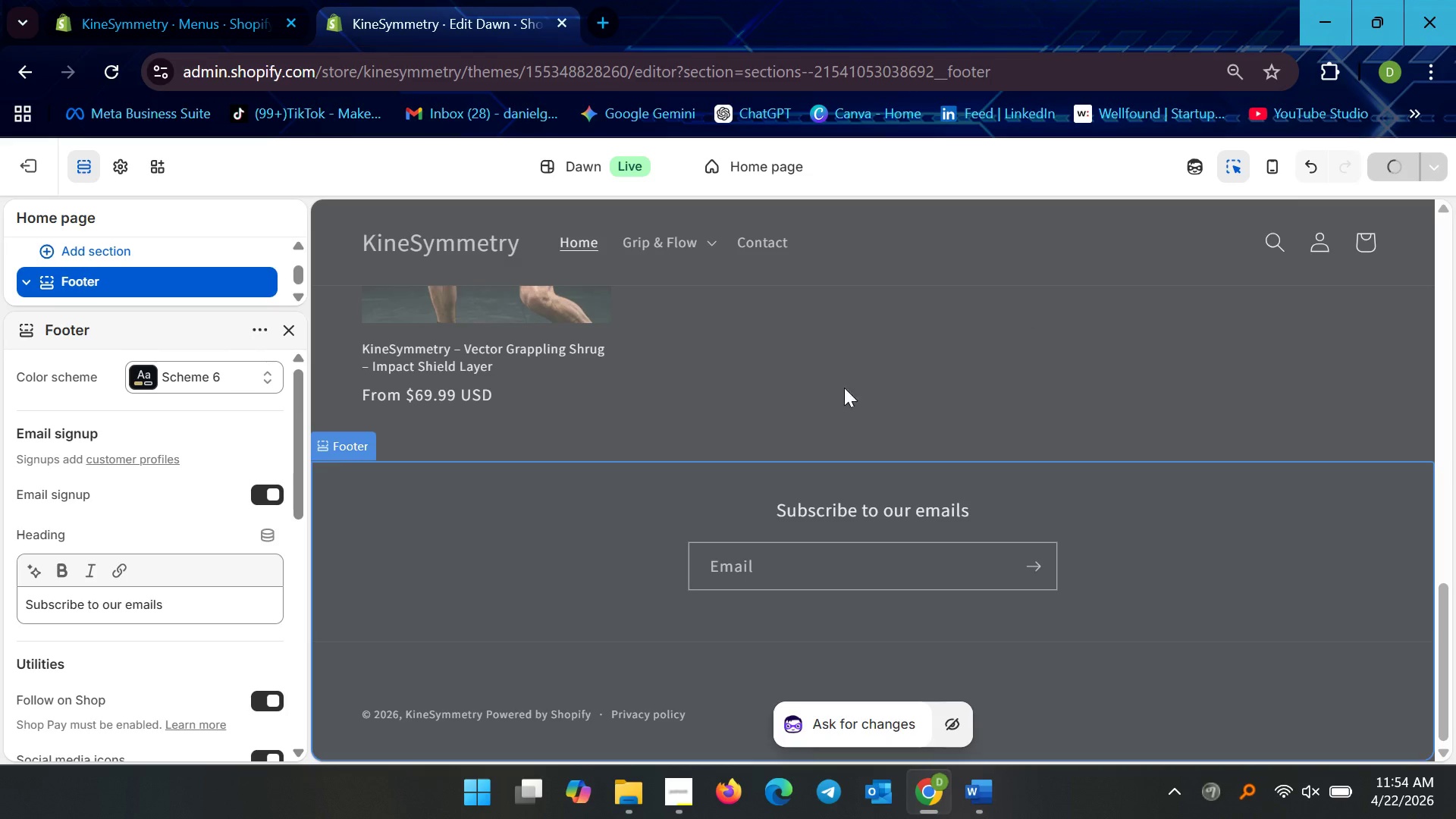 
scroll: coordinate [728, 443], scroll_direction: up, amount: 8.0
 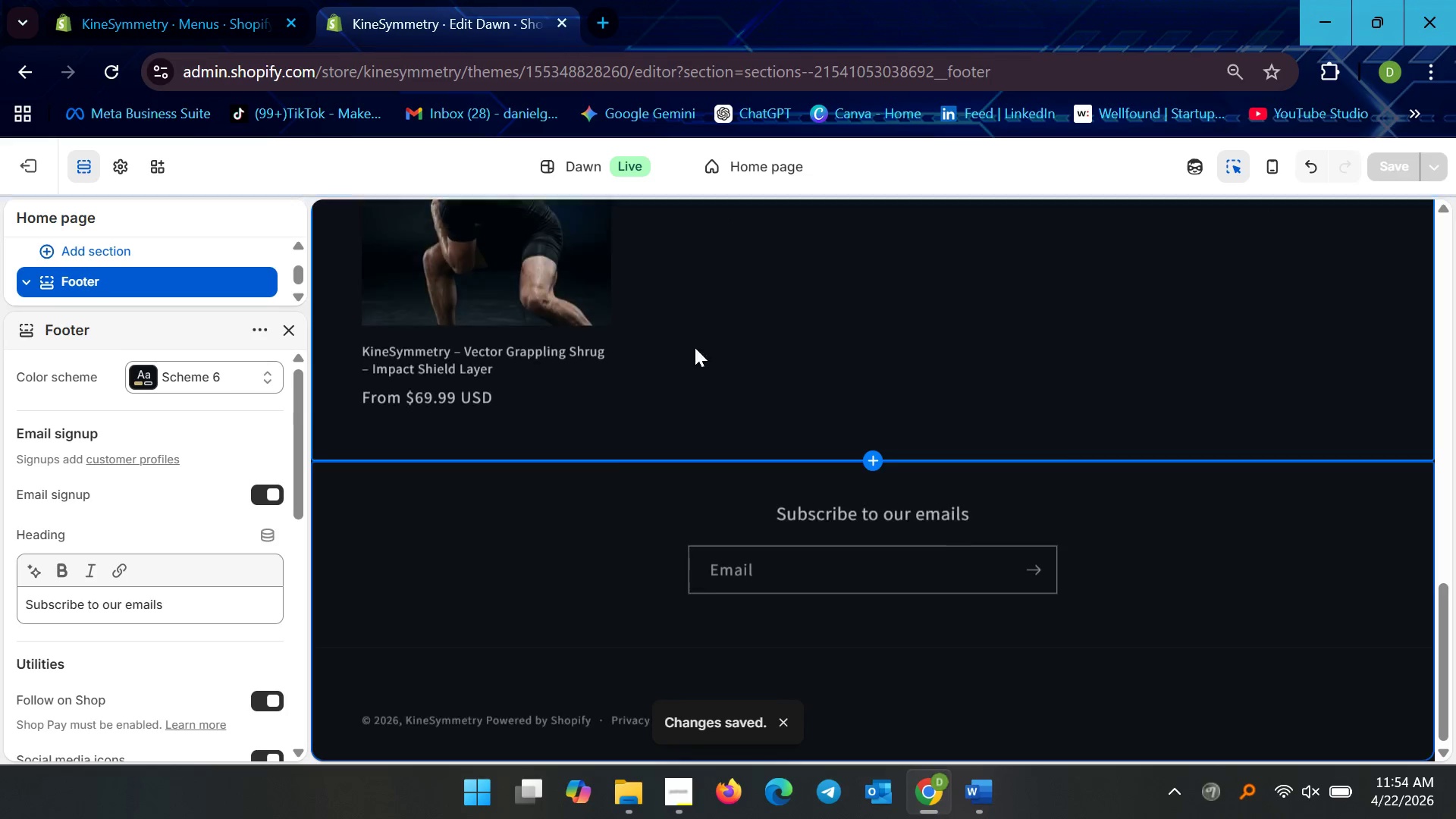 
left_click([760, 171])
 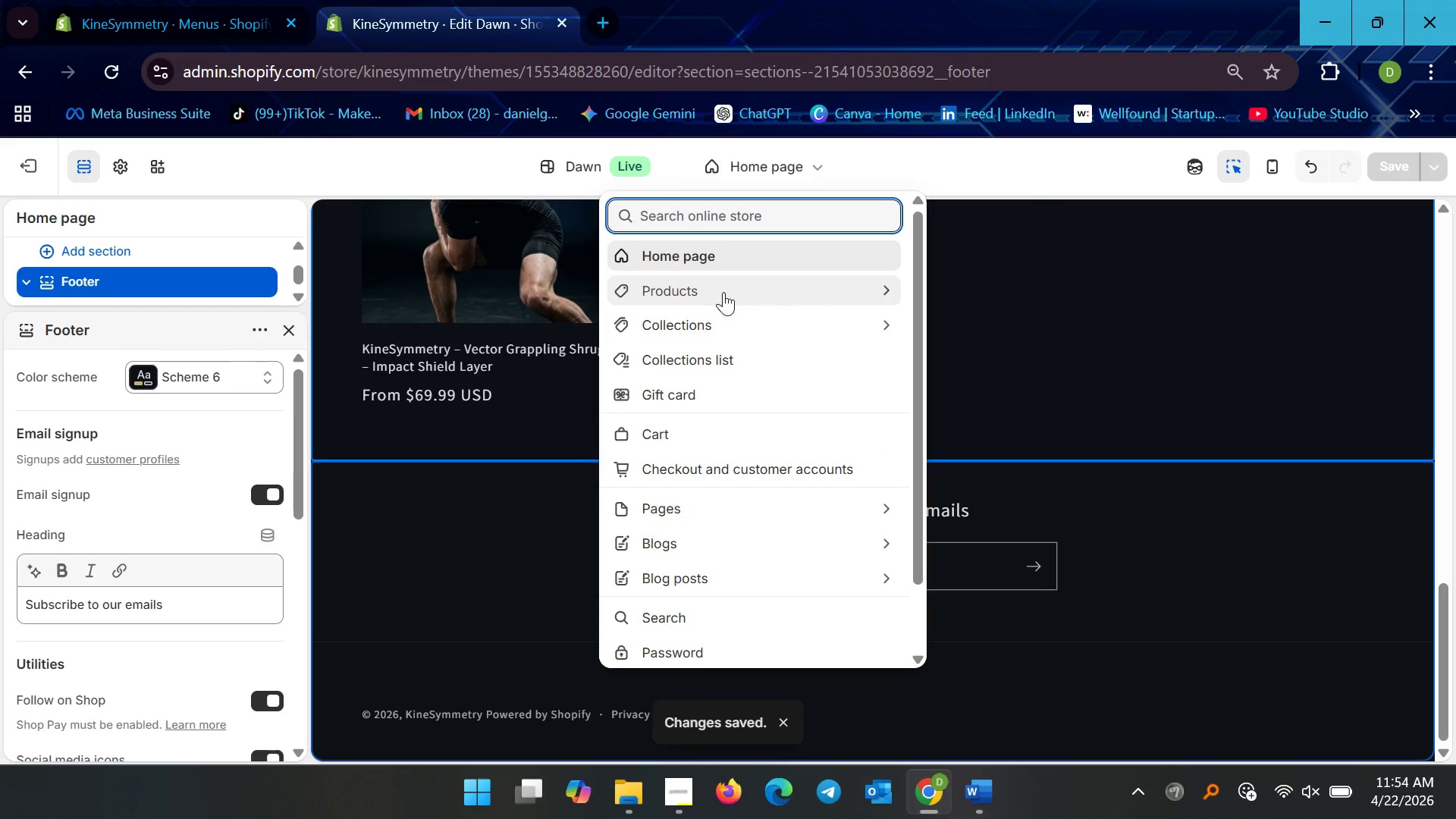 
left_click([723, 281])
 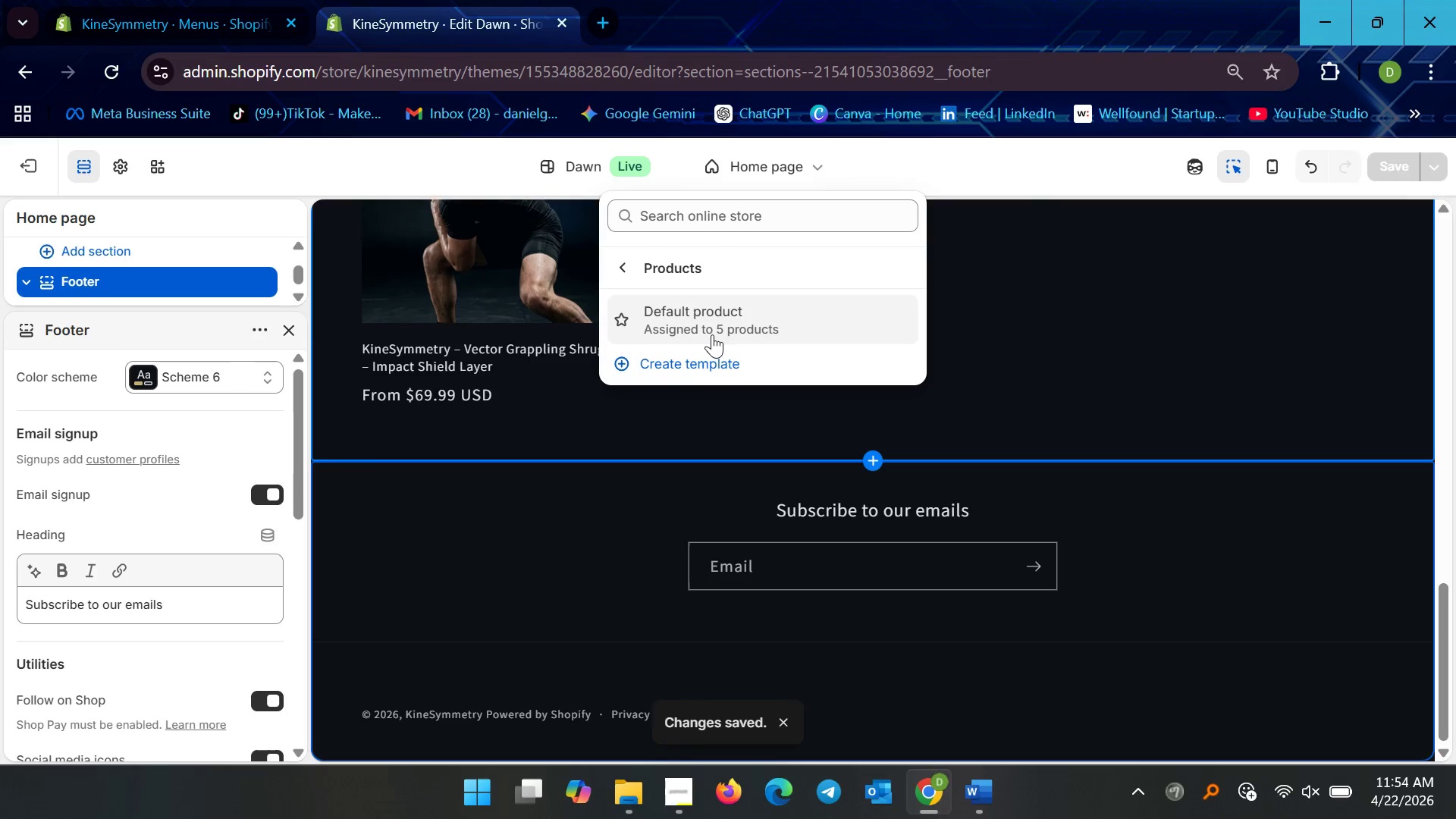 
left_click([712, 332])
 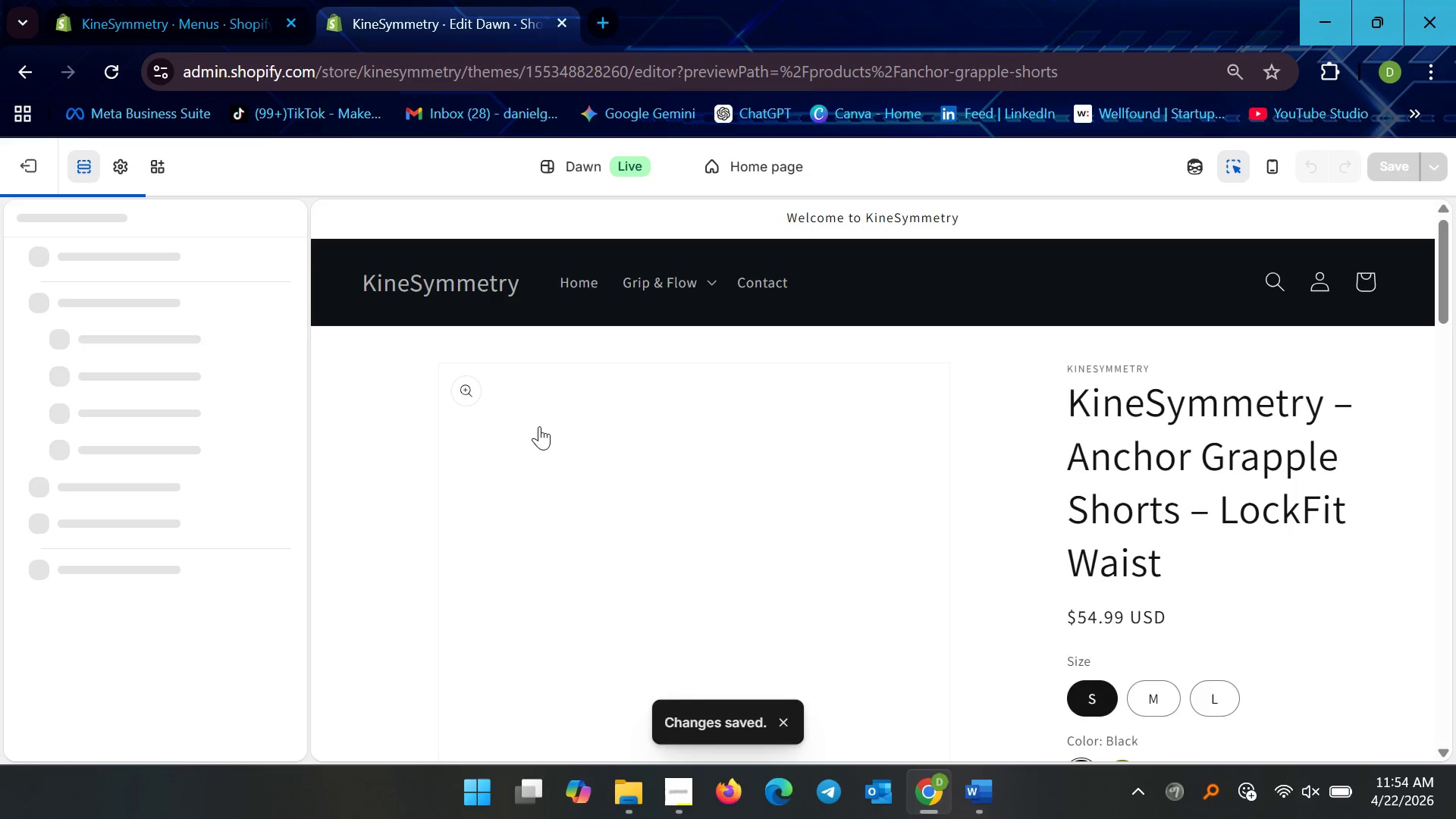 
left_click([375, 374])
 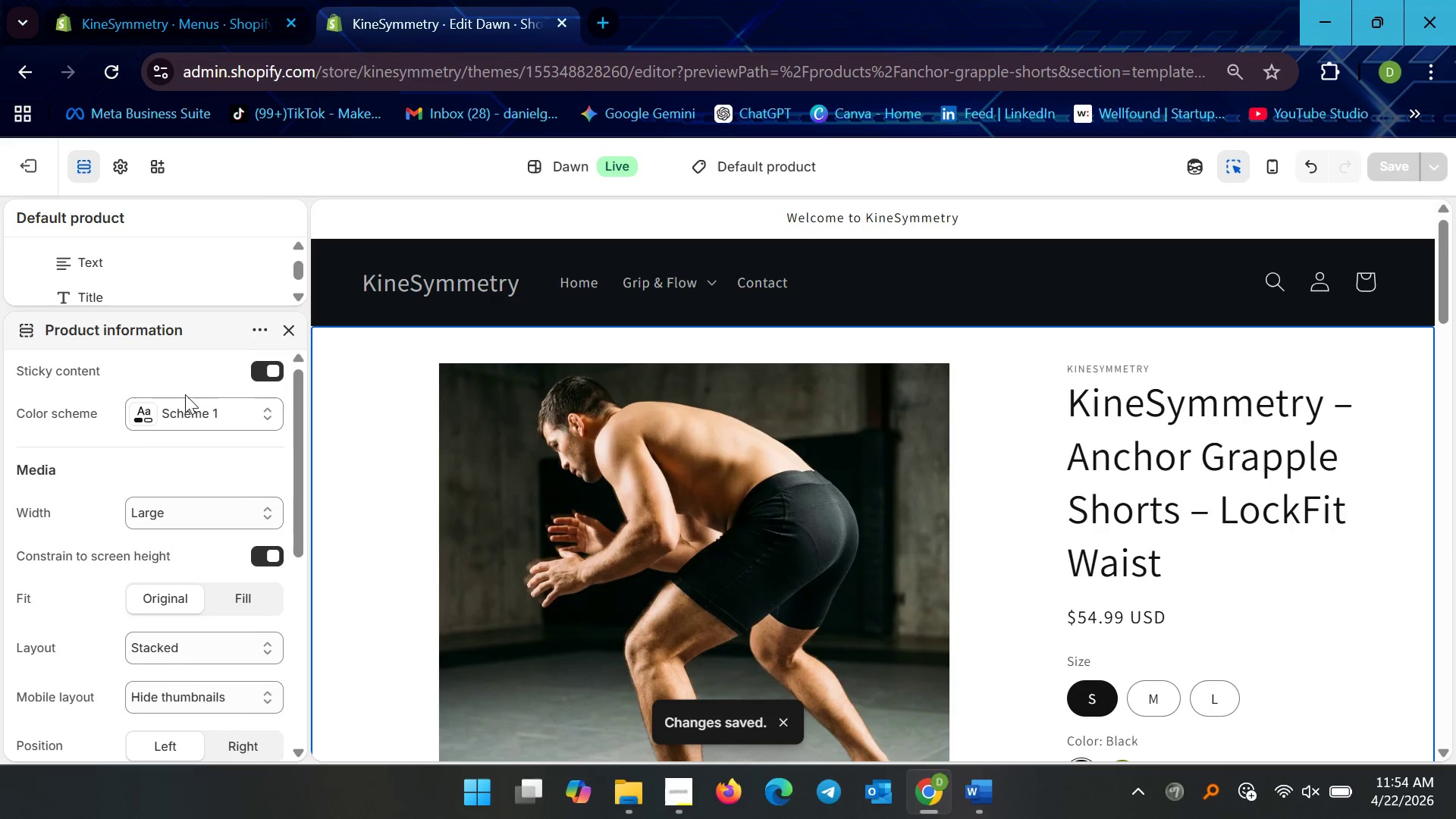 
left_click([183, 413])
 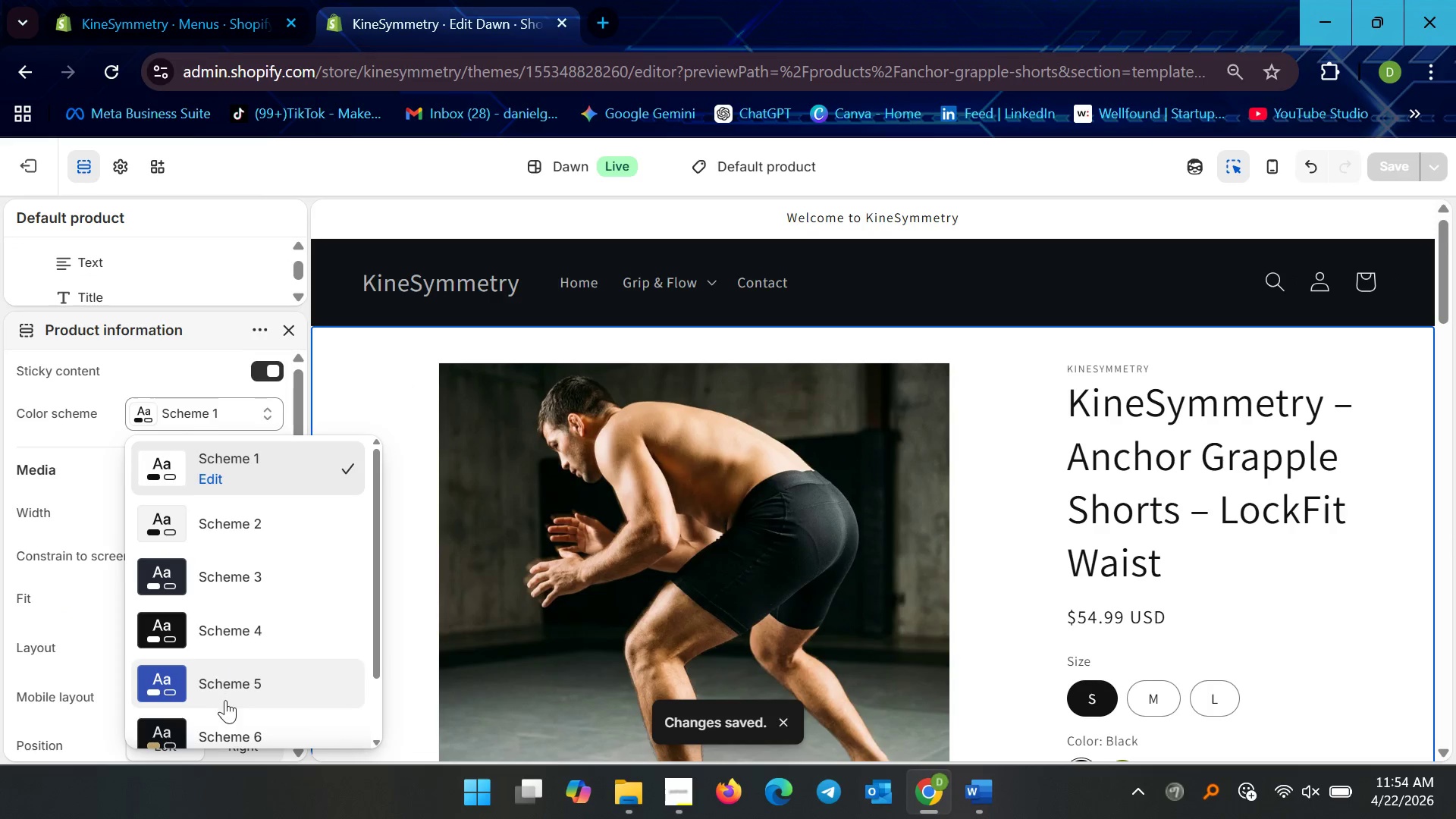 
left_click([227, 724])
 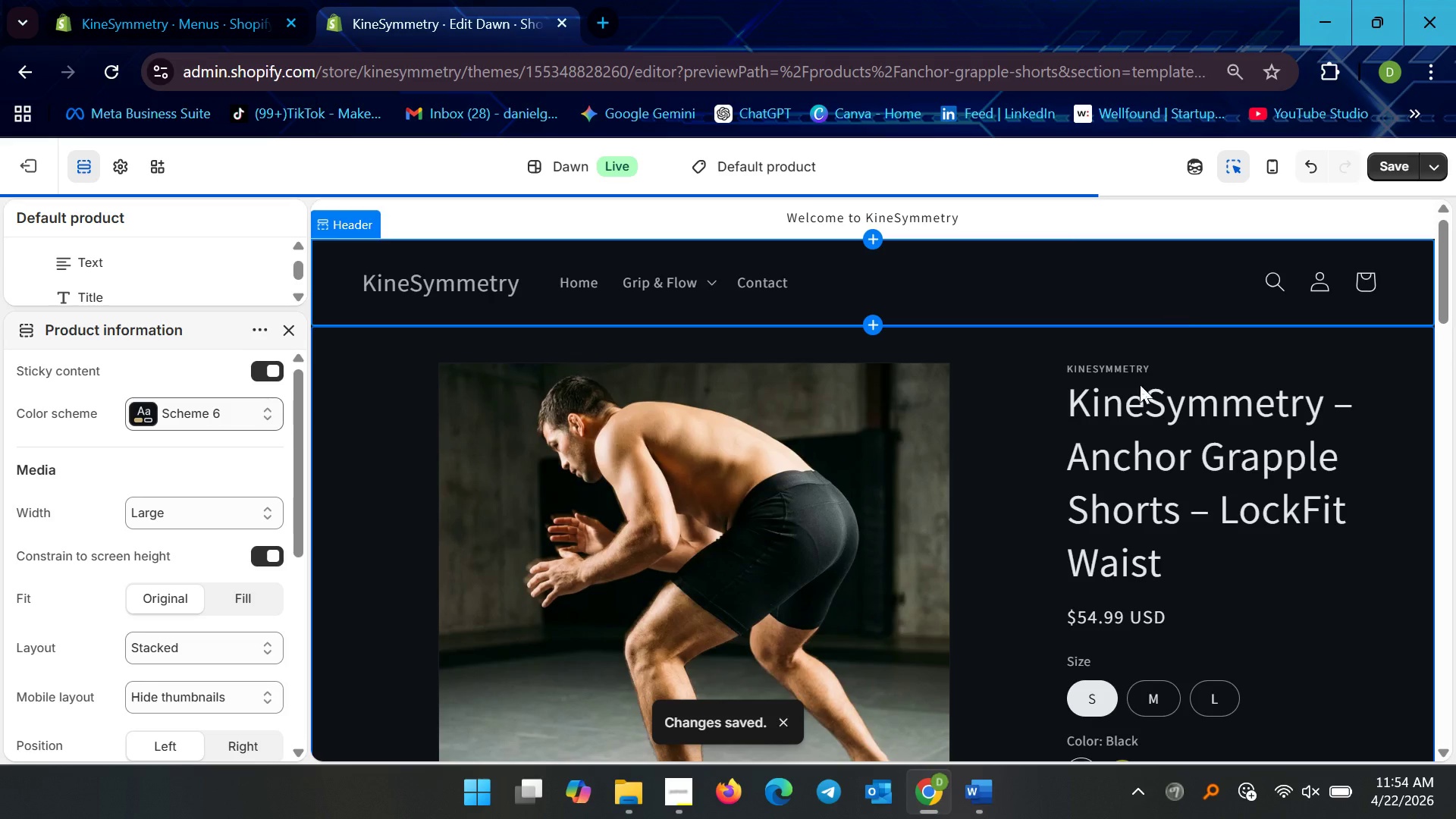 
scroll: coordinate [844, 538], scroll_direction: down, amount: 33.0
 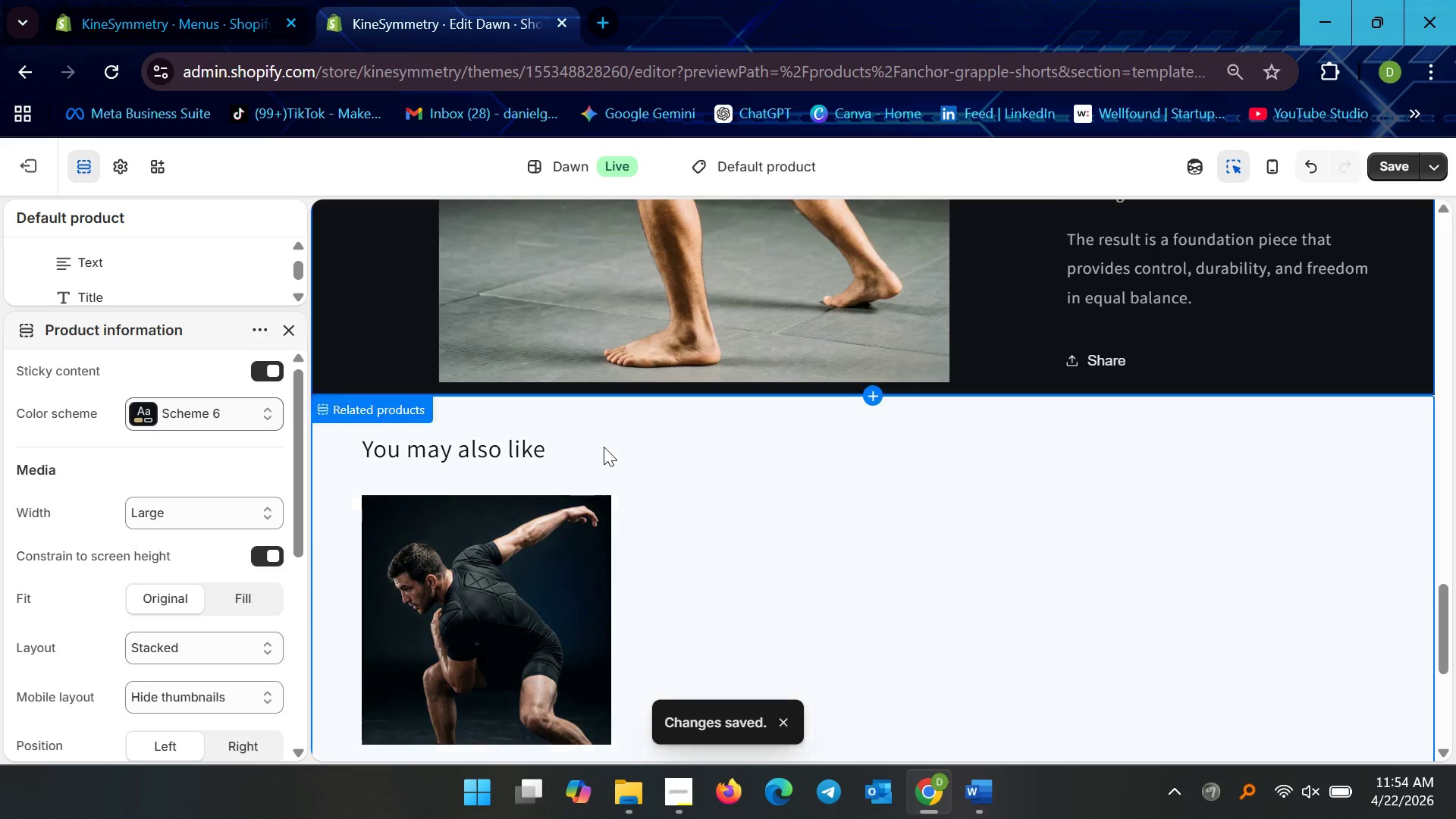 
left_click([604, 447])
 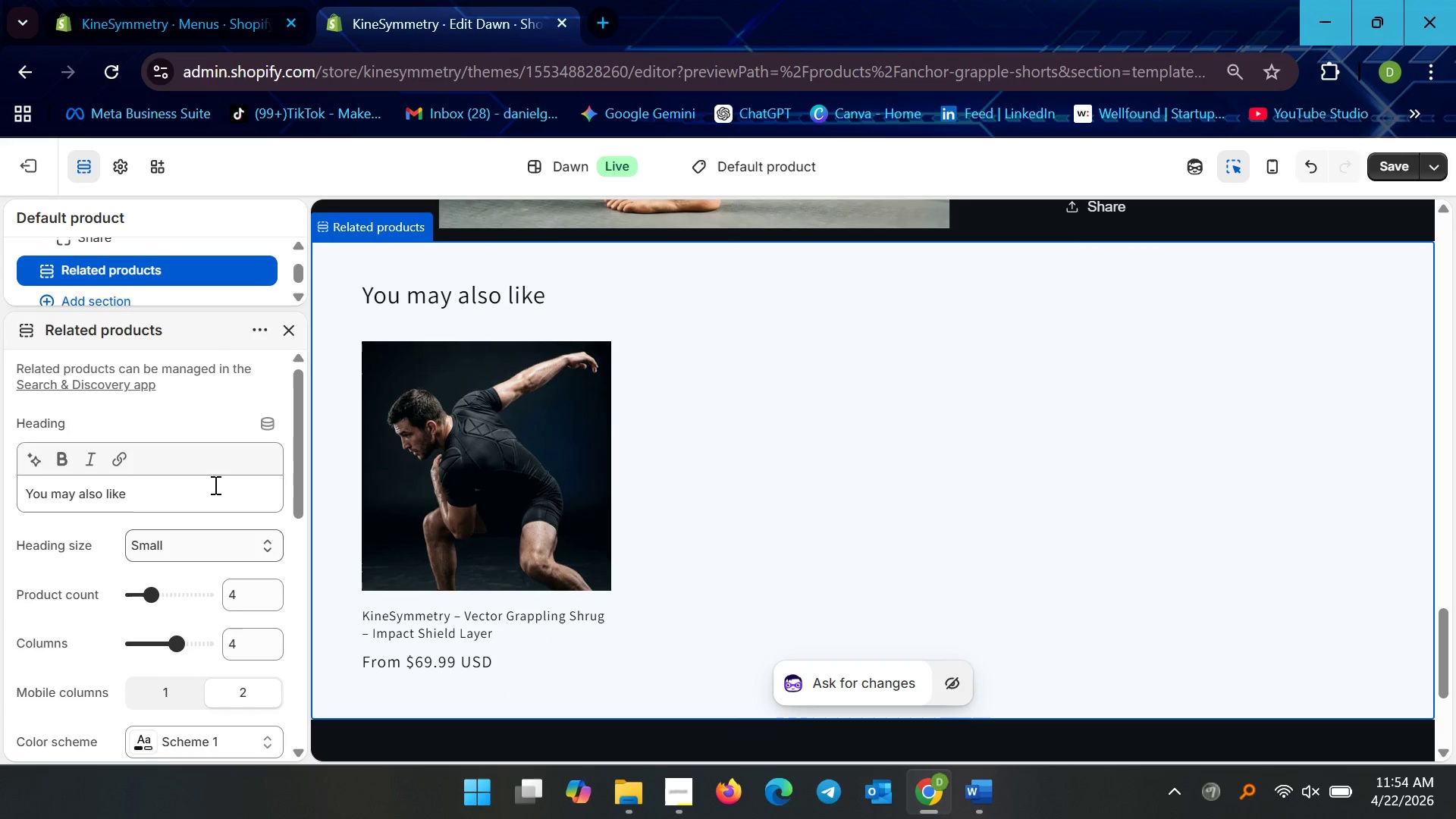 
scroll: coordinate [263, 631], scroll_direction: down, amount: 2.0
 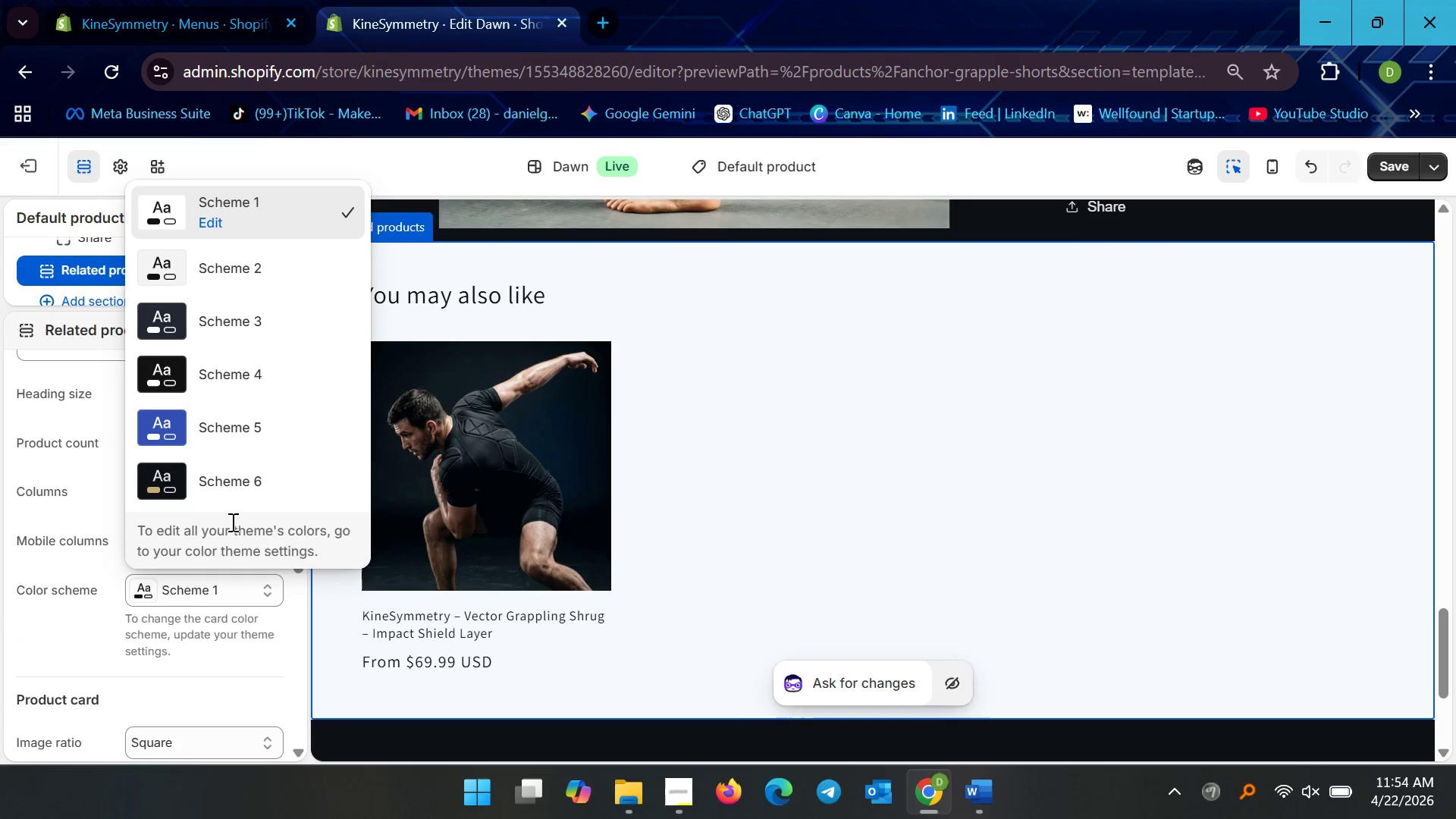 
left_click([231, 500])
 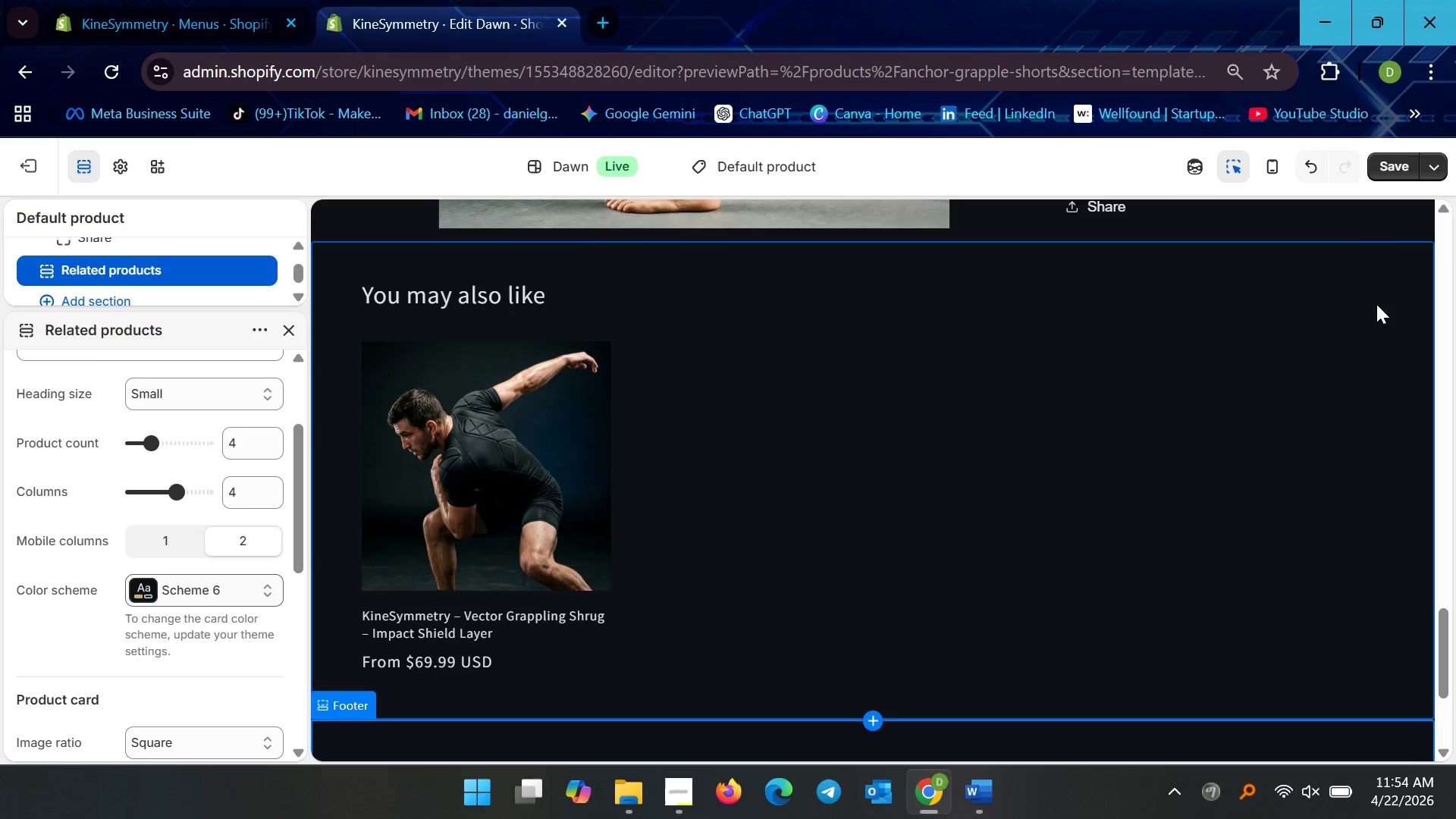 
left_click([1401, 162])
 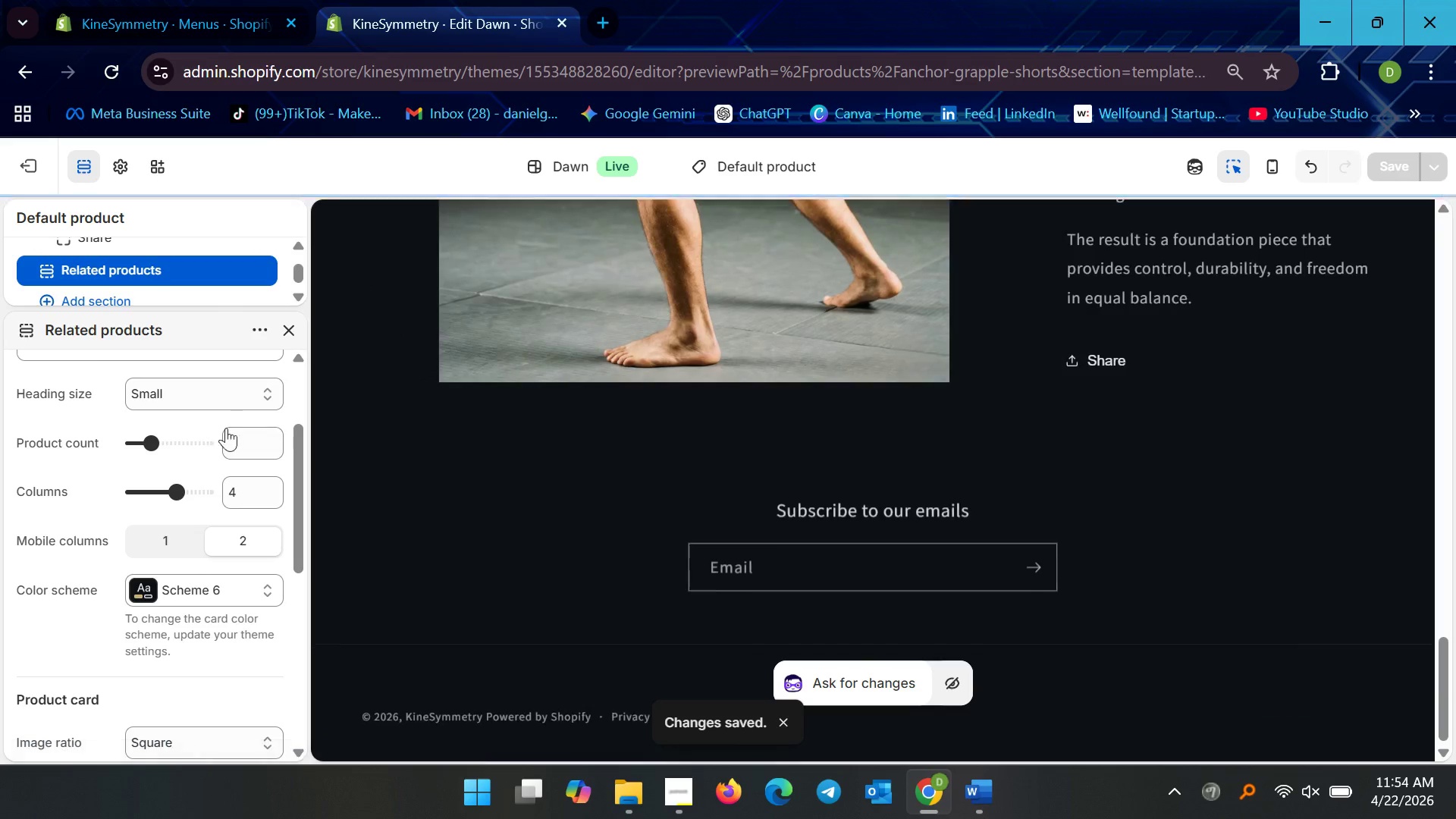 
left_click([838, 170])
 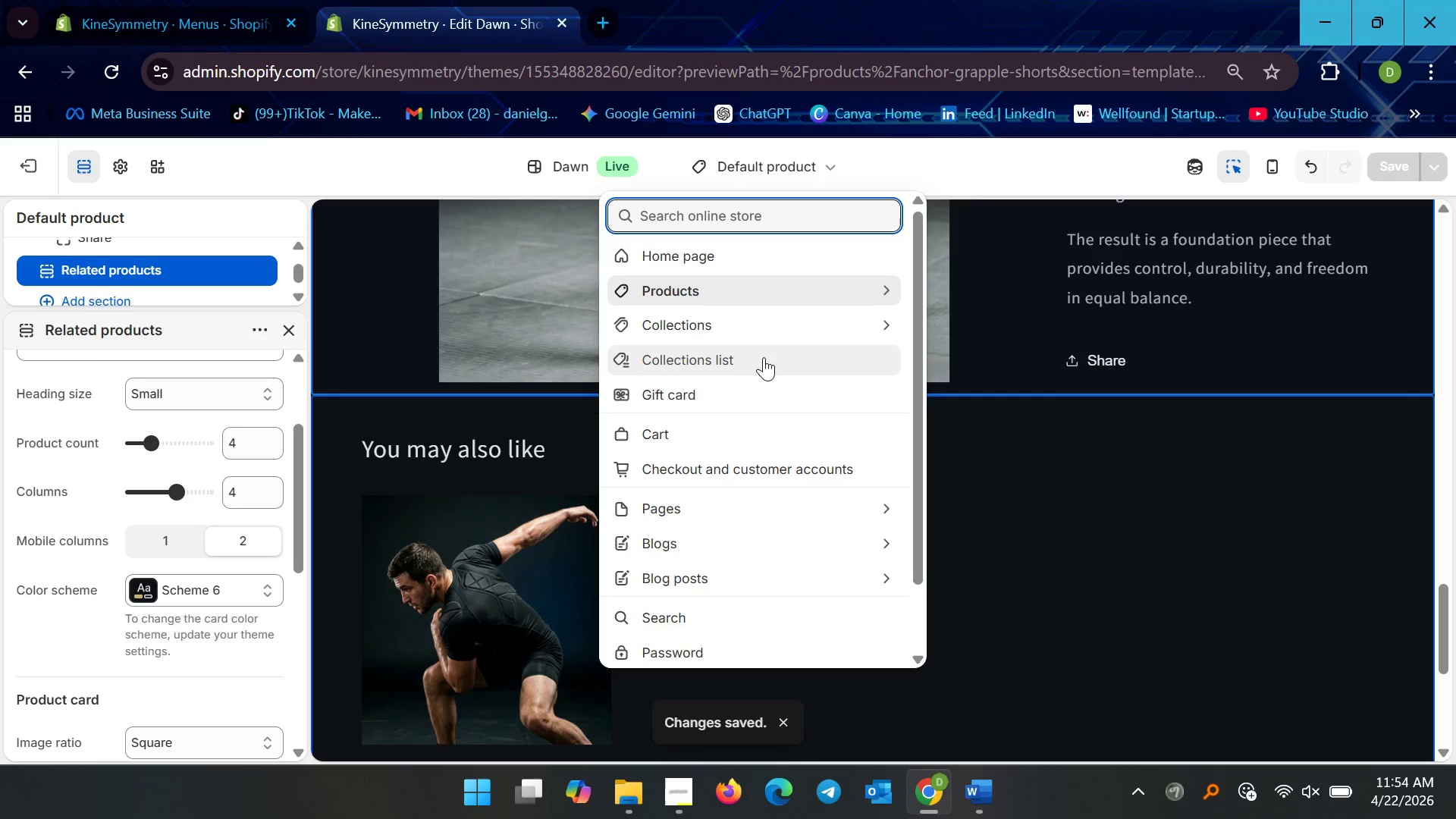 
left_click([764, 319])
 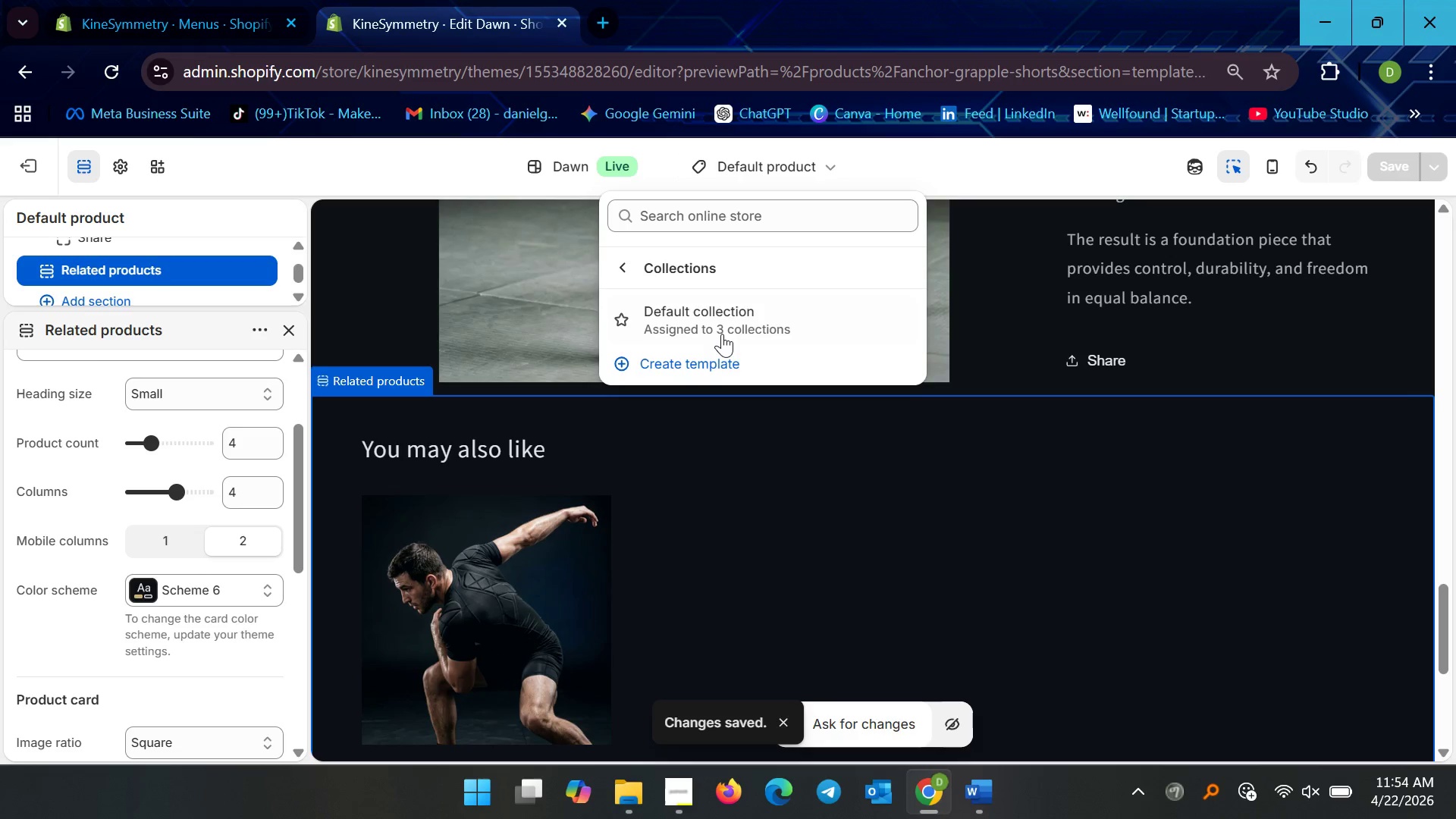 
left_click([722, 329])
 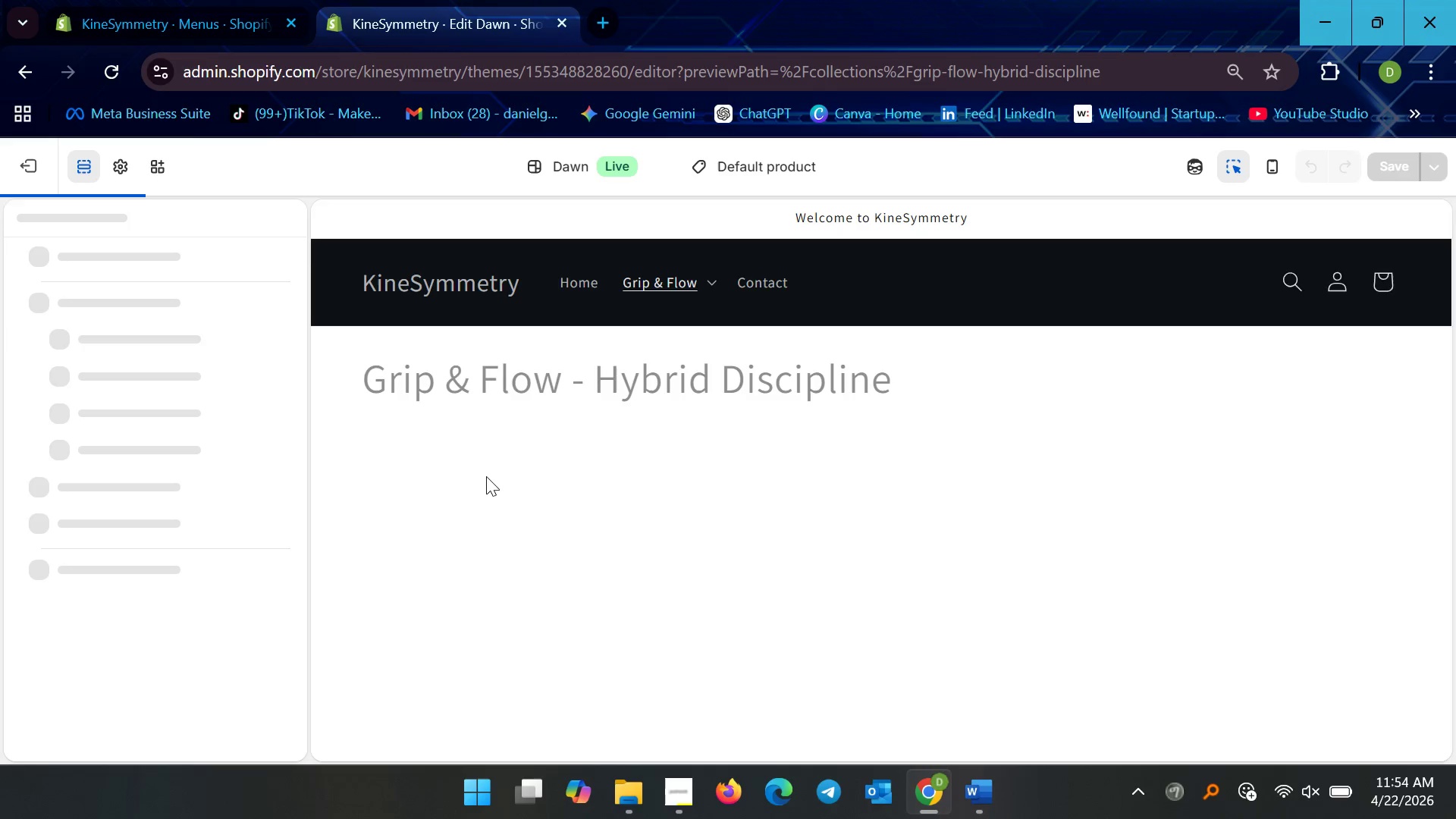 
left_click([347, 367])
 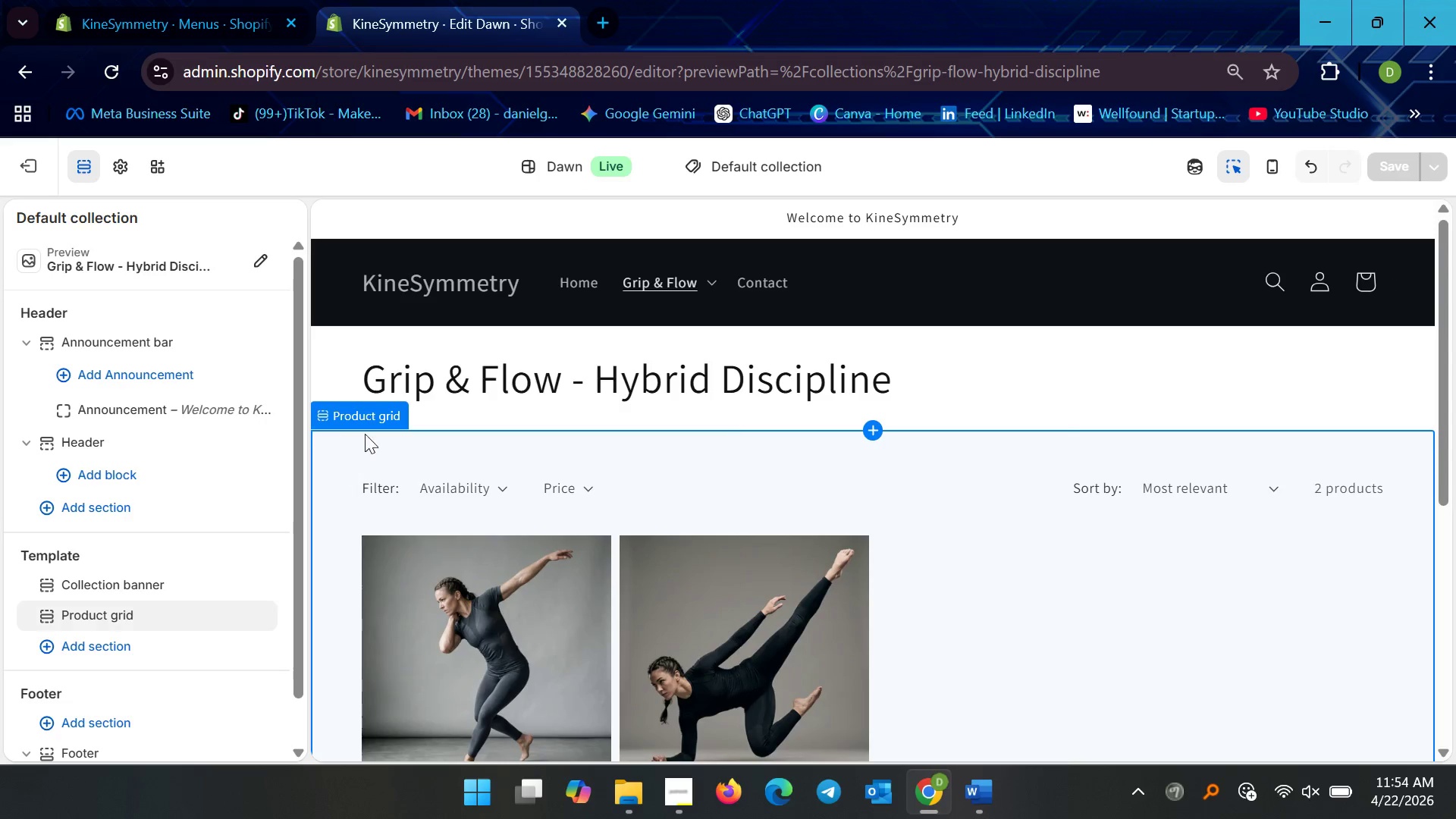 
left_click([431, 378])
 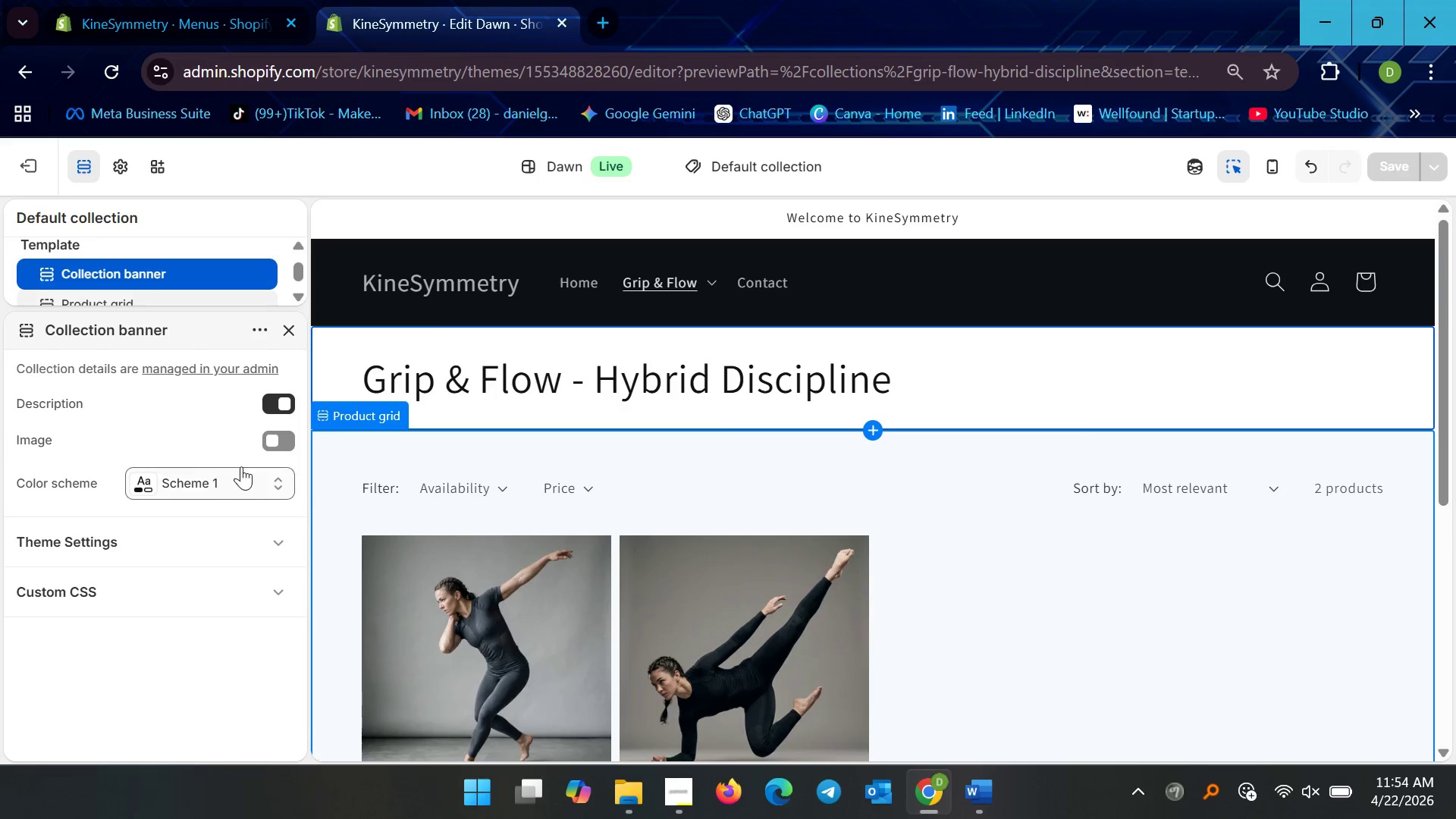 
left_click([221, 477])
 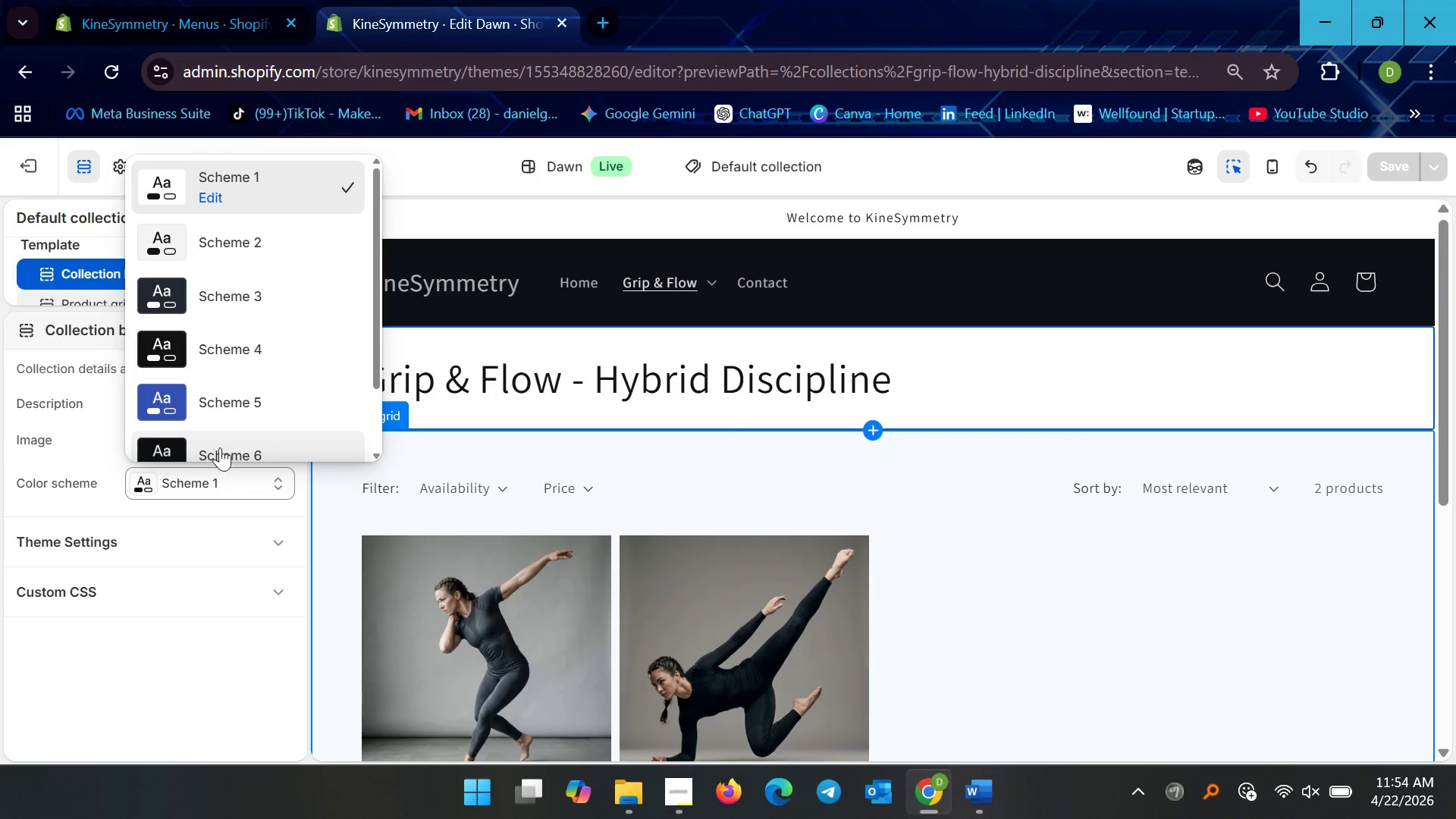 
left_click([223, 436])
 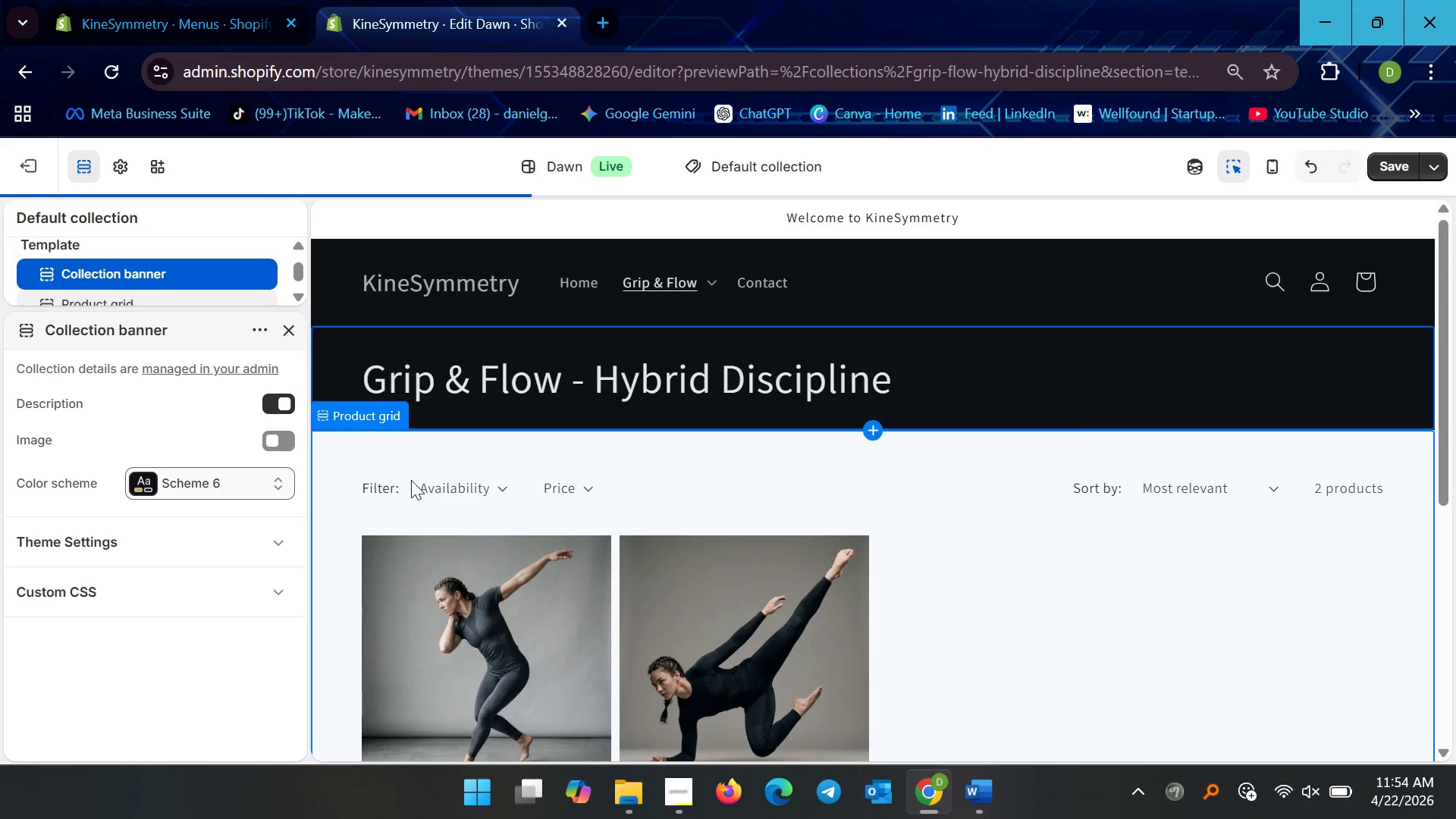 
left_click([421, 460])
 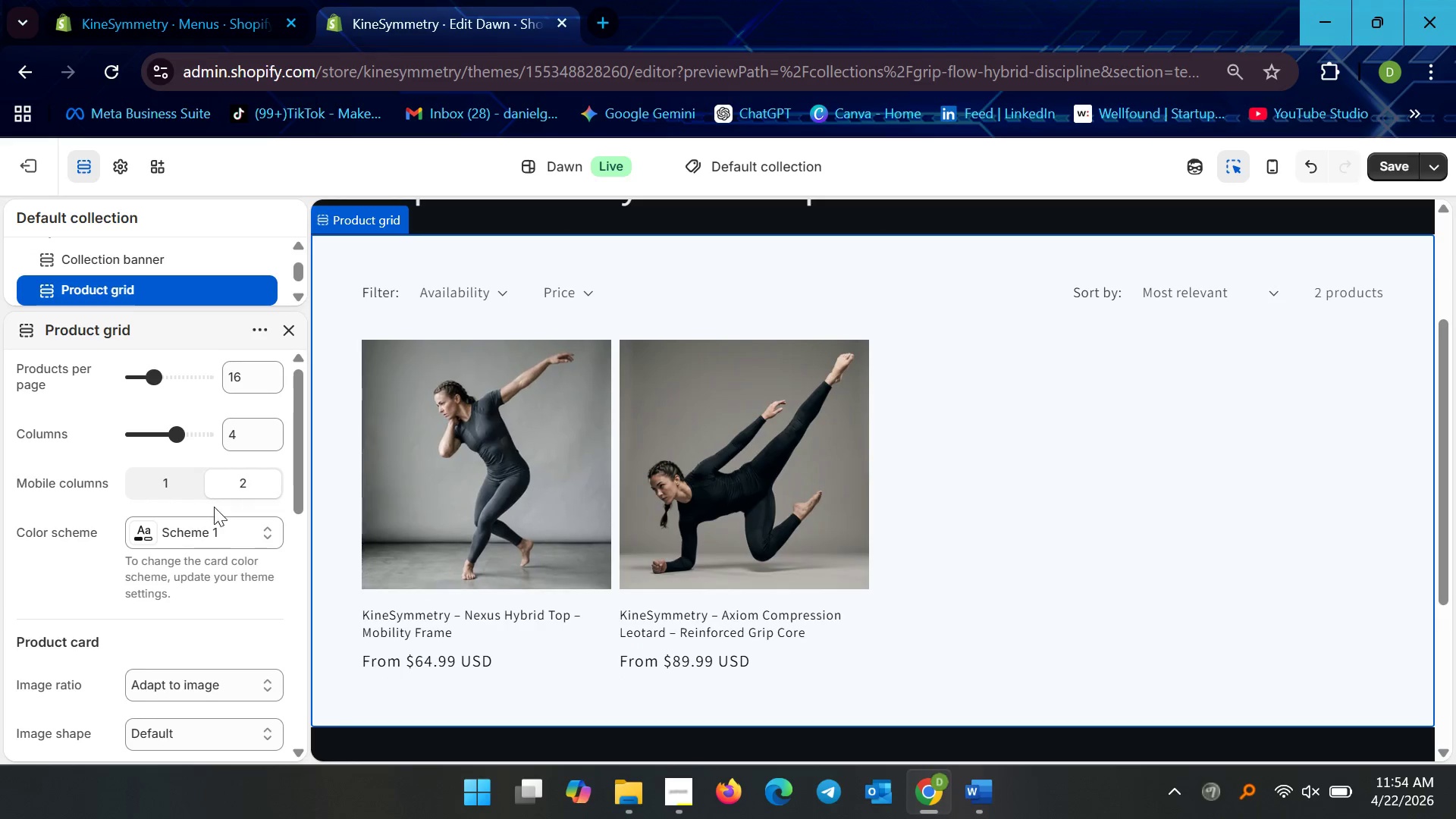 
left_click([212, 531])
 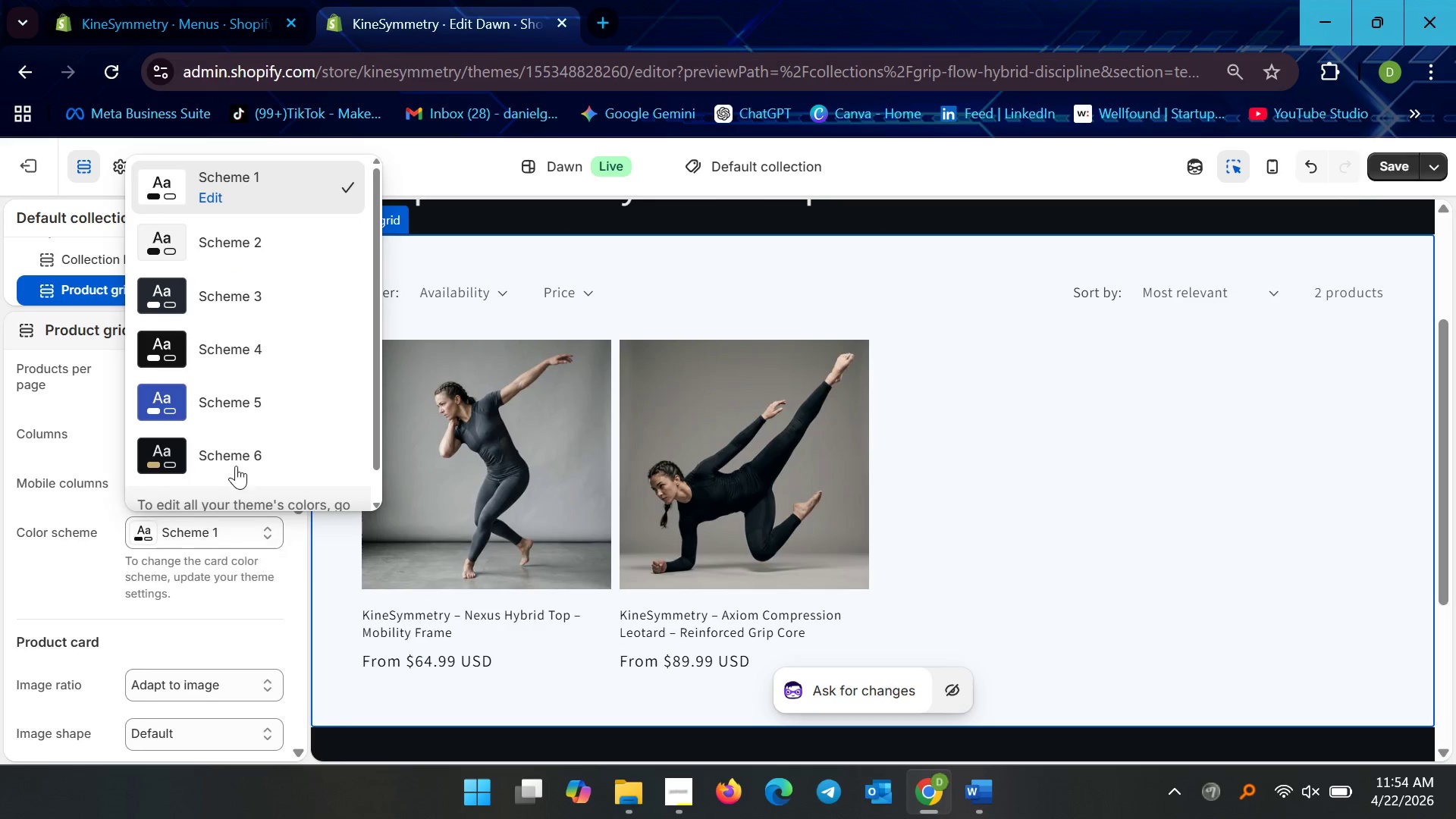 
left_click([233, 460])
 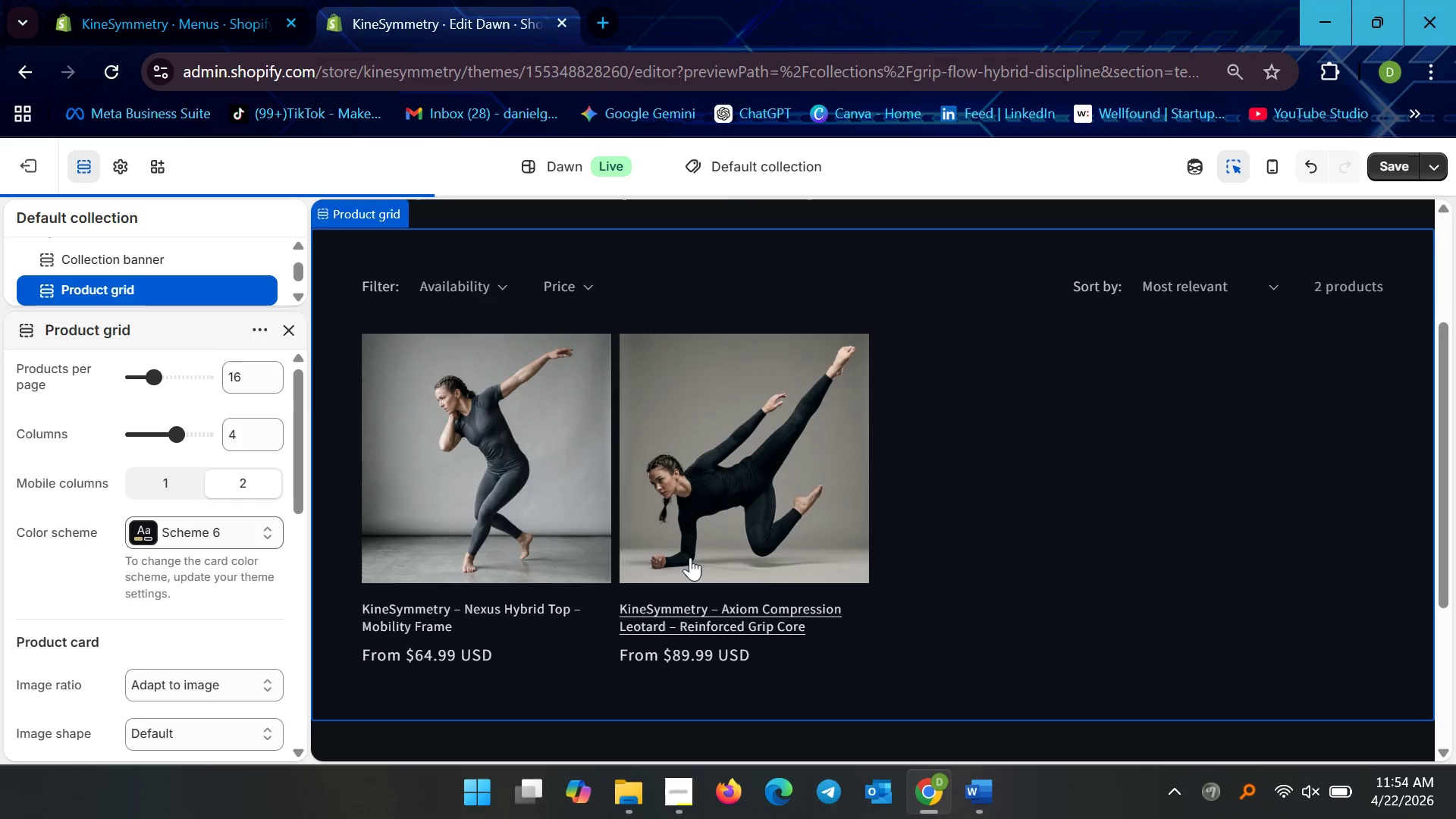 
scroll: coordinate [912, 582], scroll_direction: down, amount: 8.0
 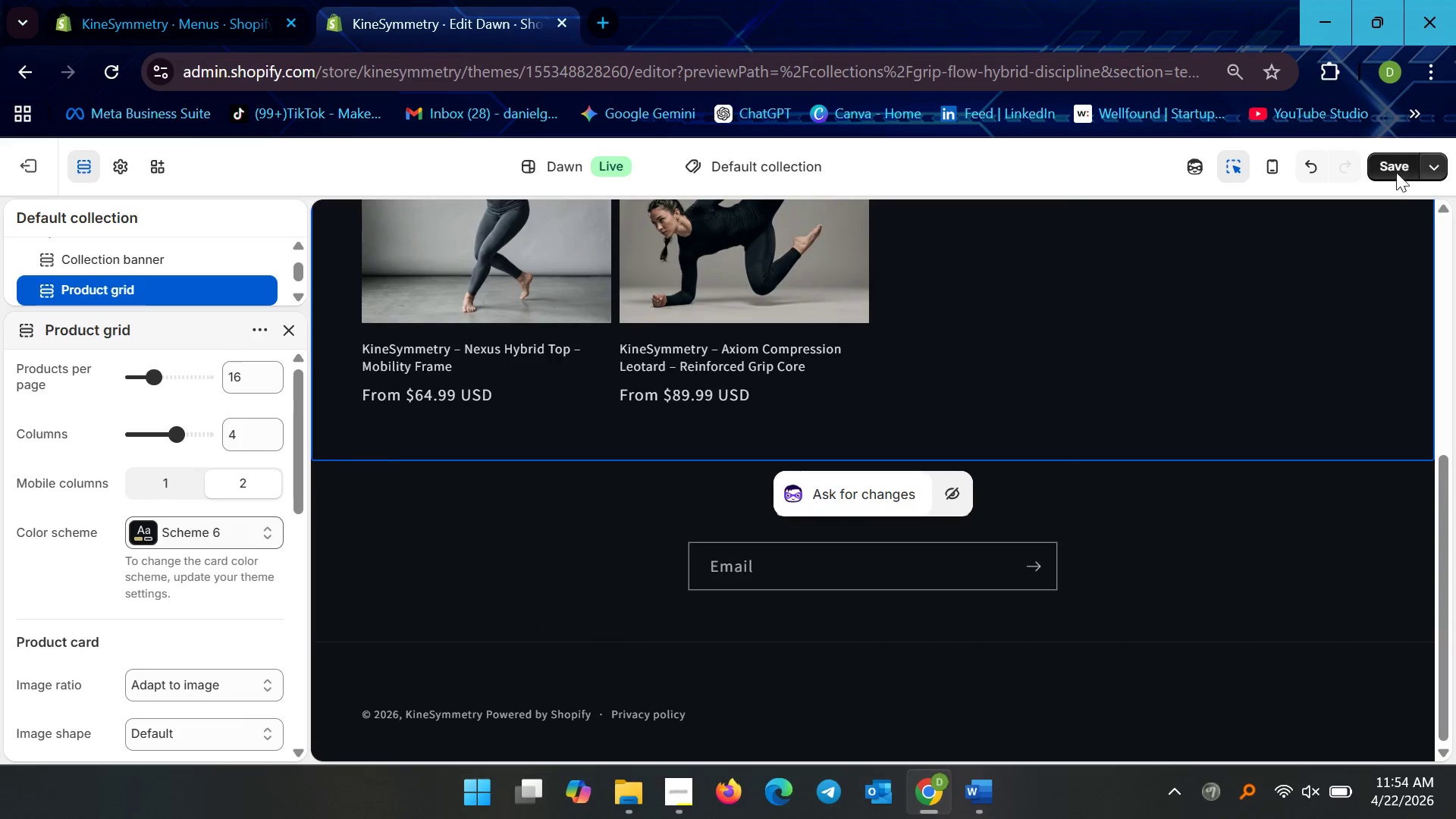 
left_click([1398, 165])
 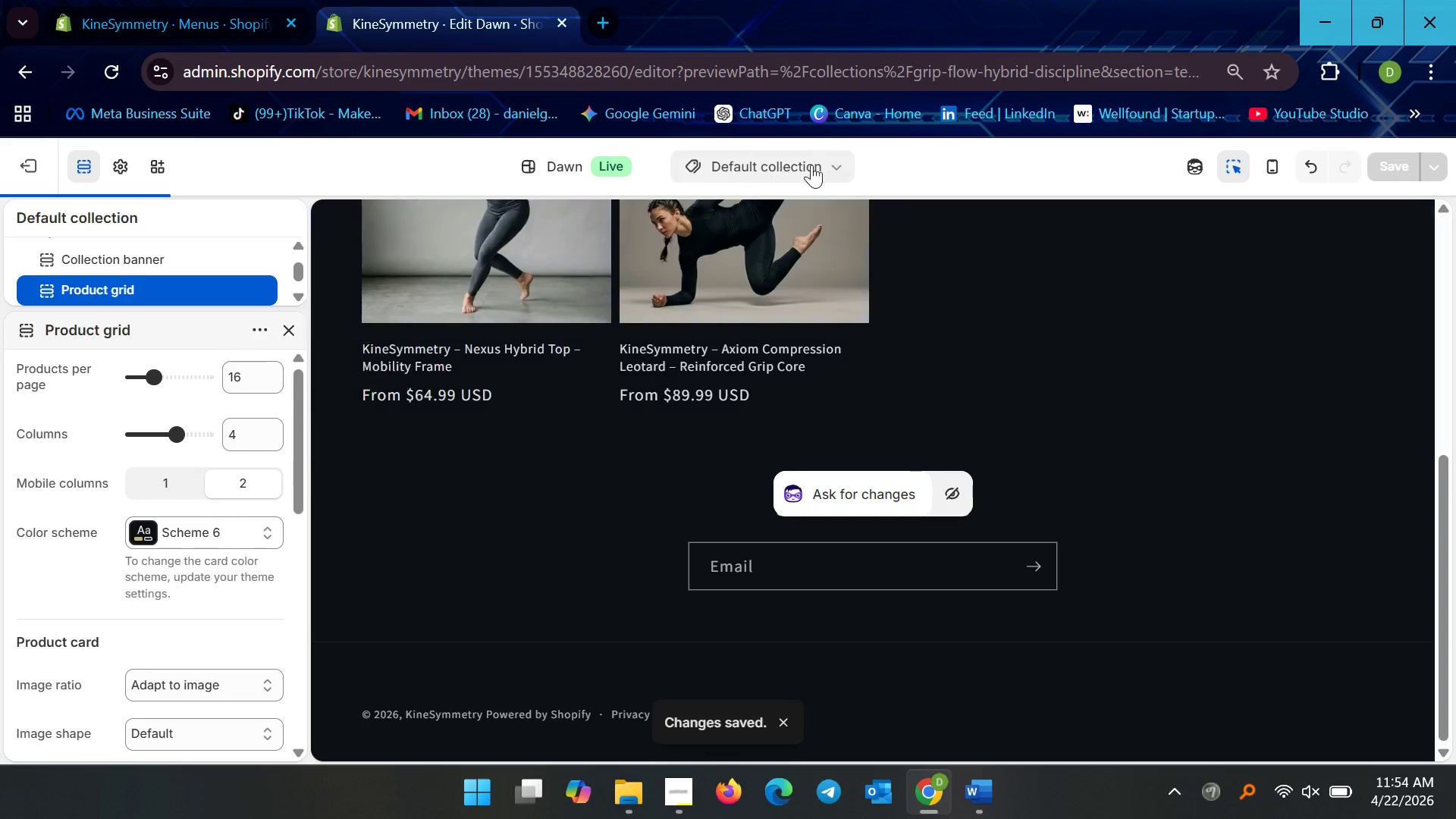 
double_click([849, 167])
 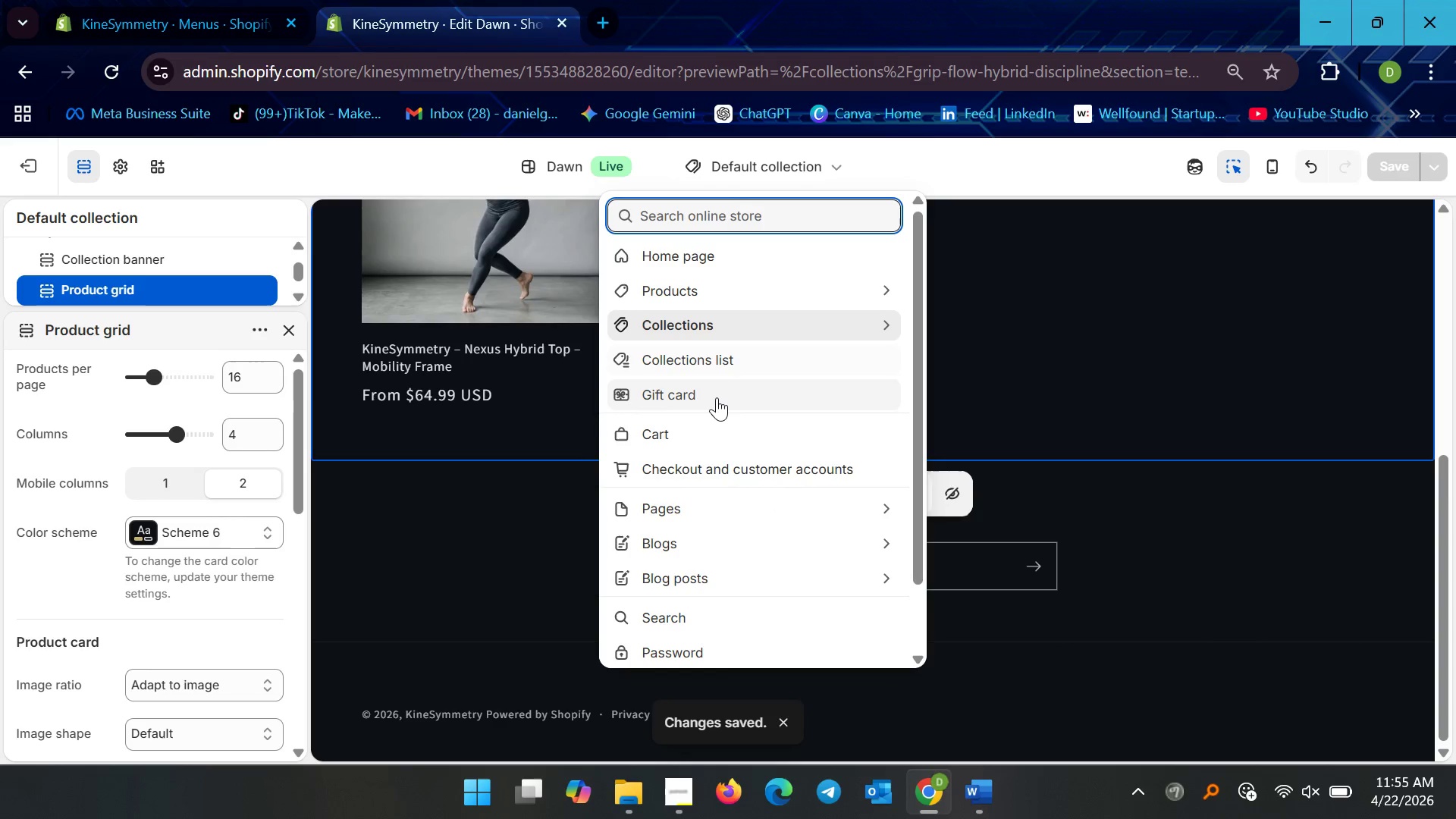 
left_click([681, 438])
 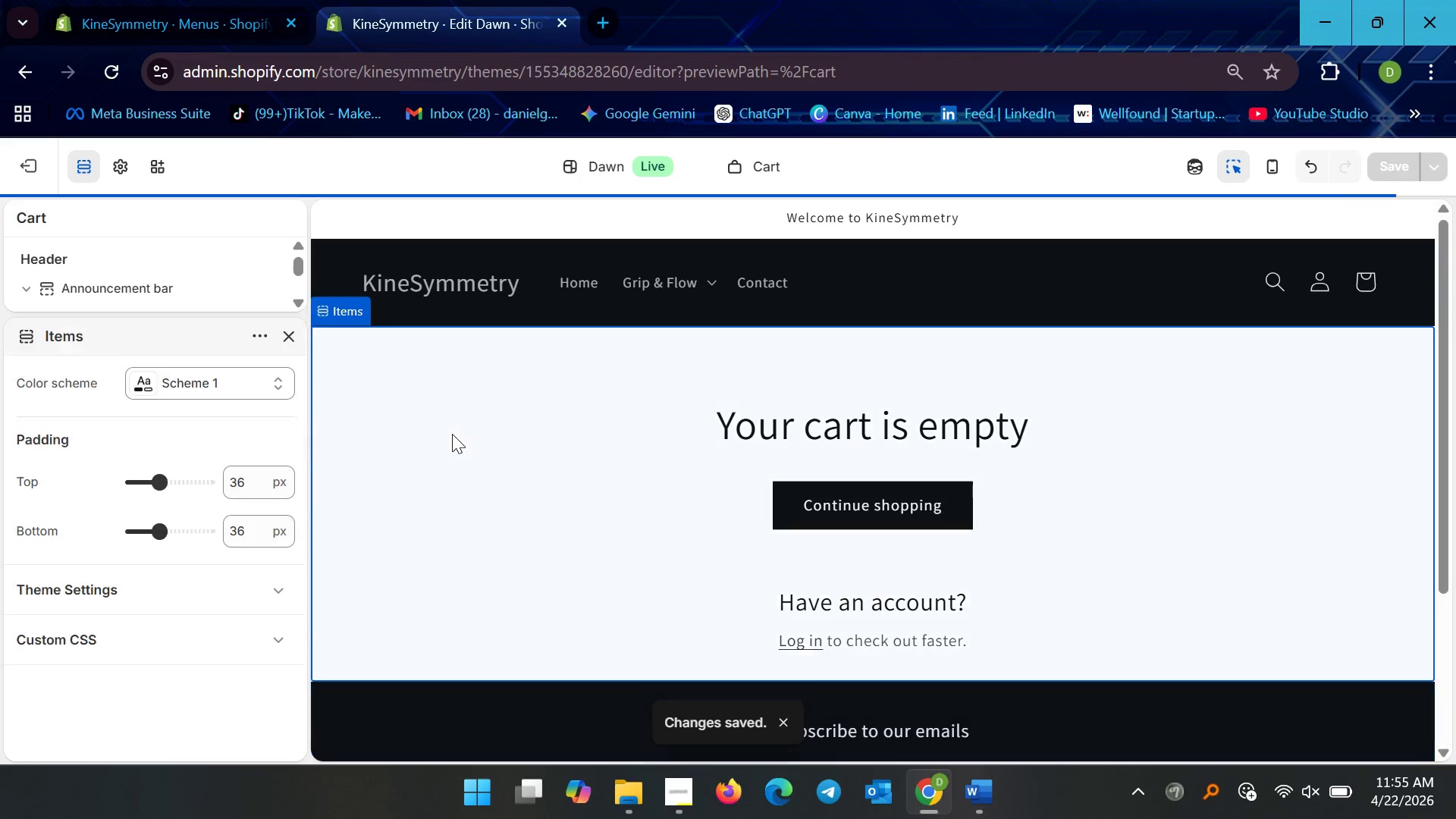 
left_click([204, 361])
 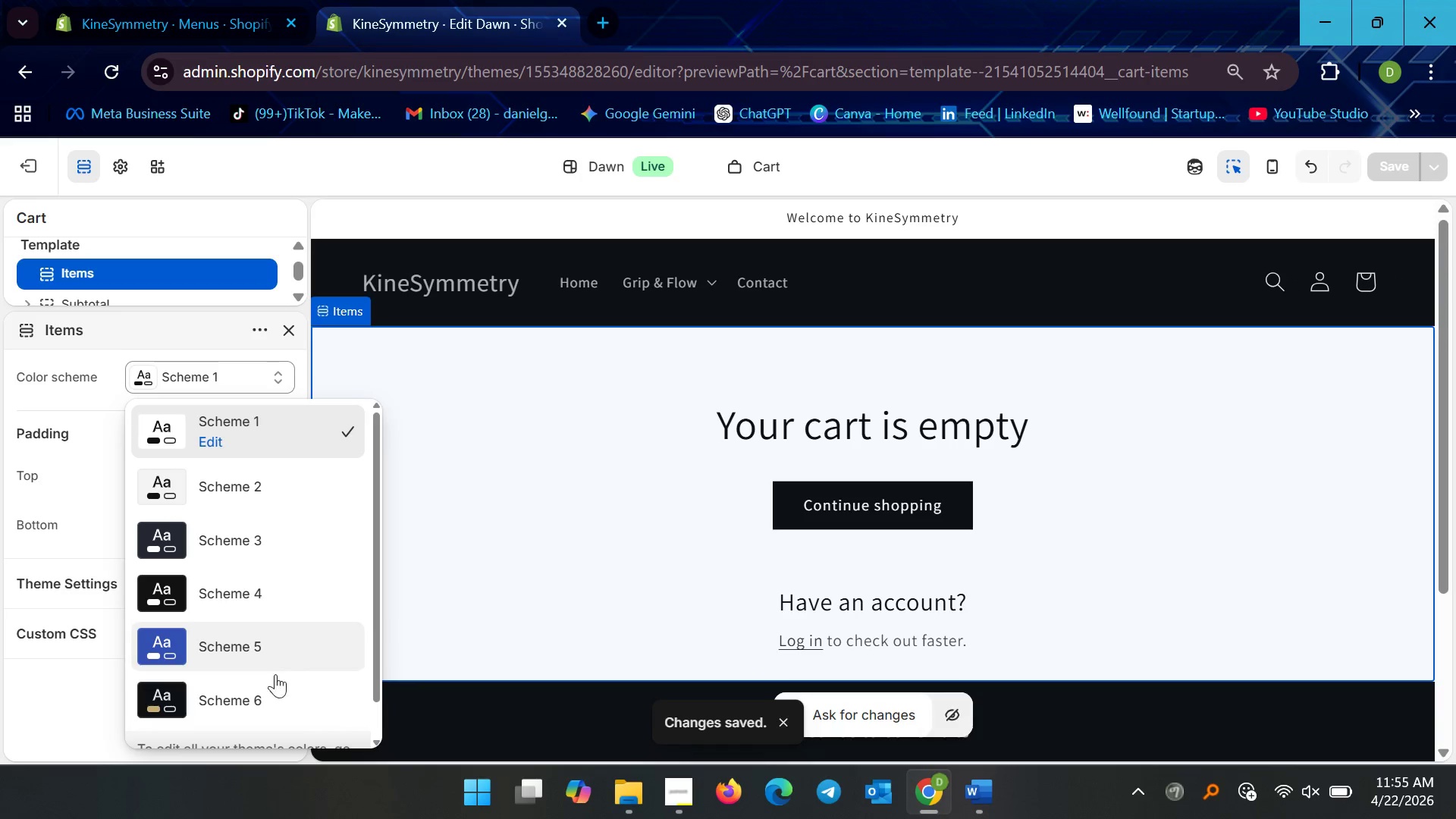 
left_click_drag(start_coordinate=[266, 700], to_coordinate=[266, 704])
 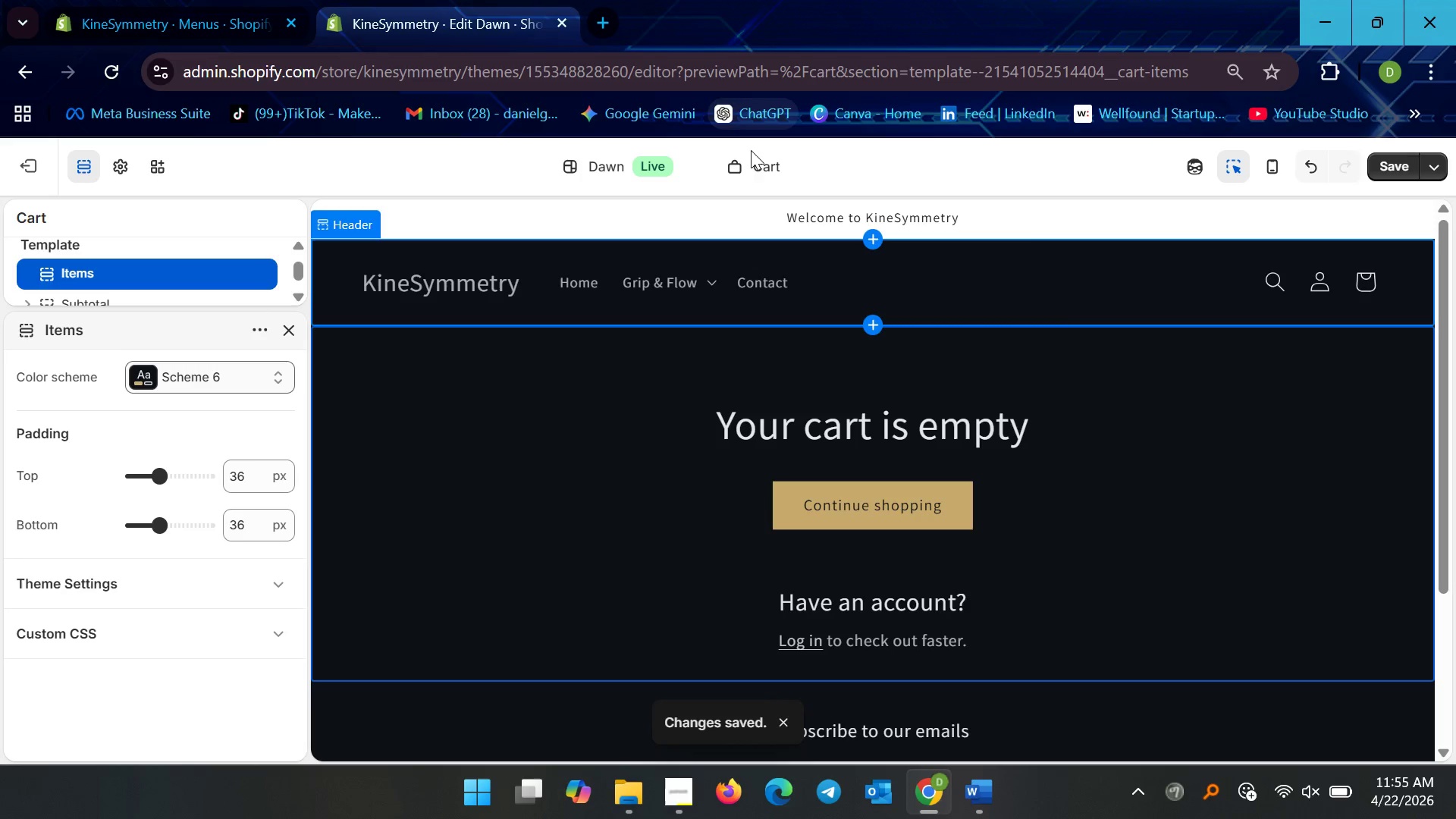 
left_click([1404, 162])
 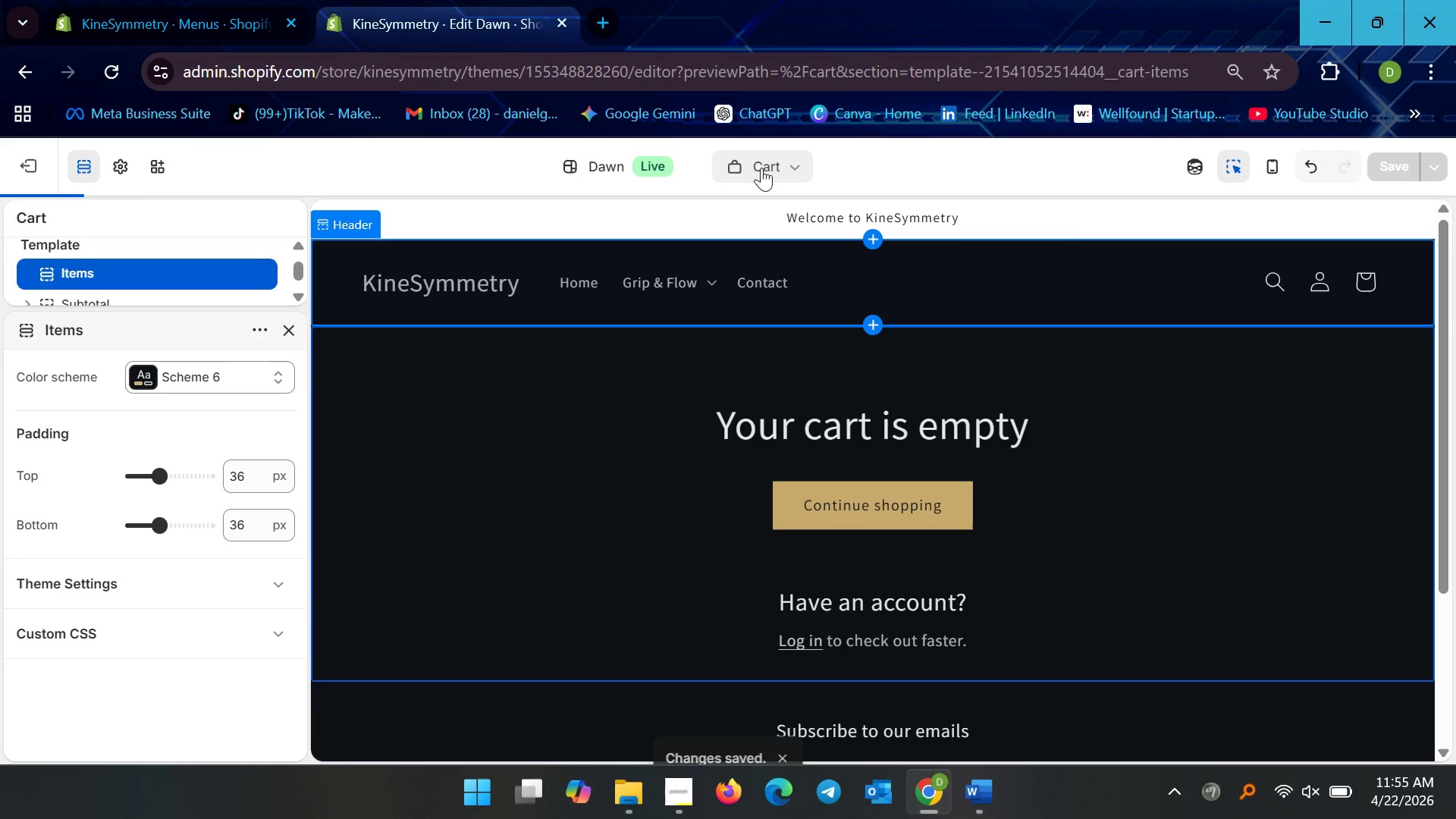 
left_click([761, 168])
 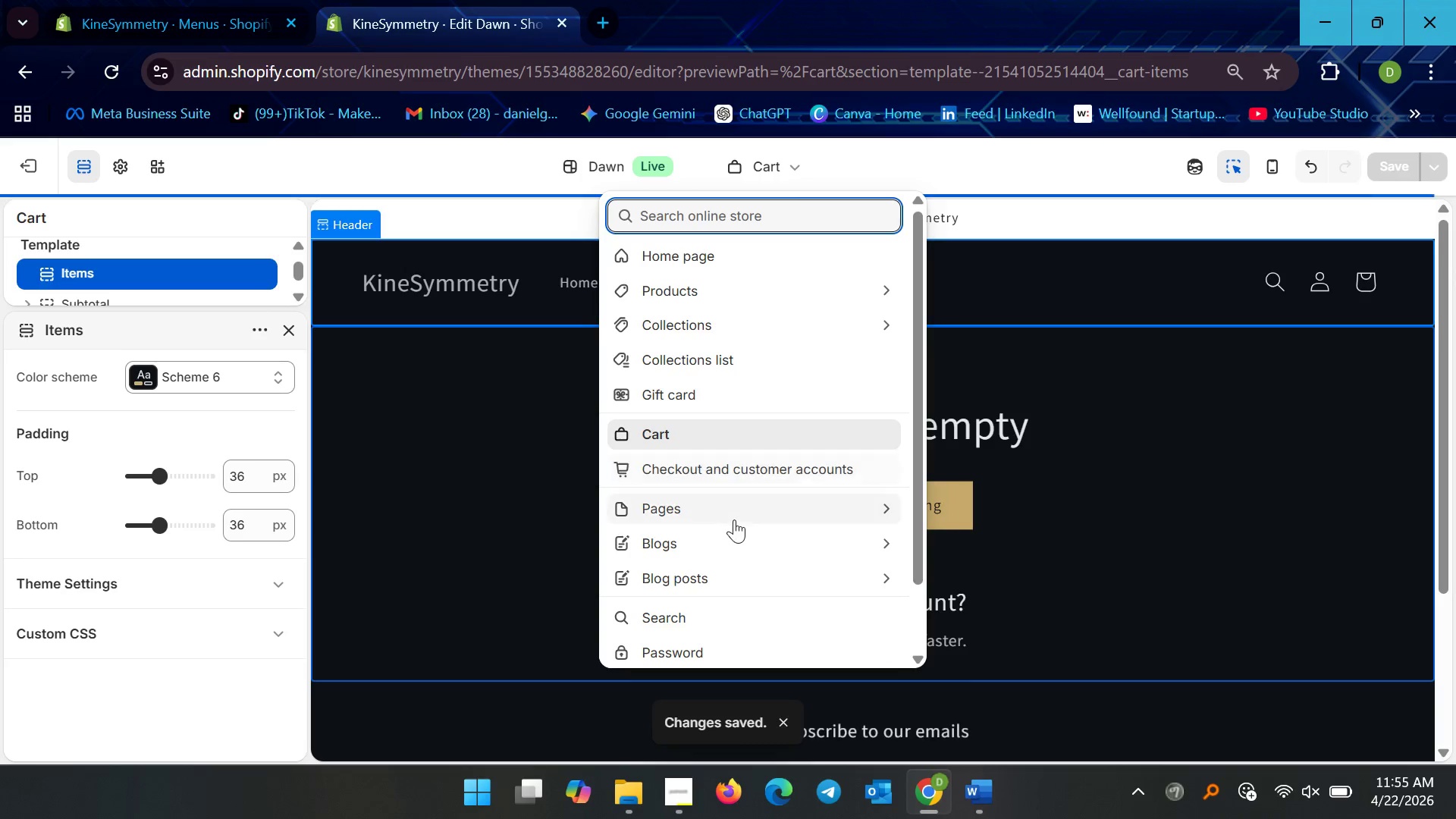 
left_click([734, 519])
 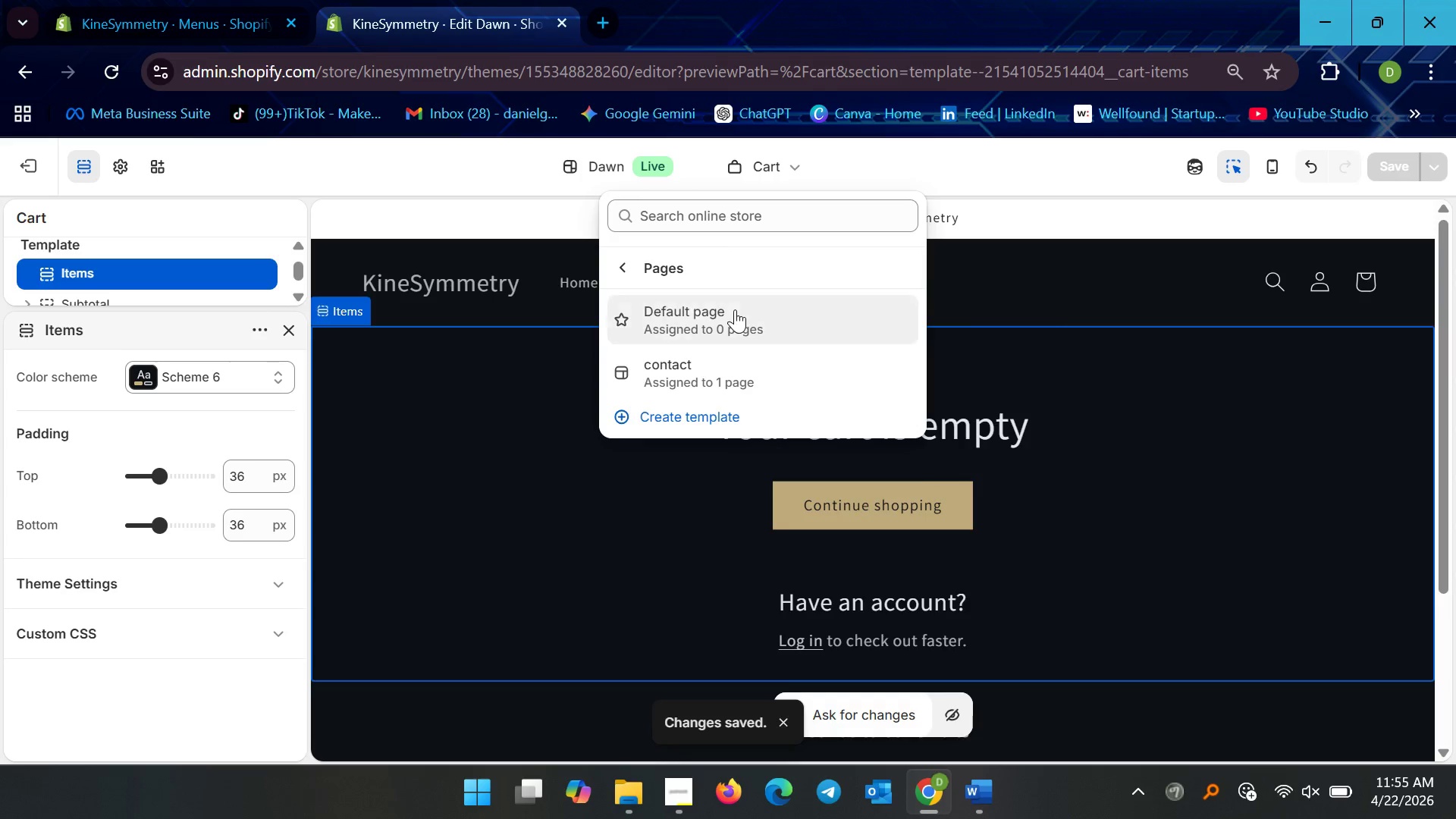 
left_click([735, 309])
 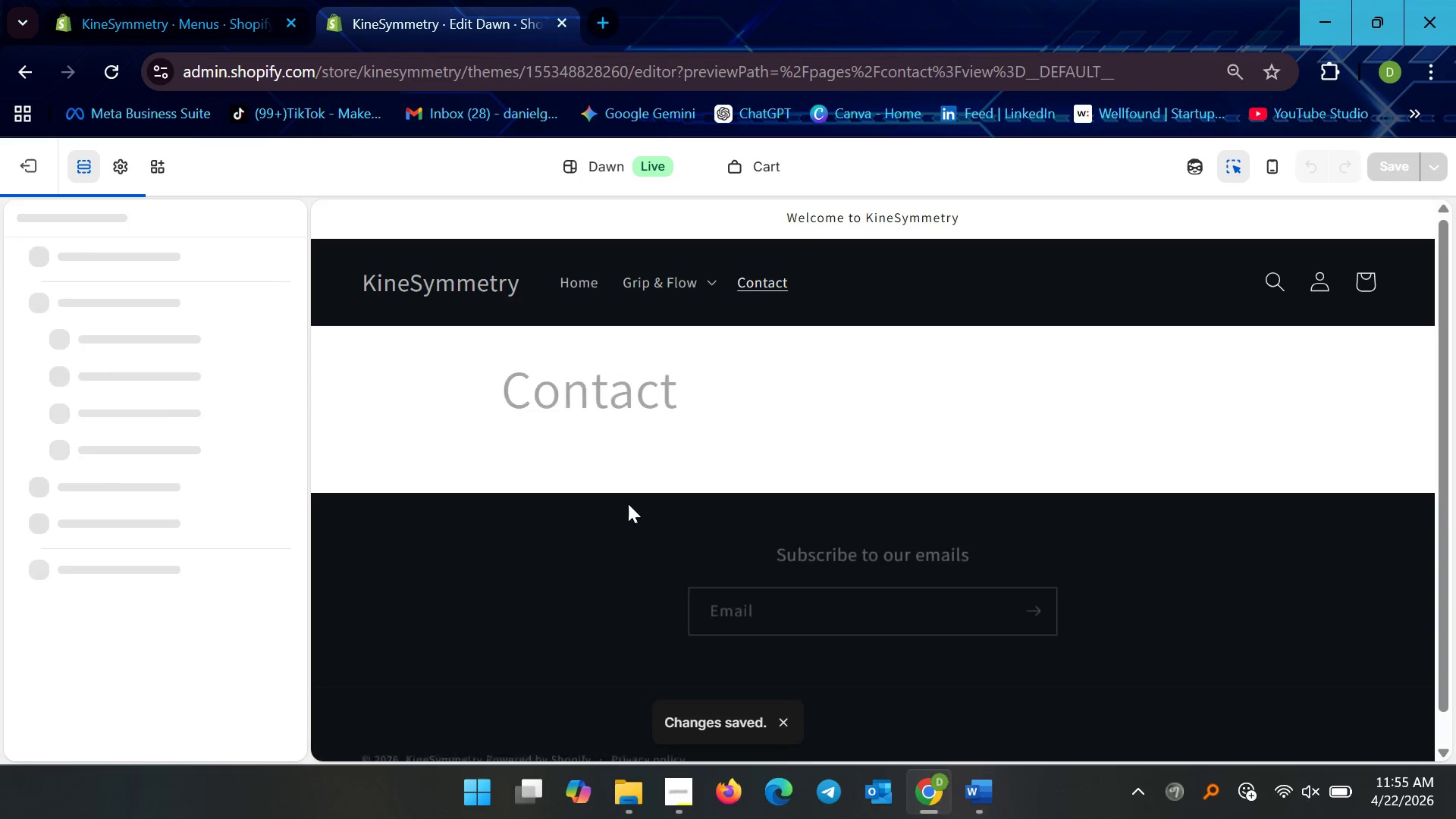 
left_click([769, 391])
 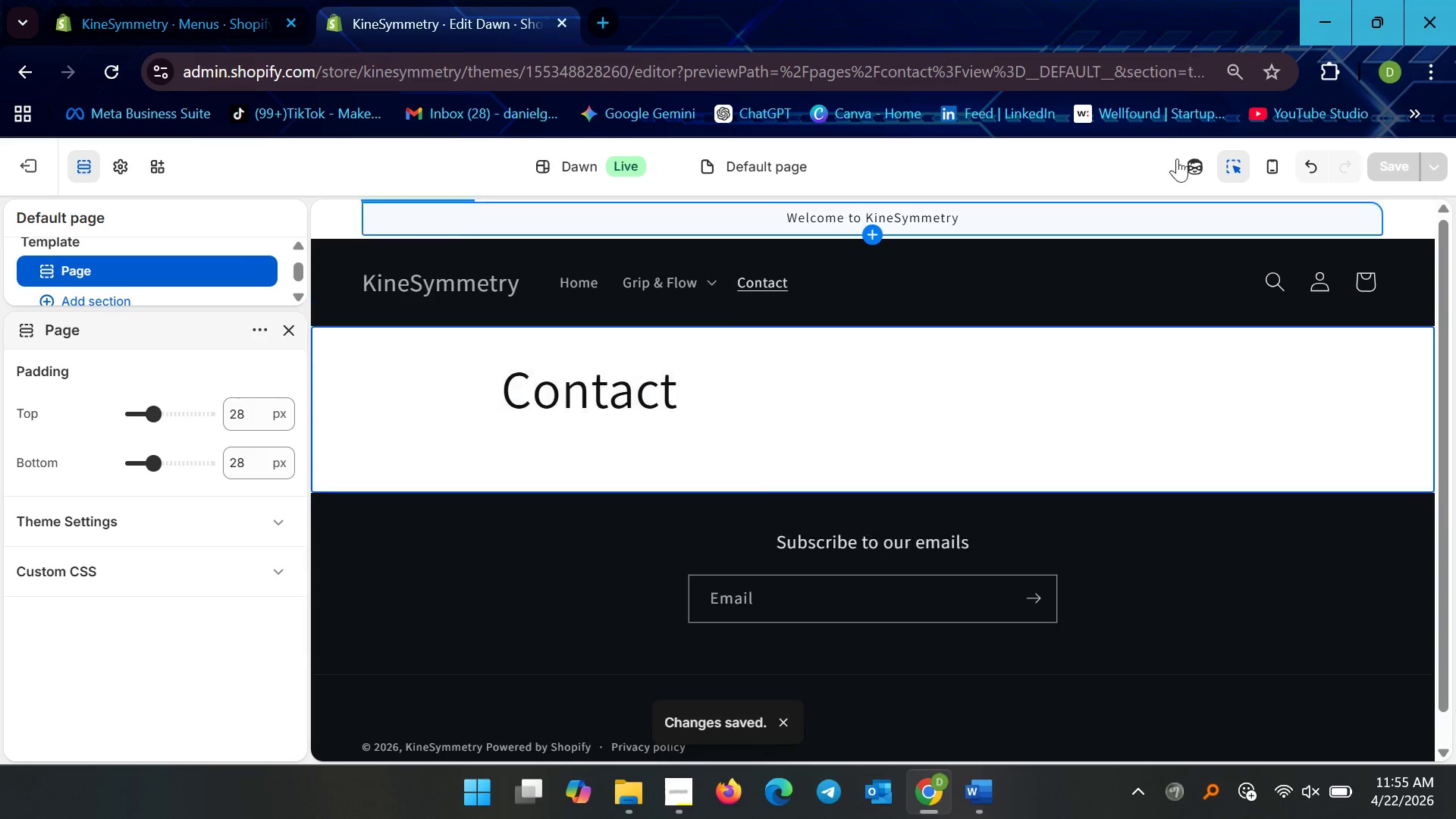 
left_click([782, 161])
 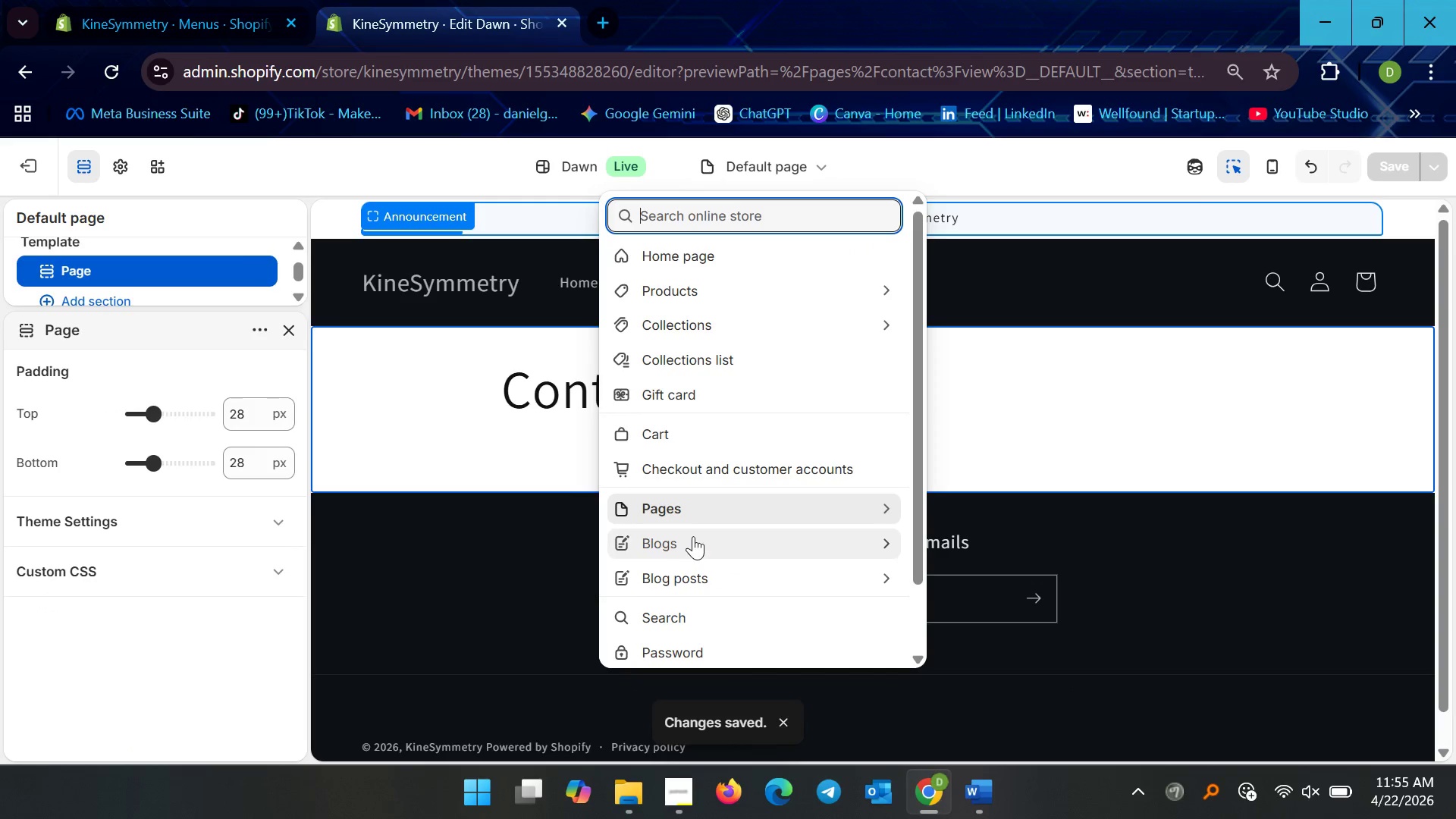 
left_click([750, 491])
 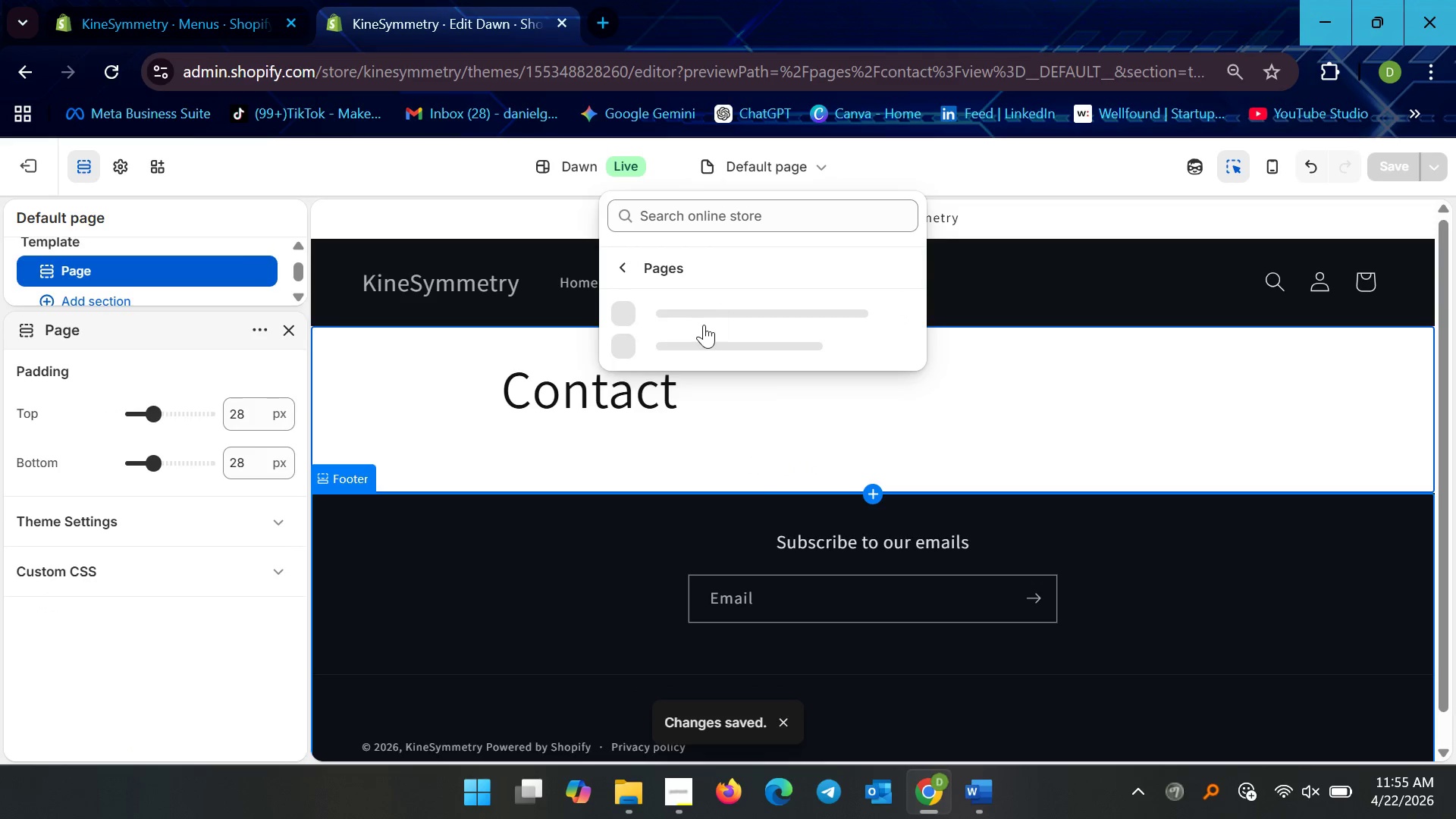 
left_click([698, 361])
 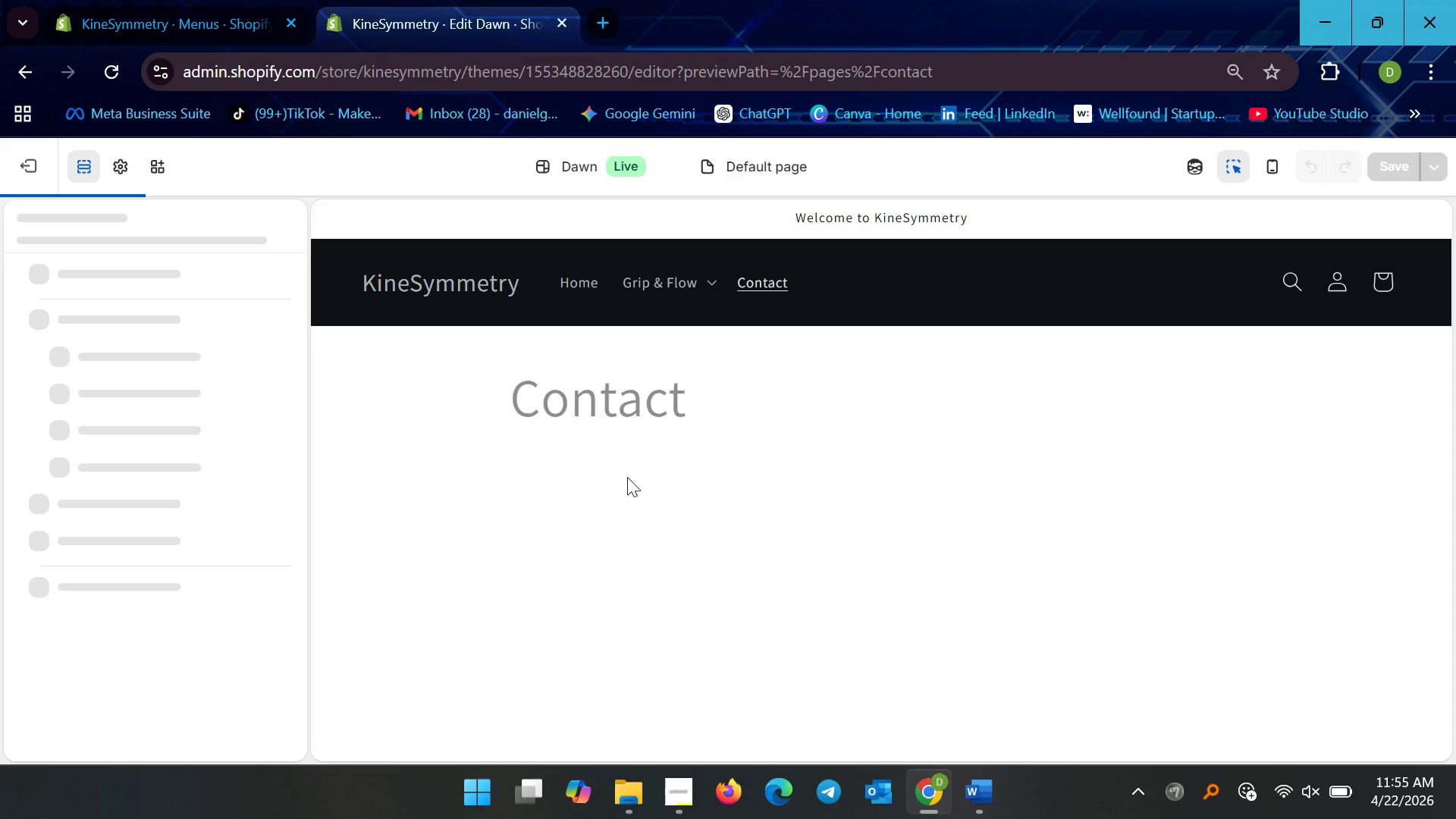 
left_click([617, 507])
 